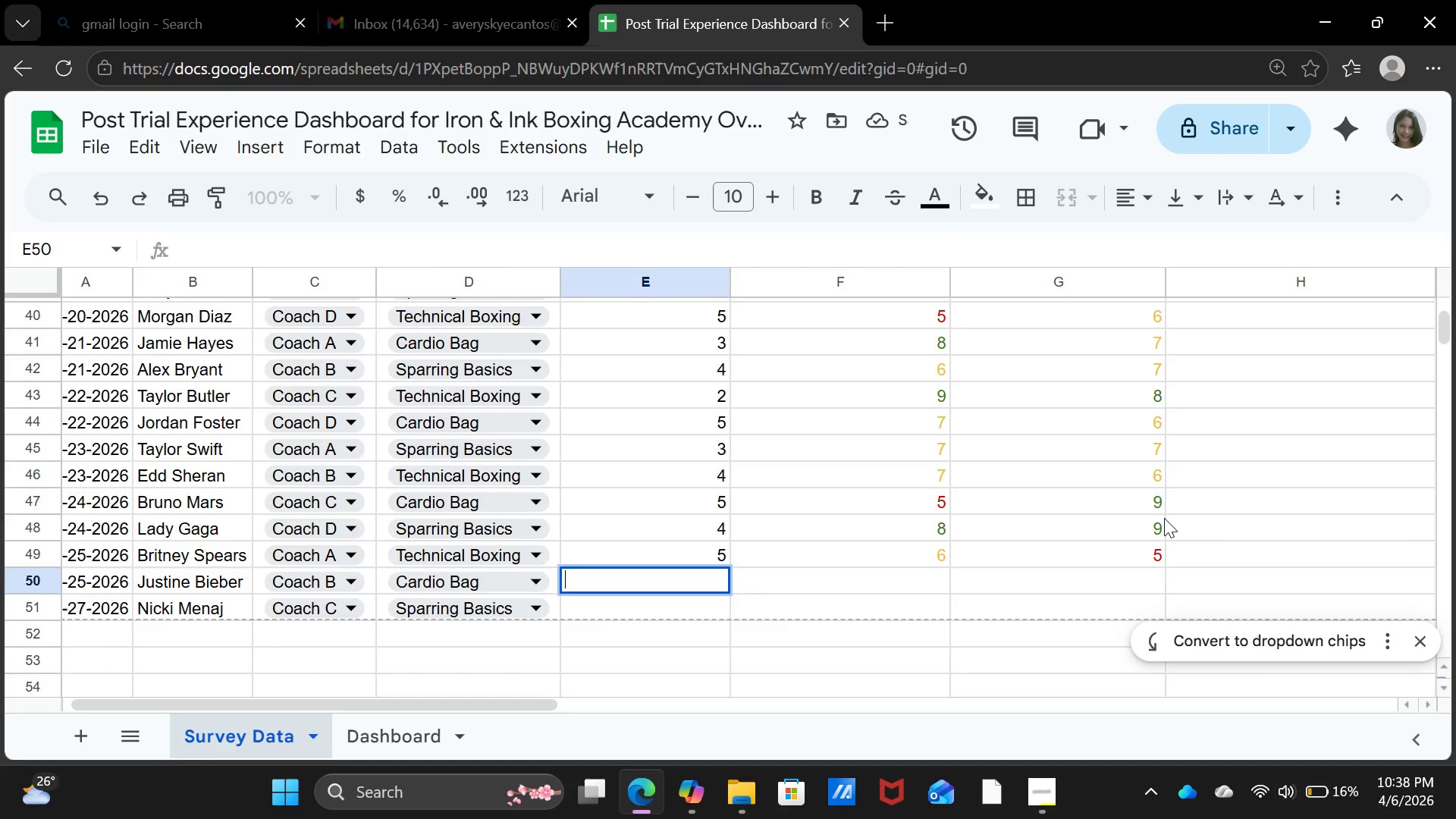 
key(4)
 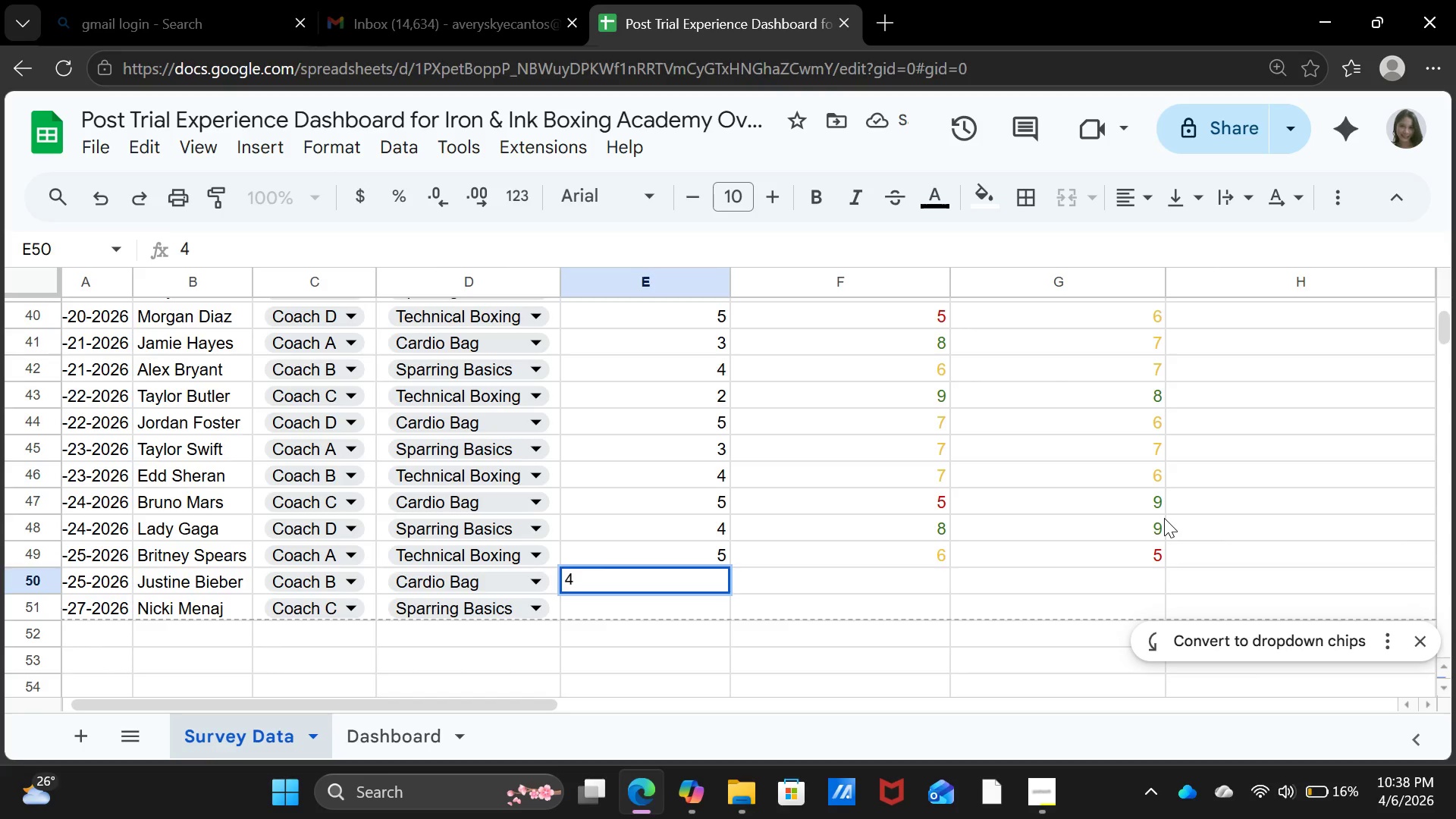 
key(ArrowRight)
 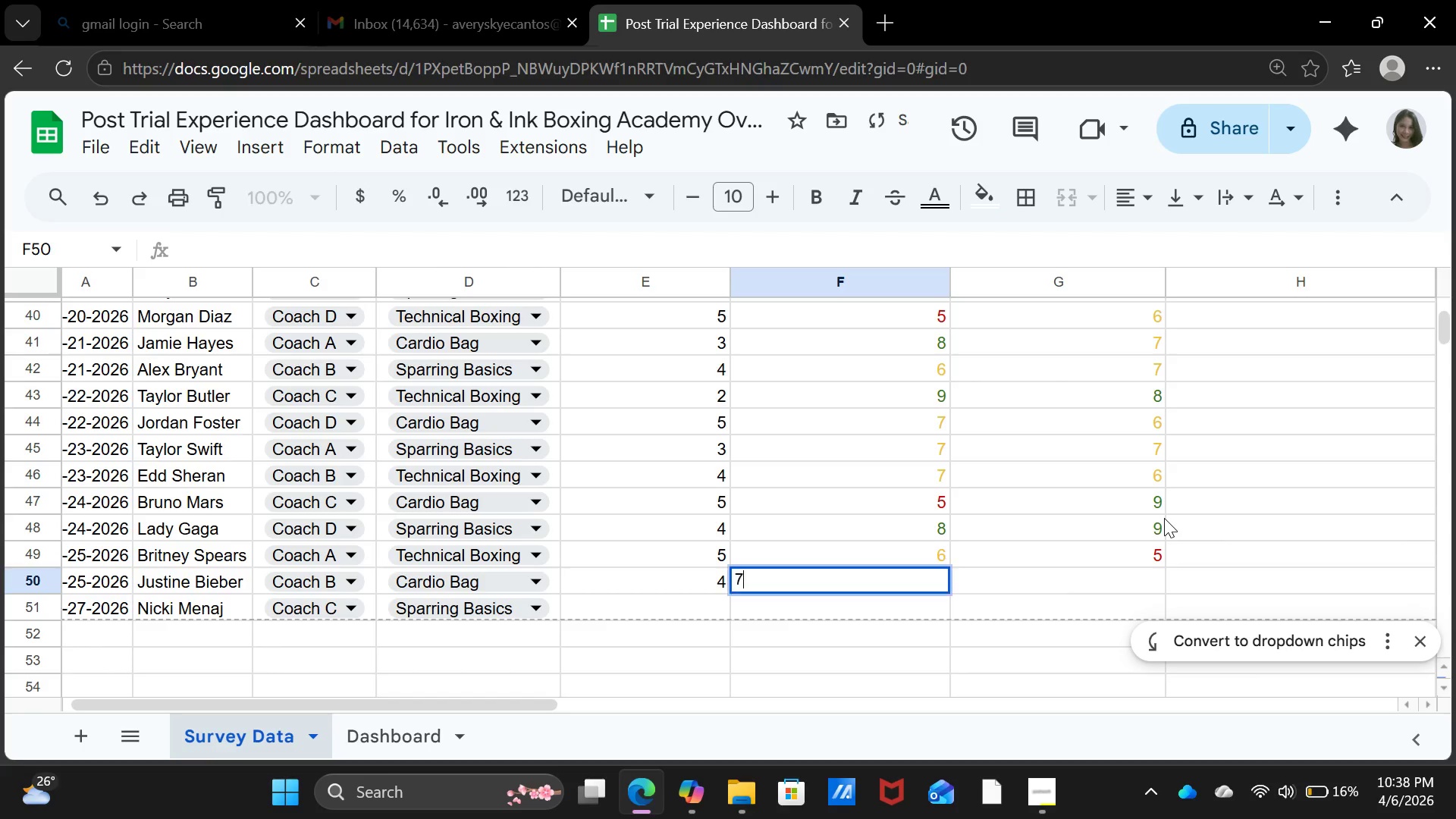 
key(7)
 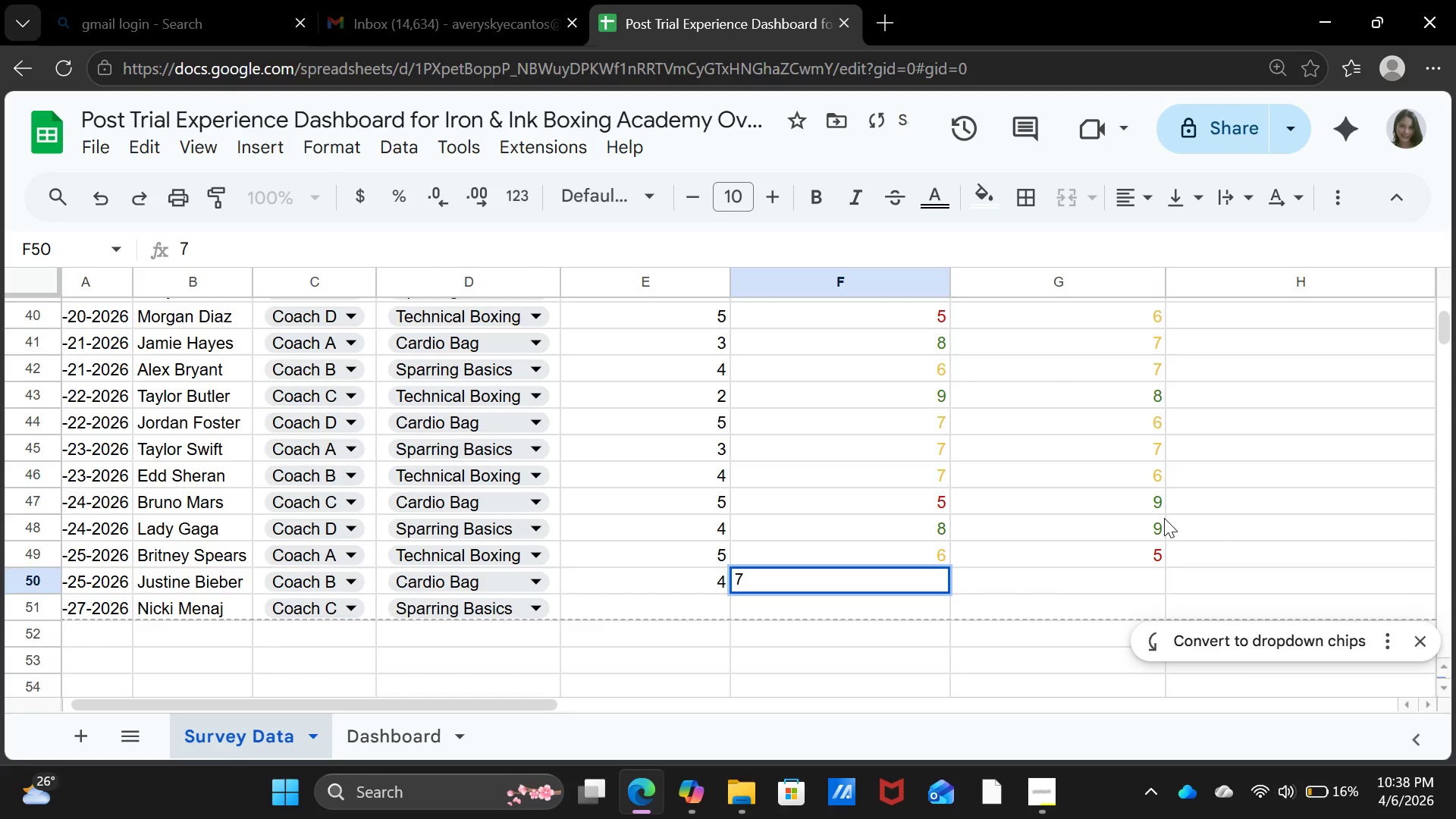 
key(ArrowRight)
 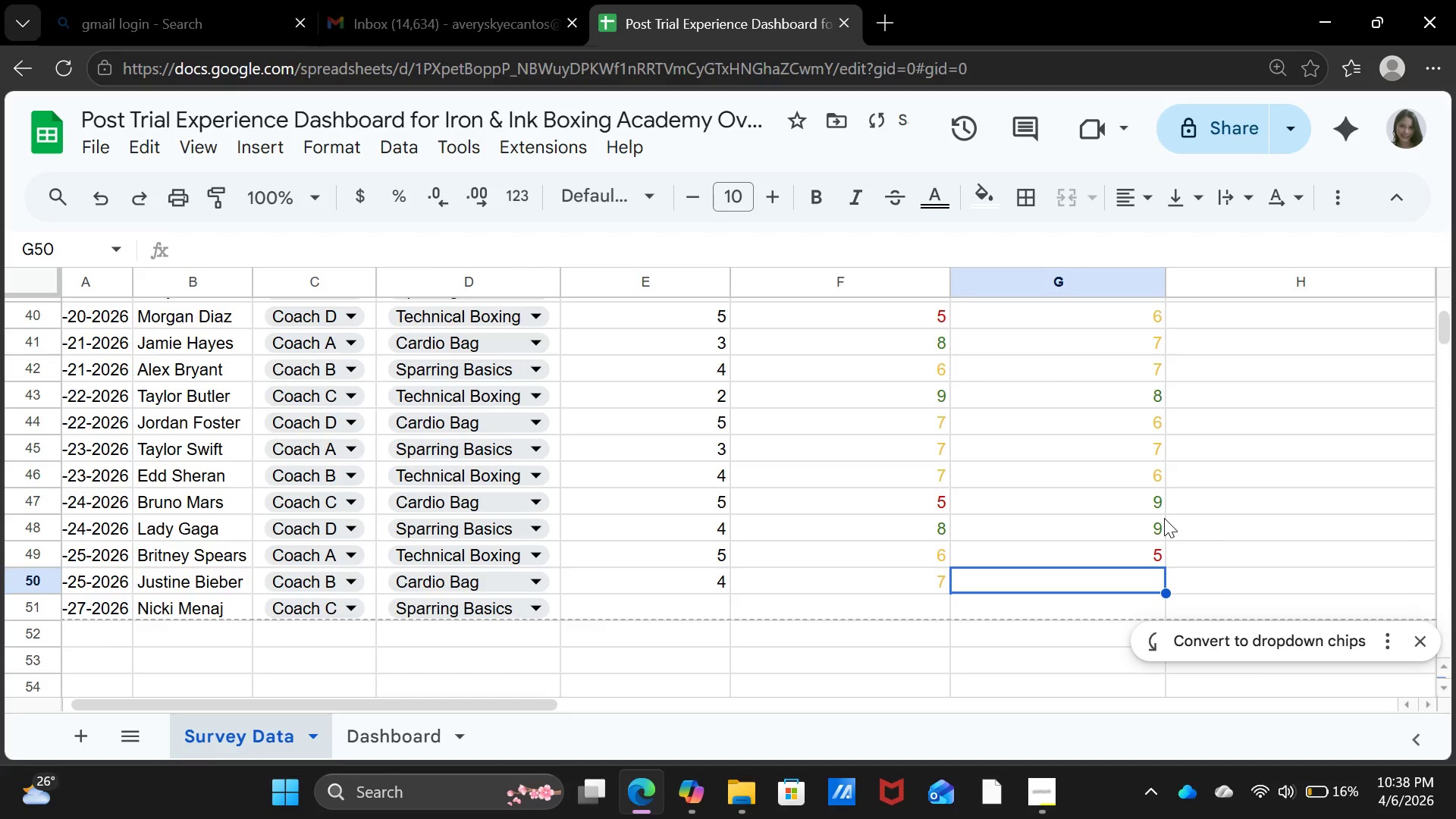 
key(8)
 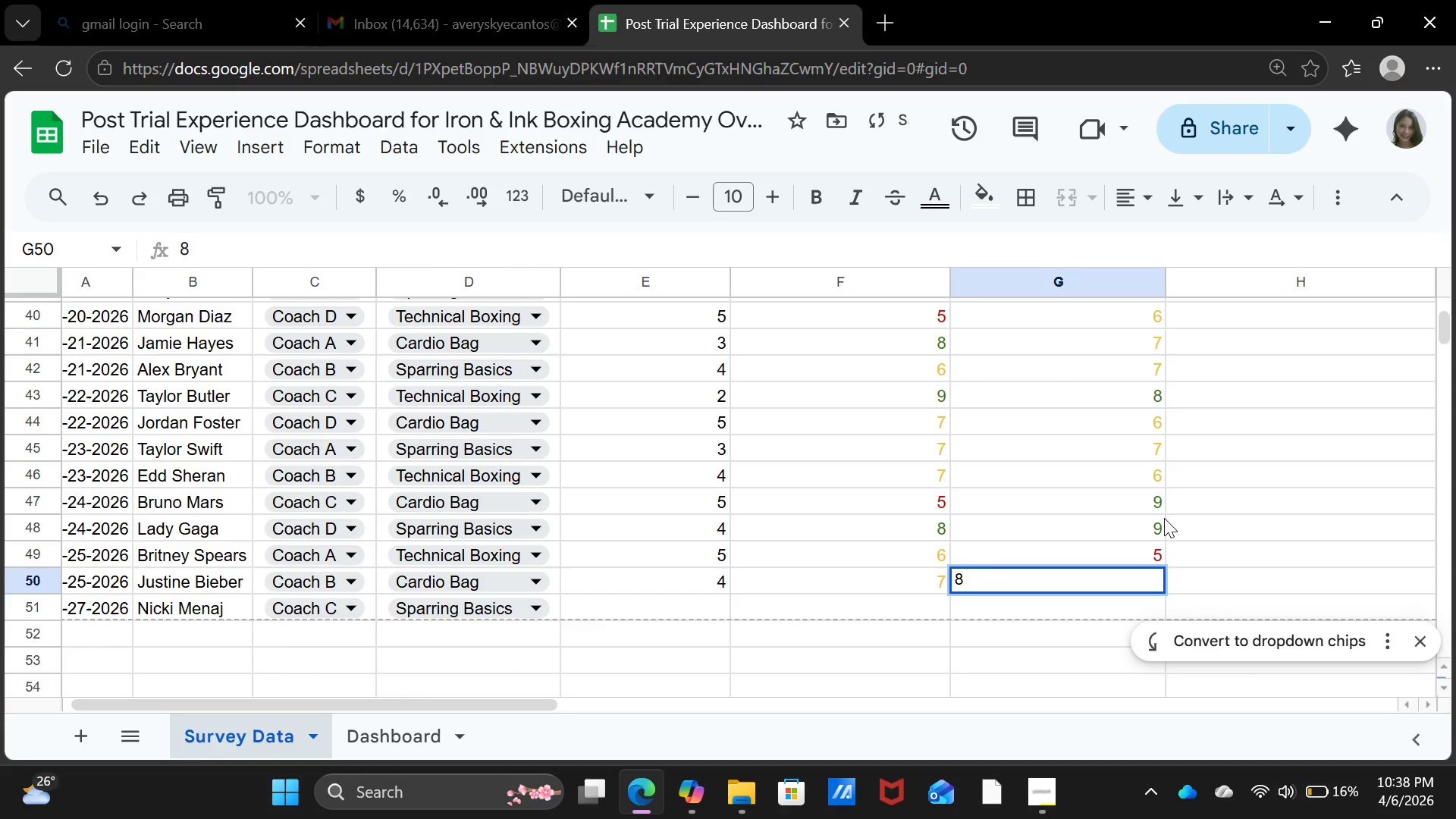 
key(ArrowDown)
 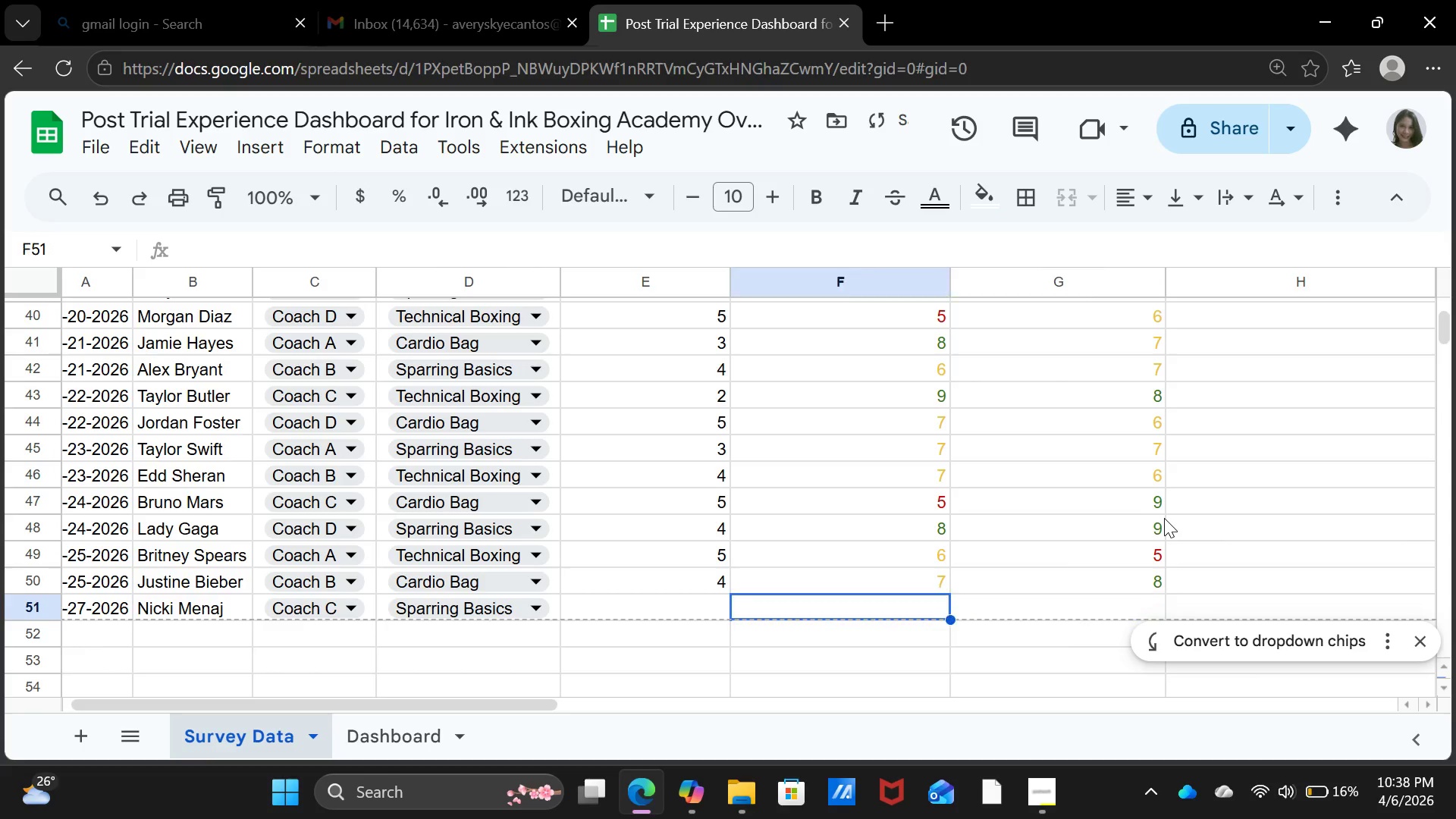 
key(ArrowLeft)
 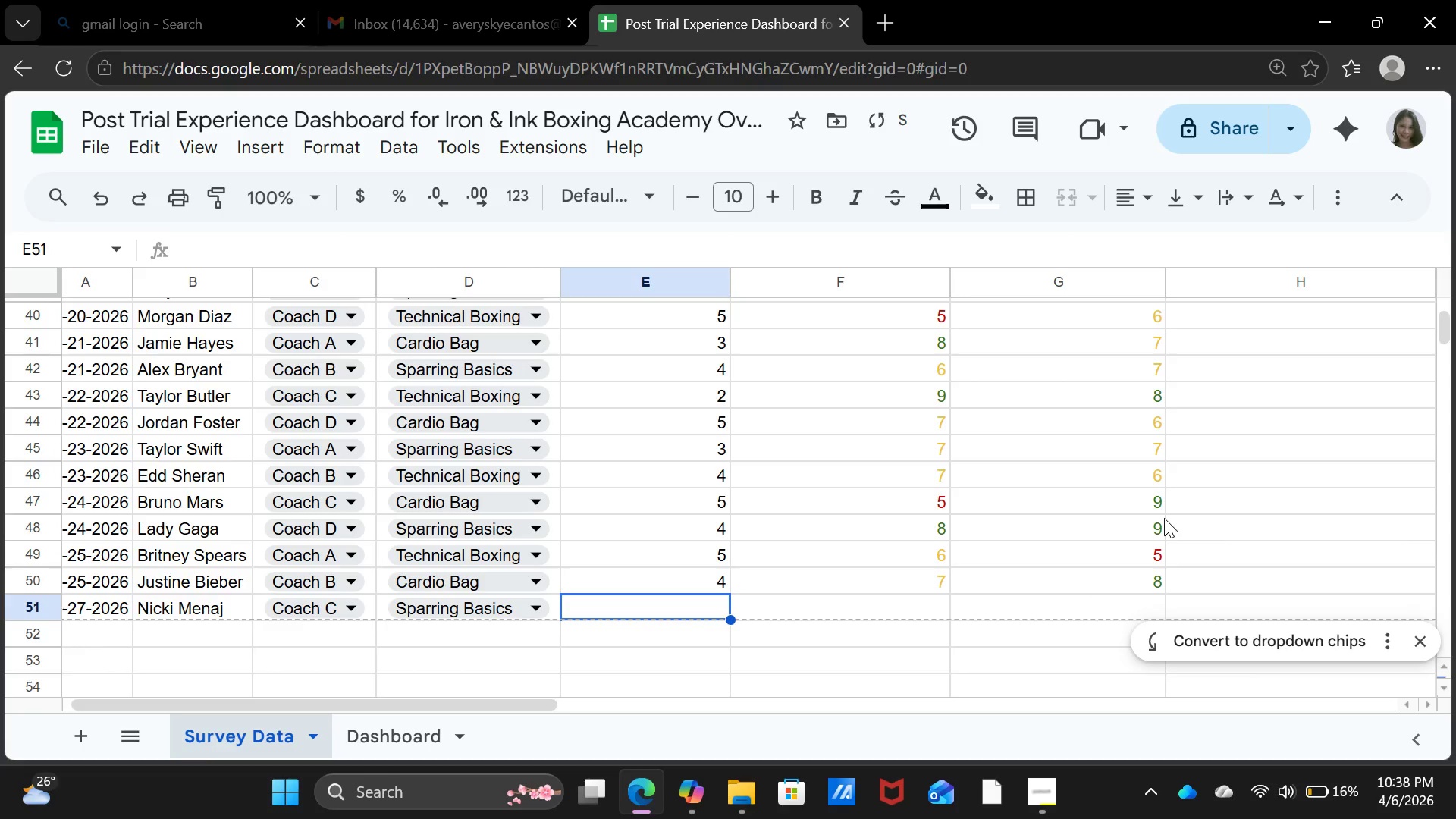 
key(ArrowLeft)
 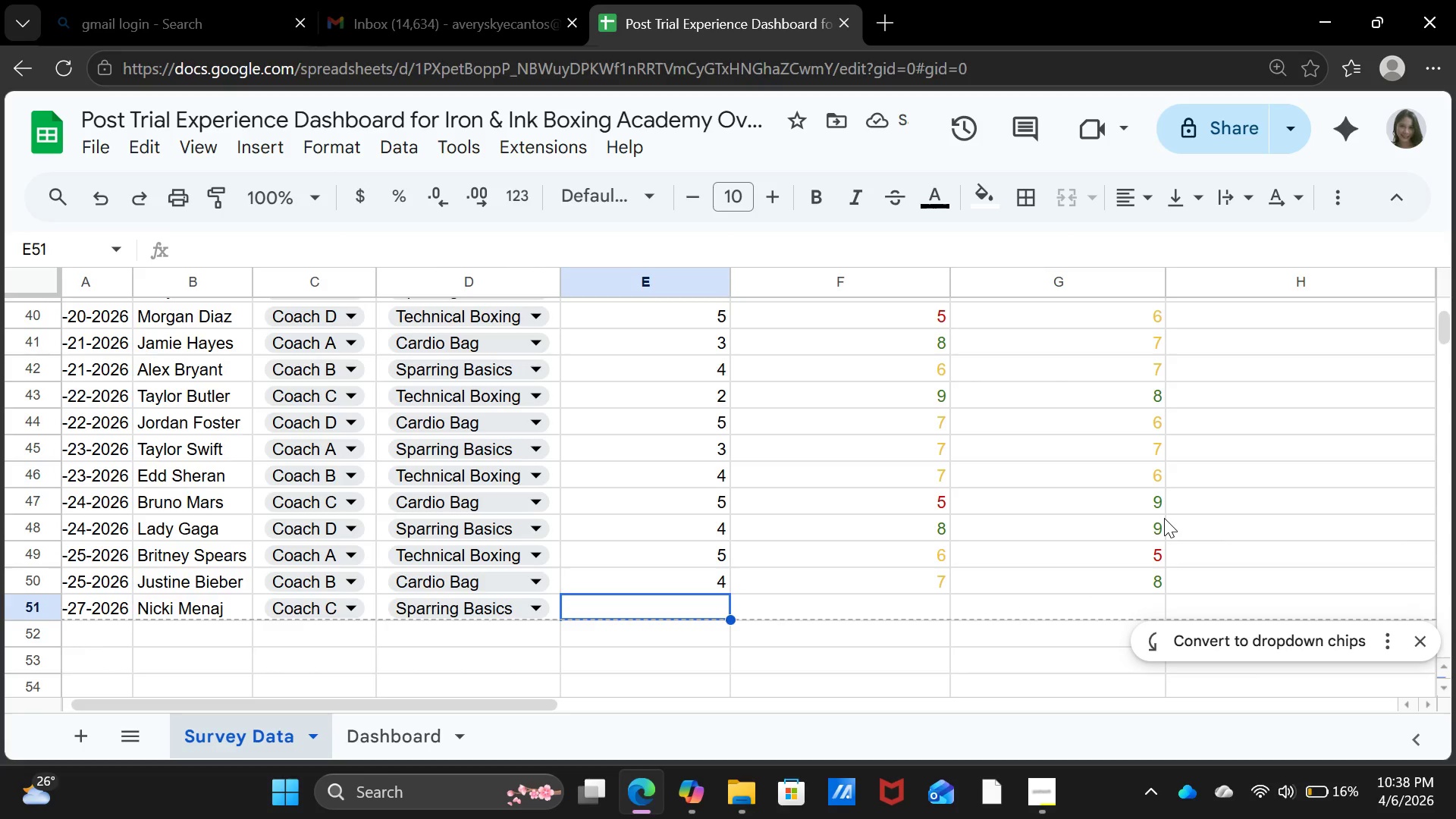 
key(4)
 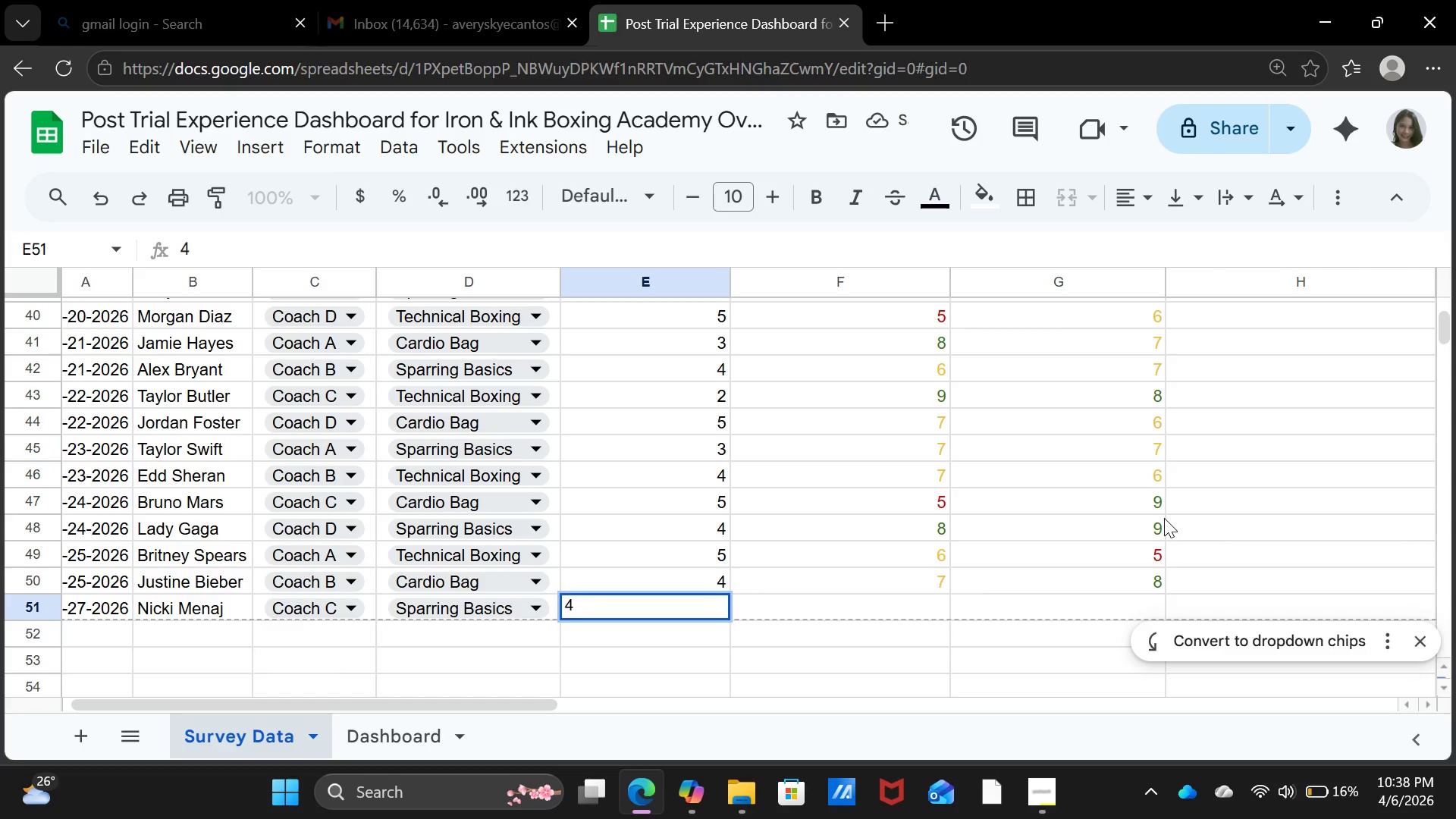 
key(ArrowRight)
 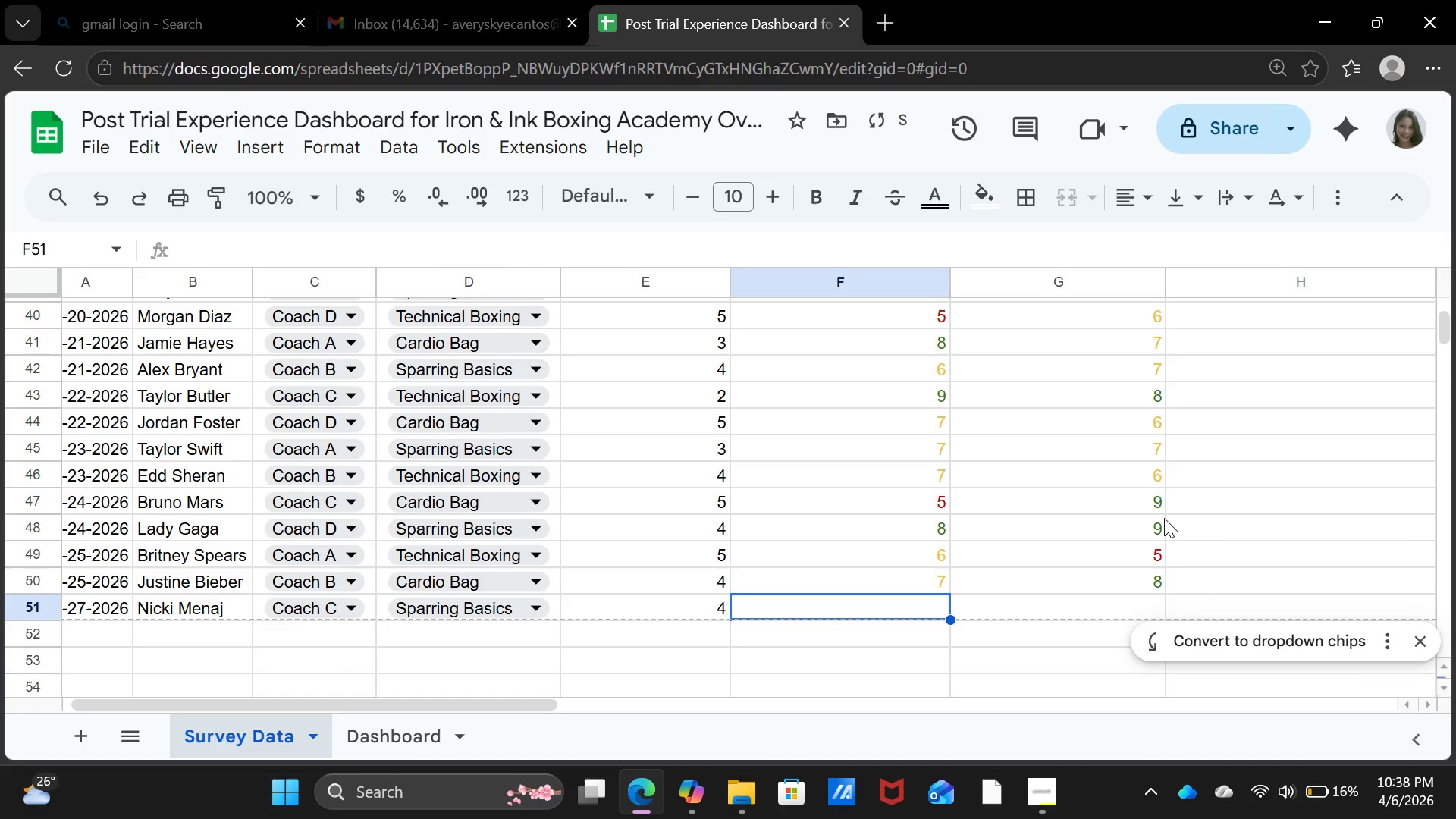 
key(6)
 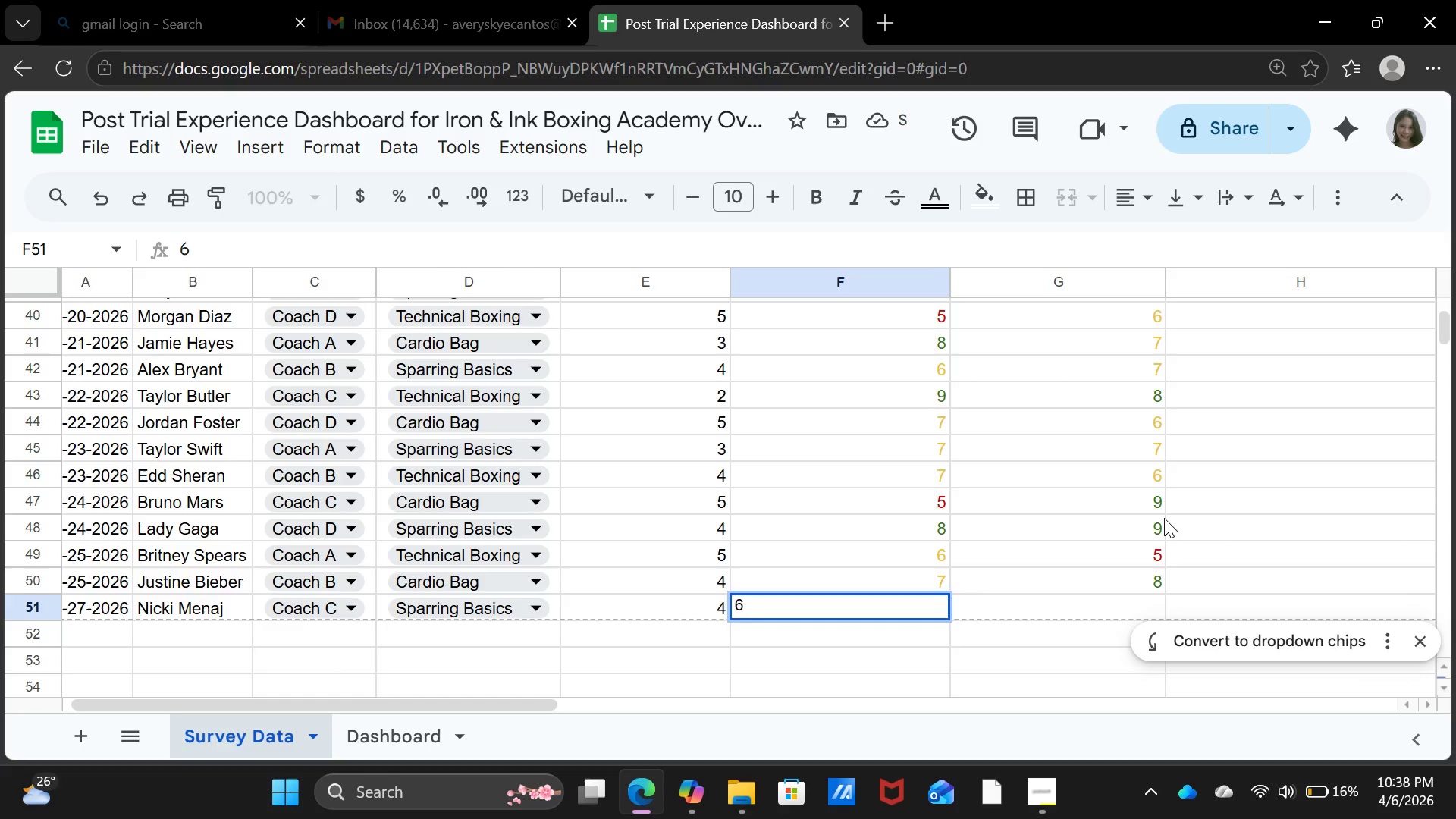 
key(ArrowRight)
 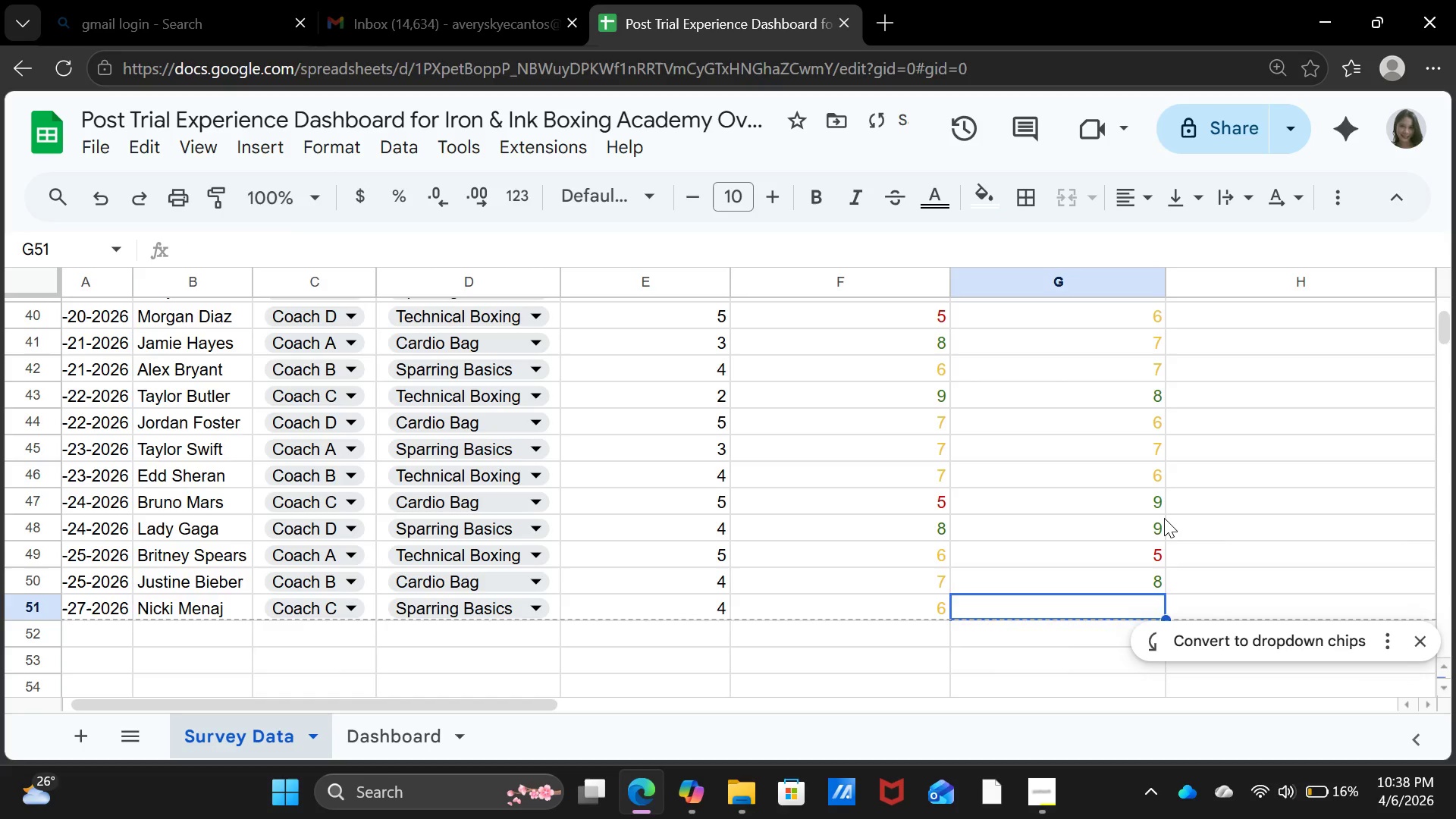 
key(6)
 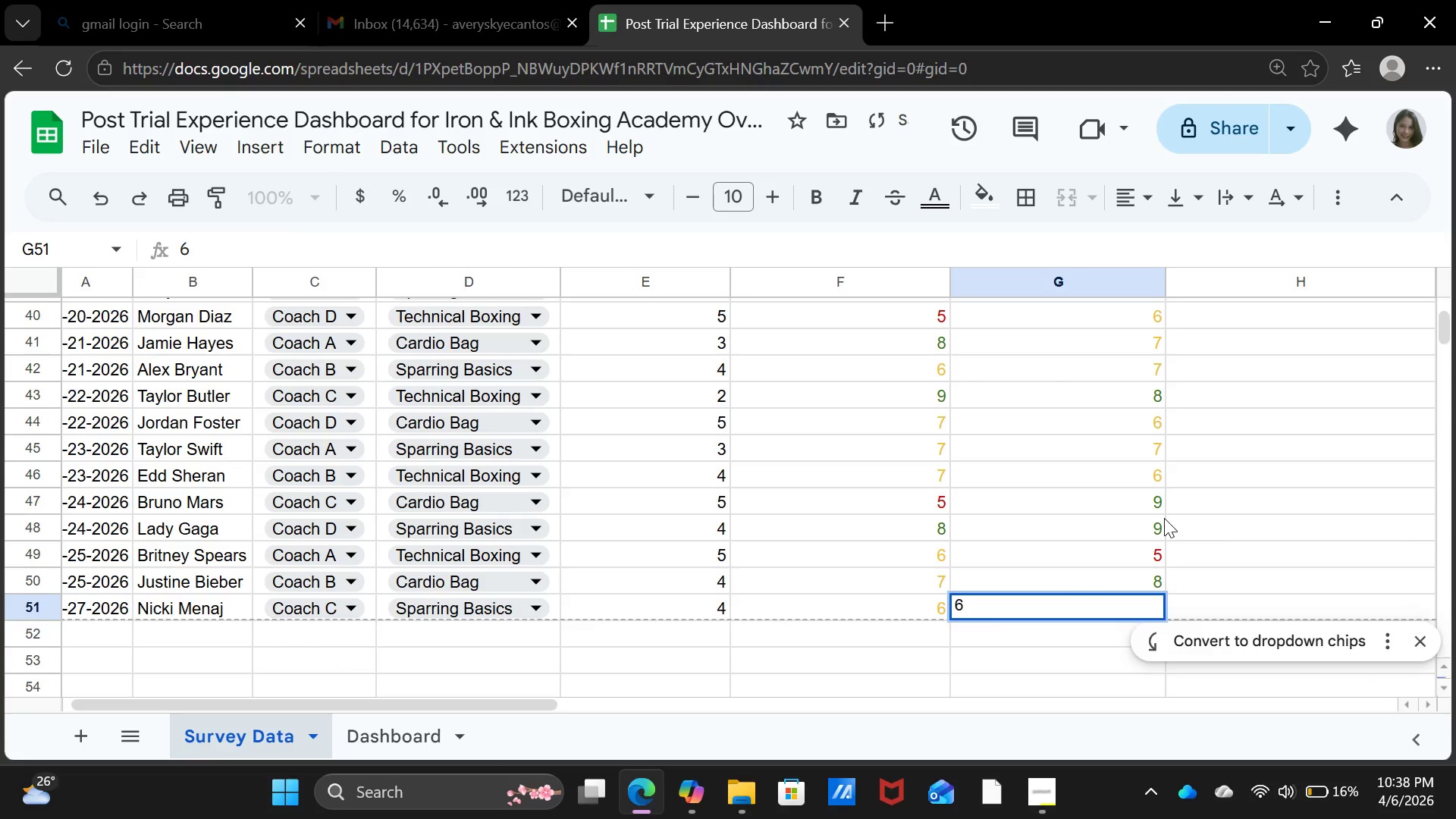 
key(Enter)
 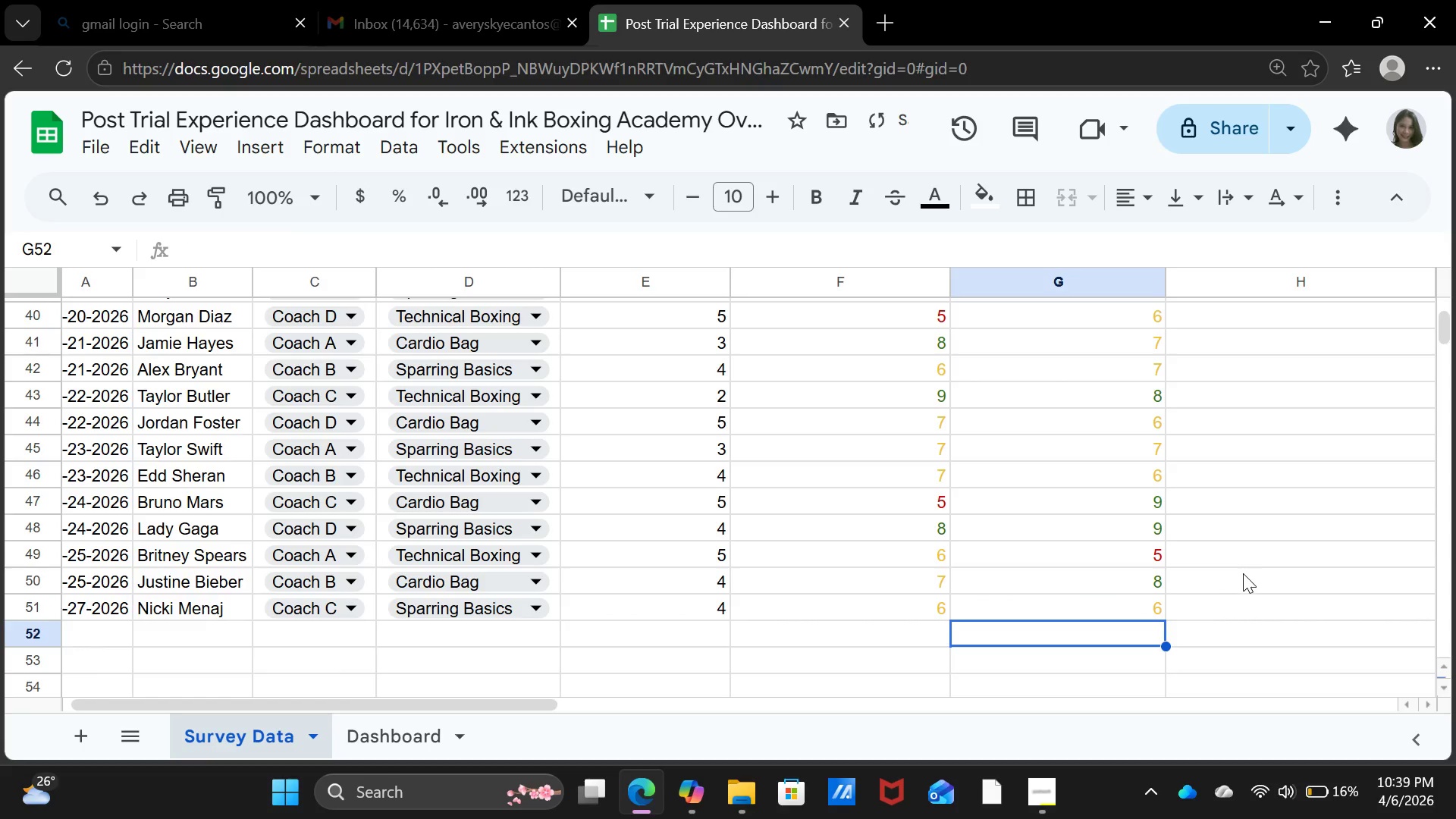 
scroll: coordinate [1243, 573], scroll_direction: up, amount: 13.0
 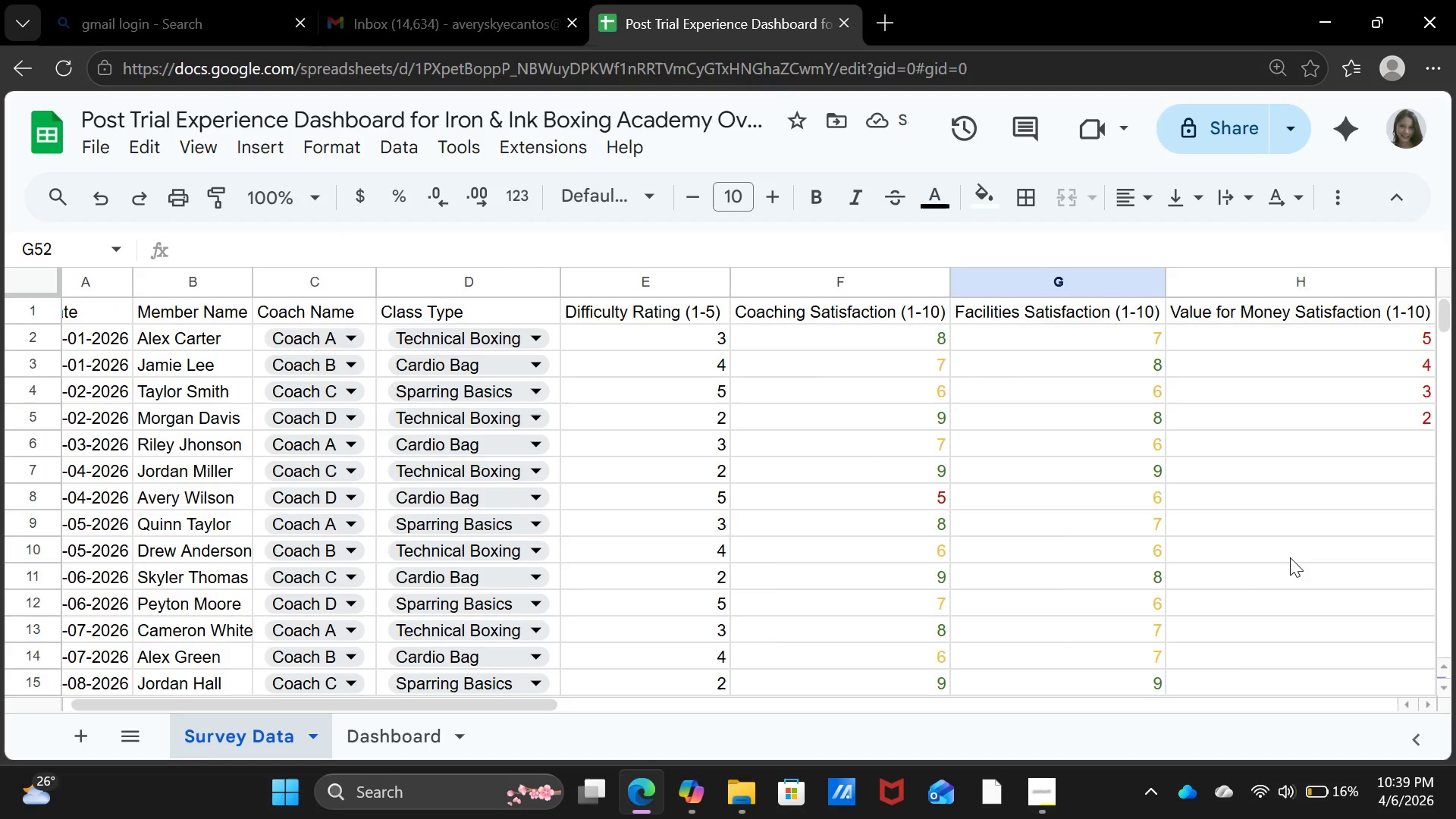 
left_click([1290, 557])
 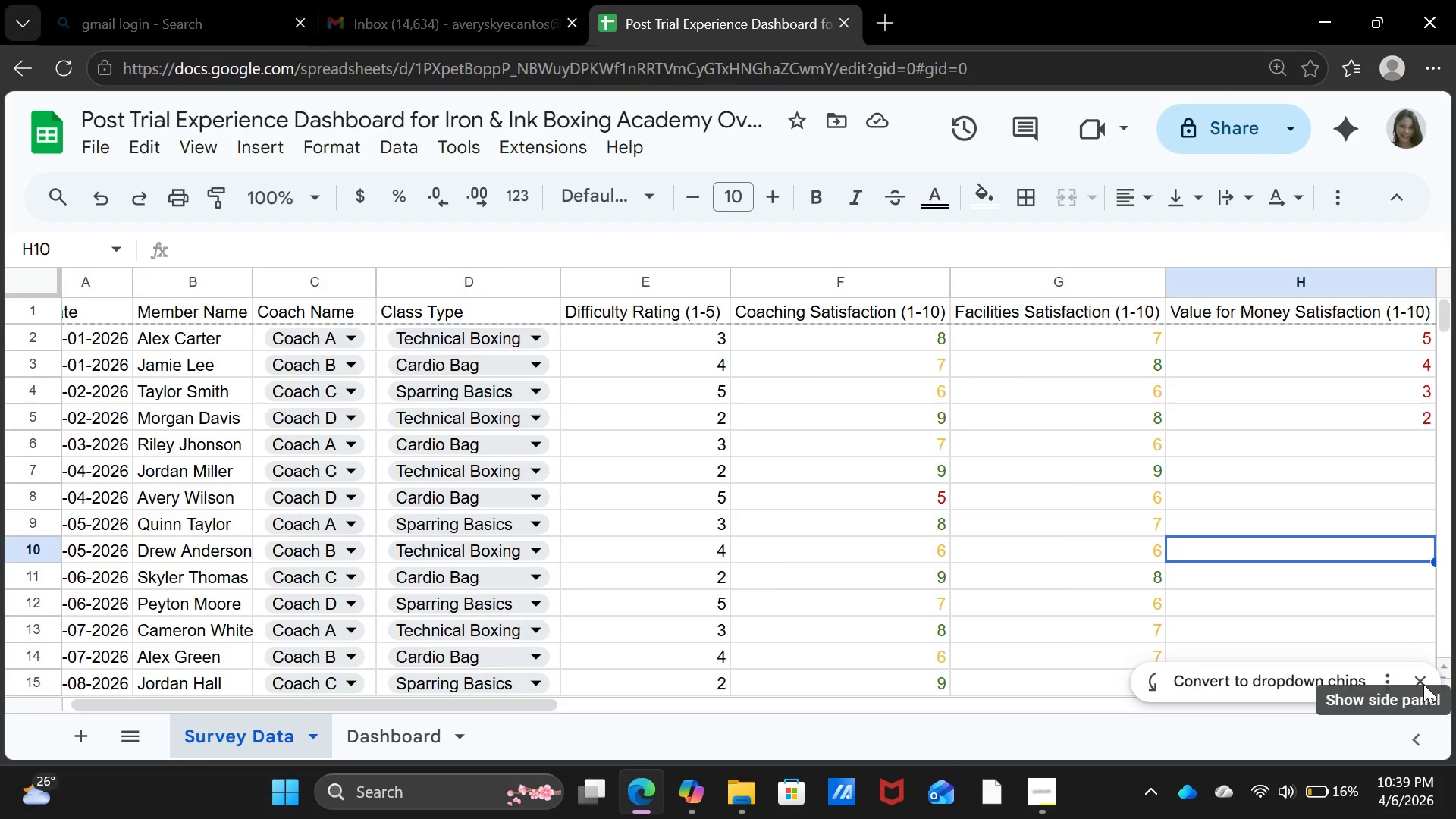 
left_click([1423, 679])
 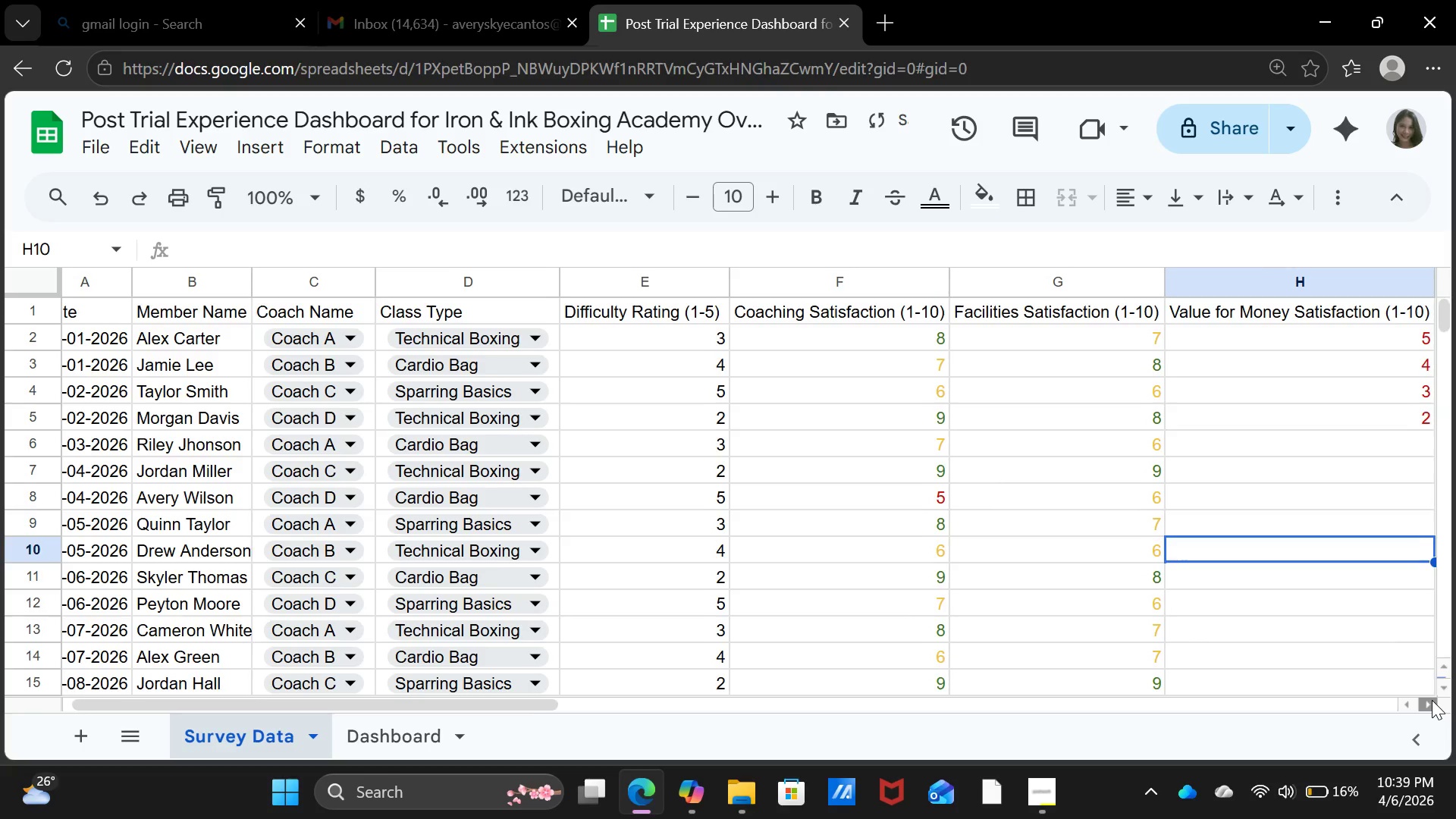 
double_click([1432, 700])
 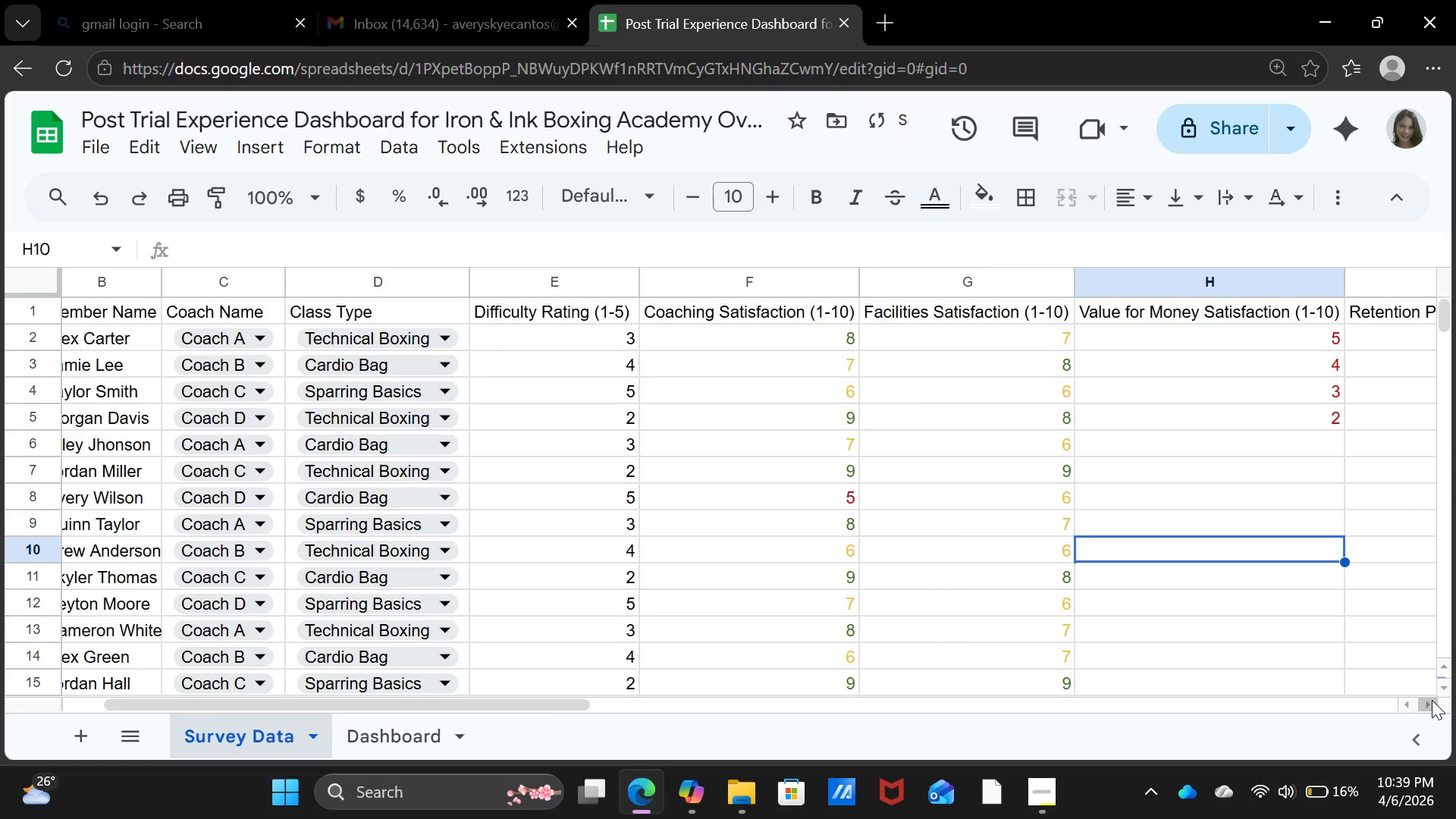 
triple_click([1432, 700])
 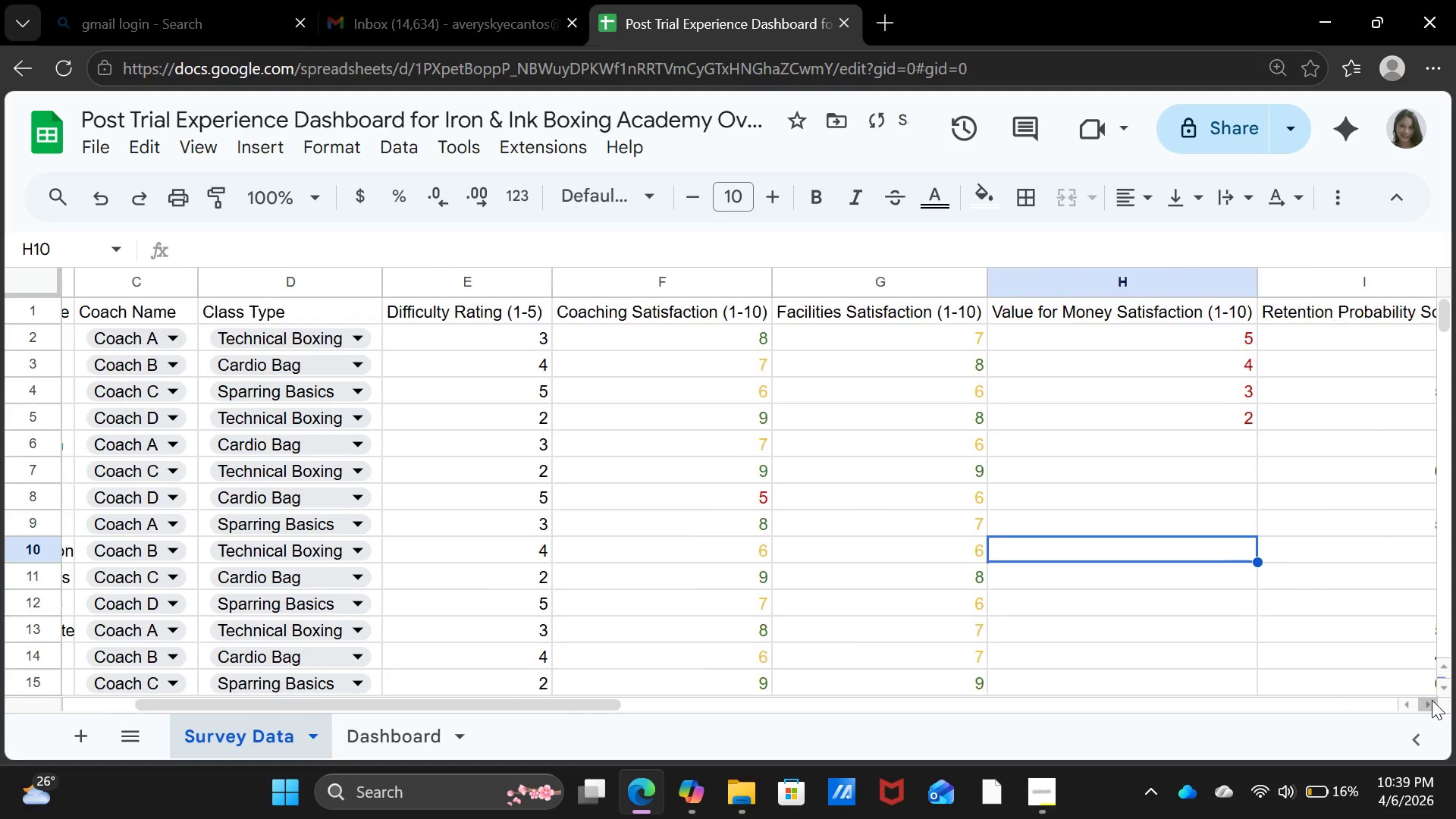 
triple_click([1432, 700])
 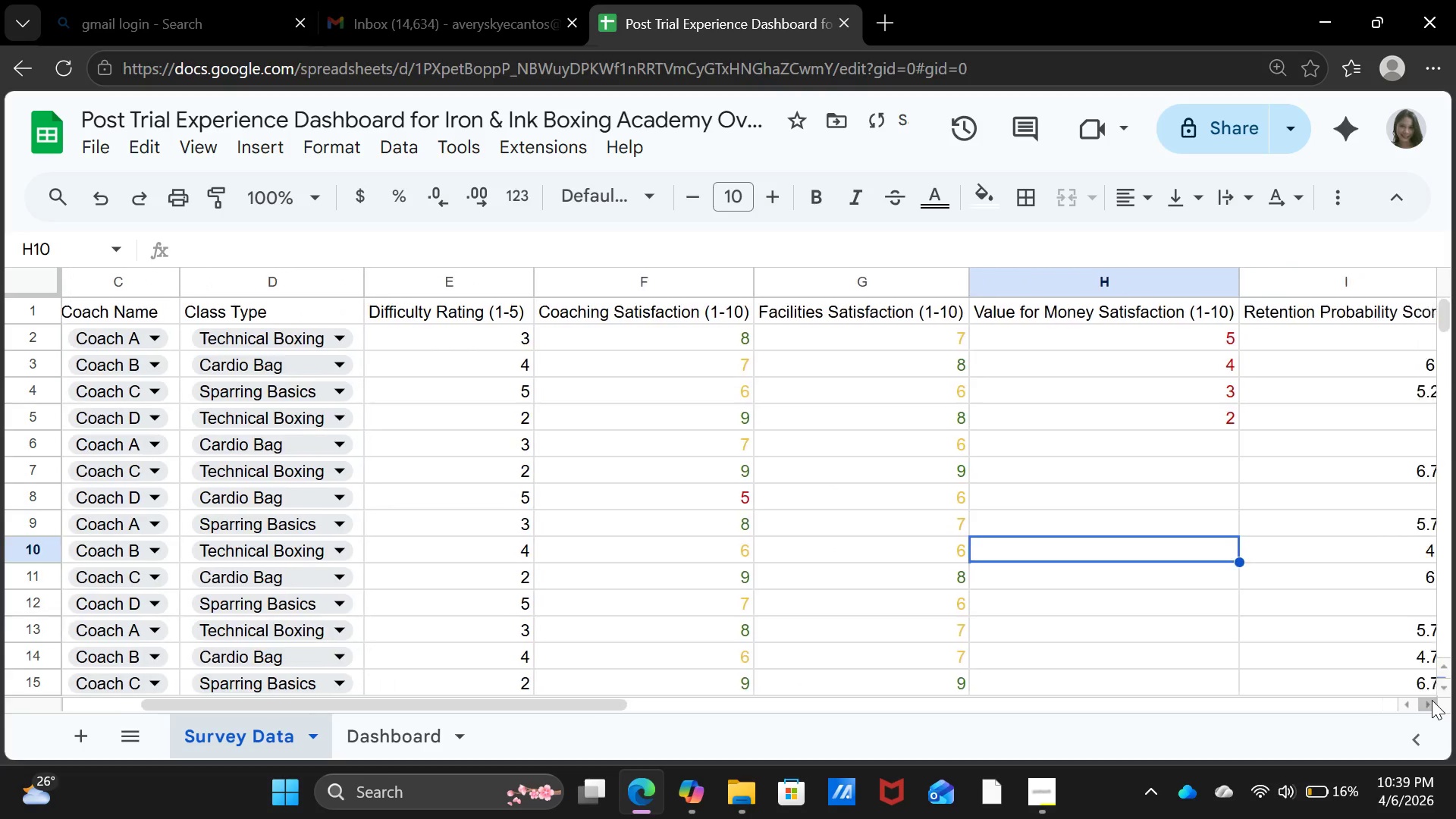 
triple_click([1432, 700])
 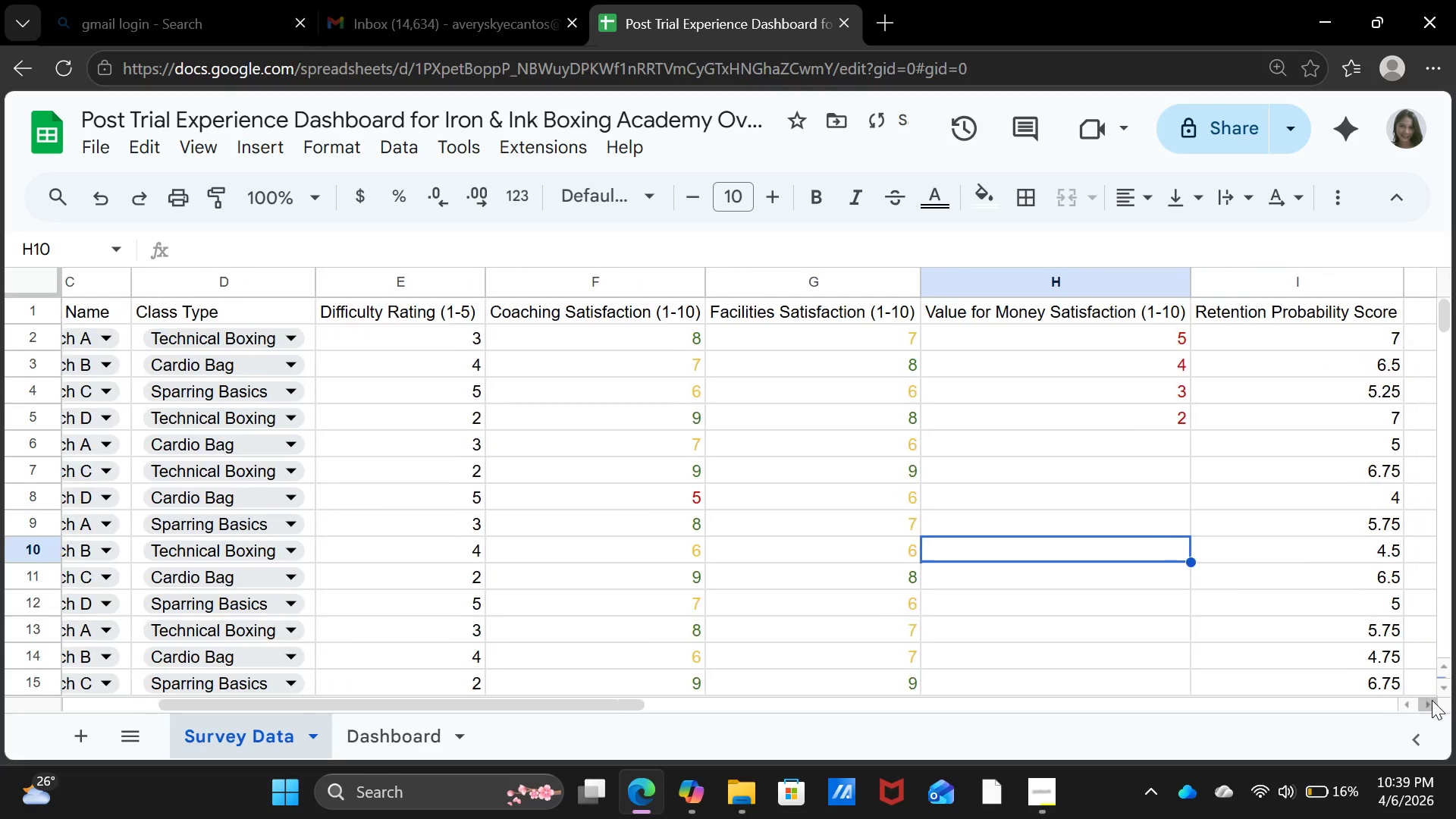 
triple_click([1432, 700])
 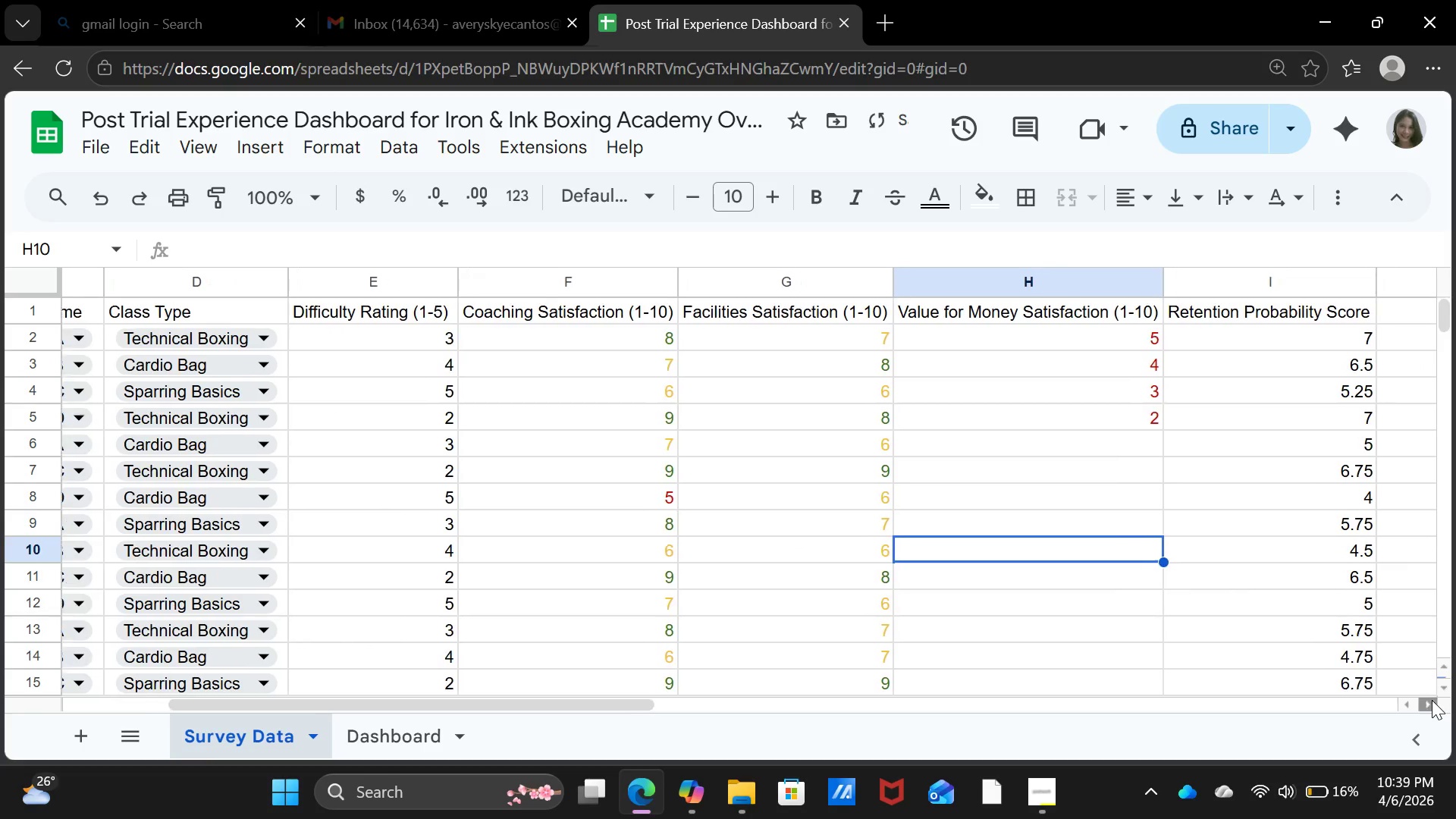 
triple_click([1432, 700])
 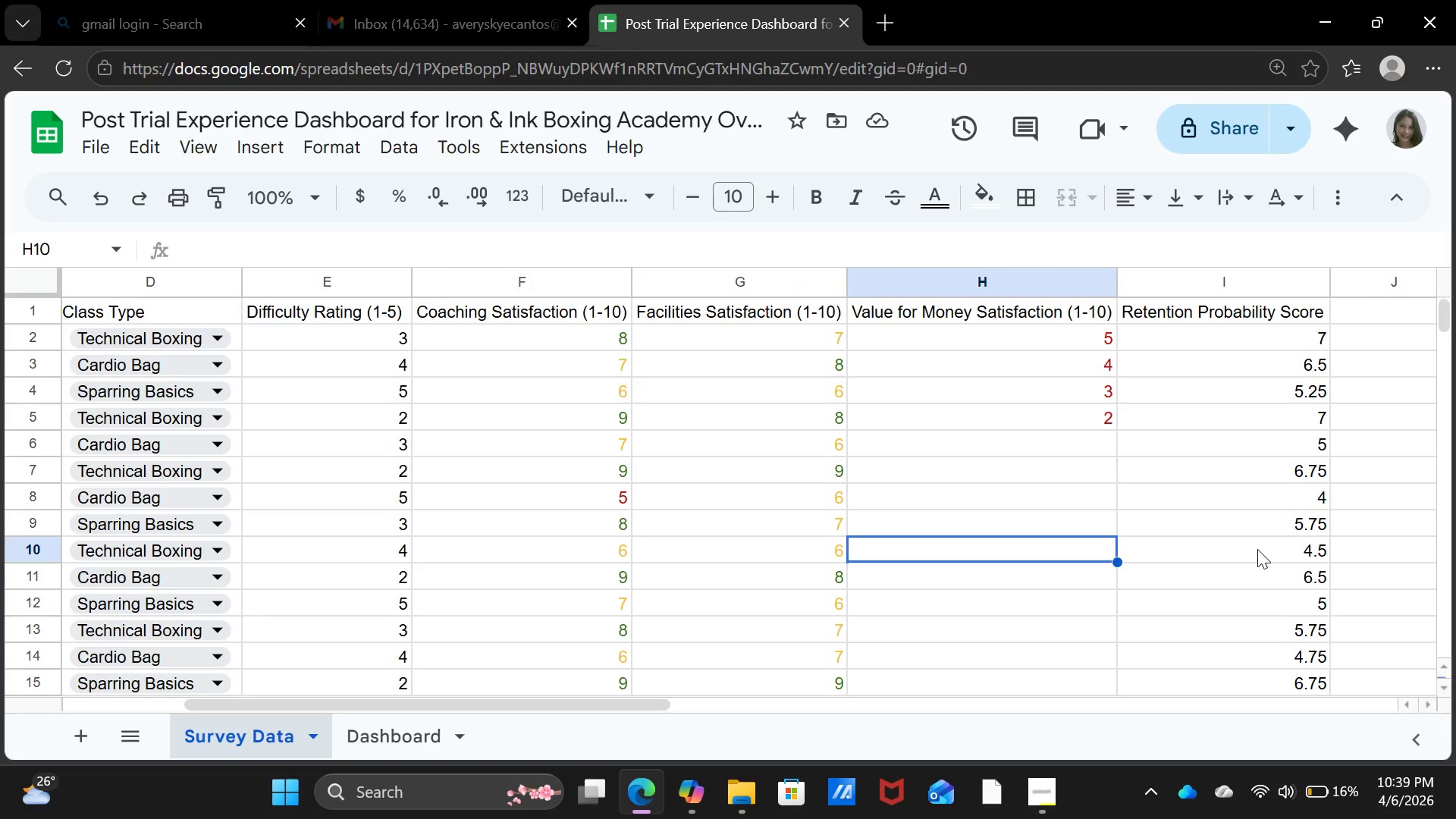 
wait(15.16)
 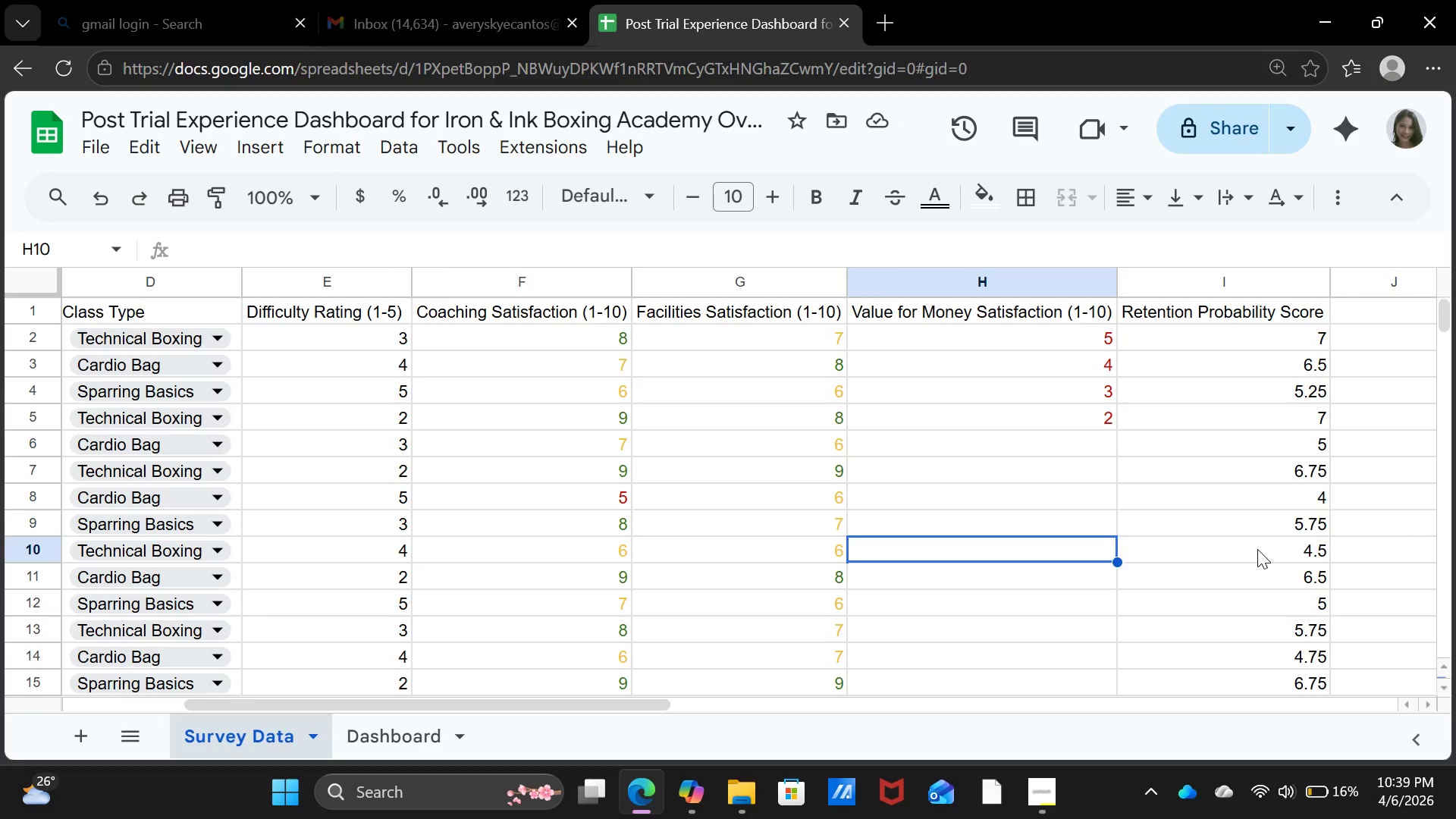 
left_click([1062, 343])
 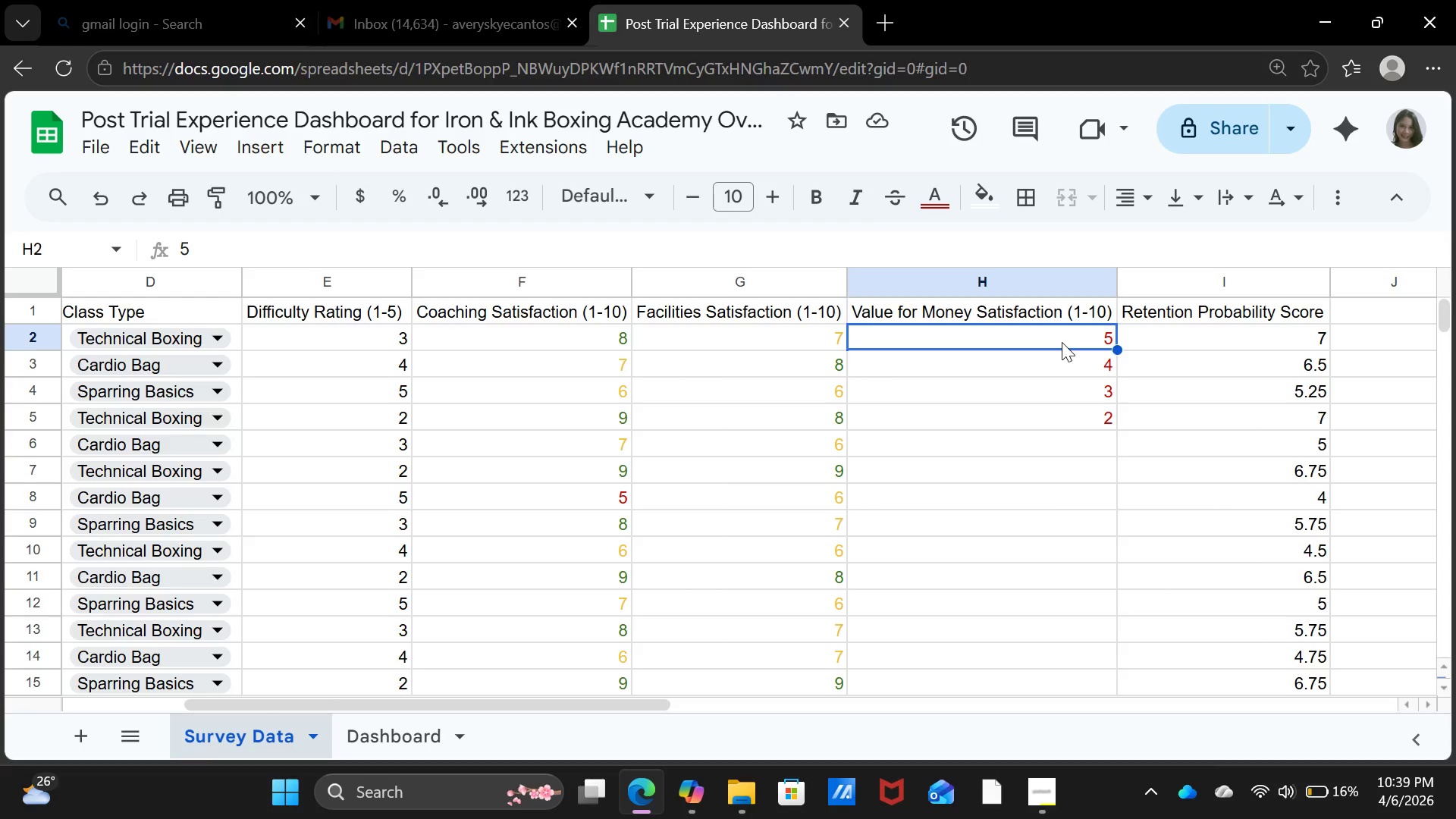 
key(6)
 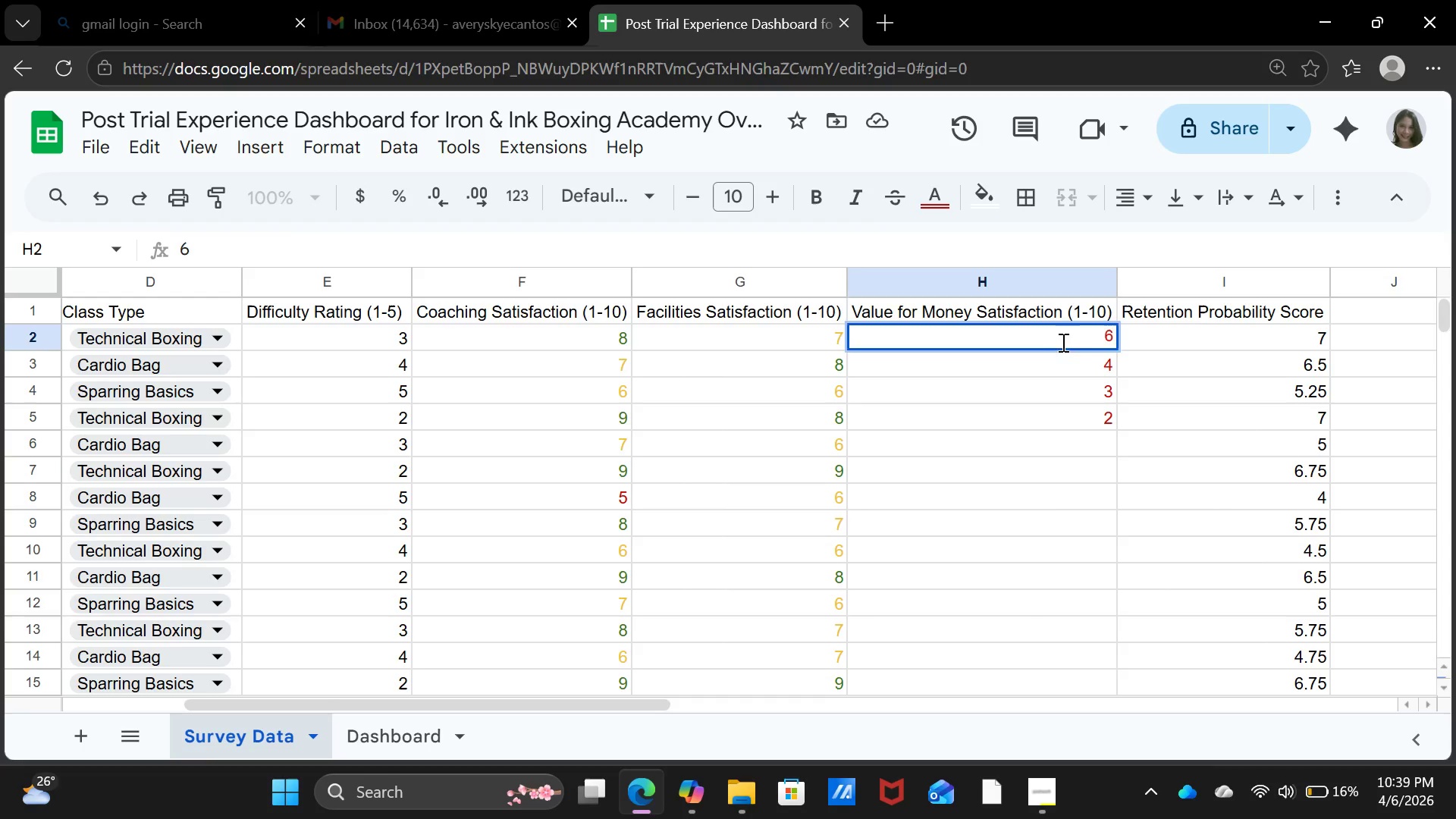 
key(Enter)
 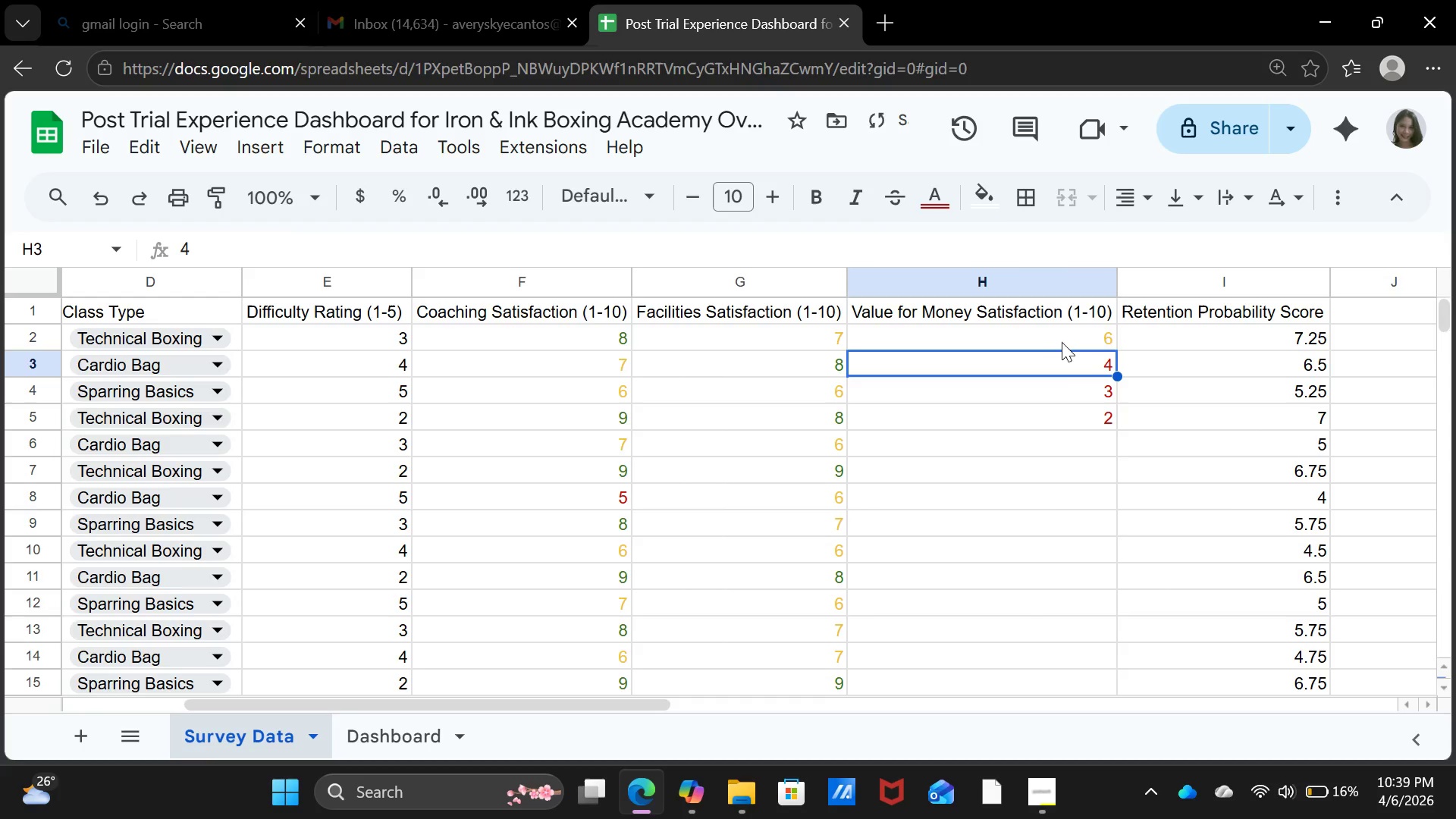 
key(7)
 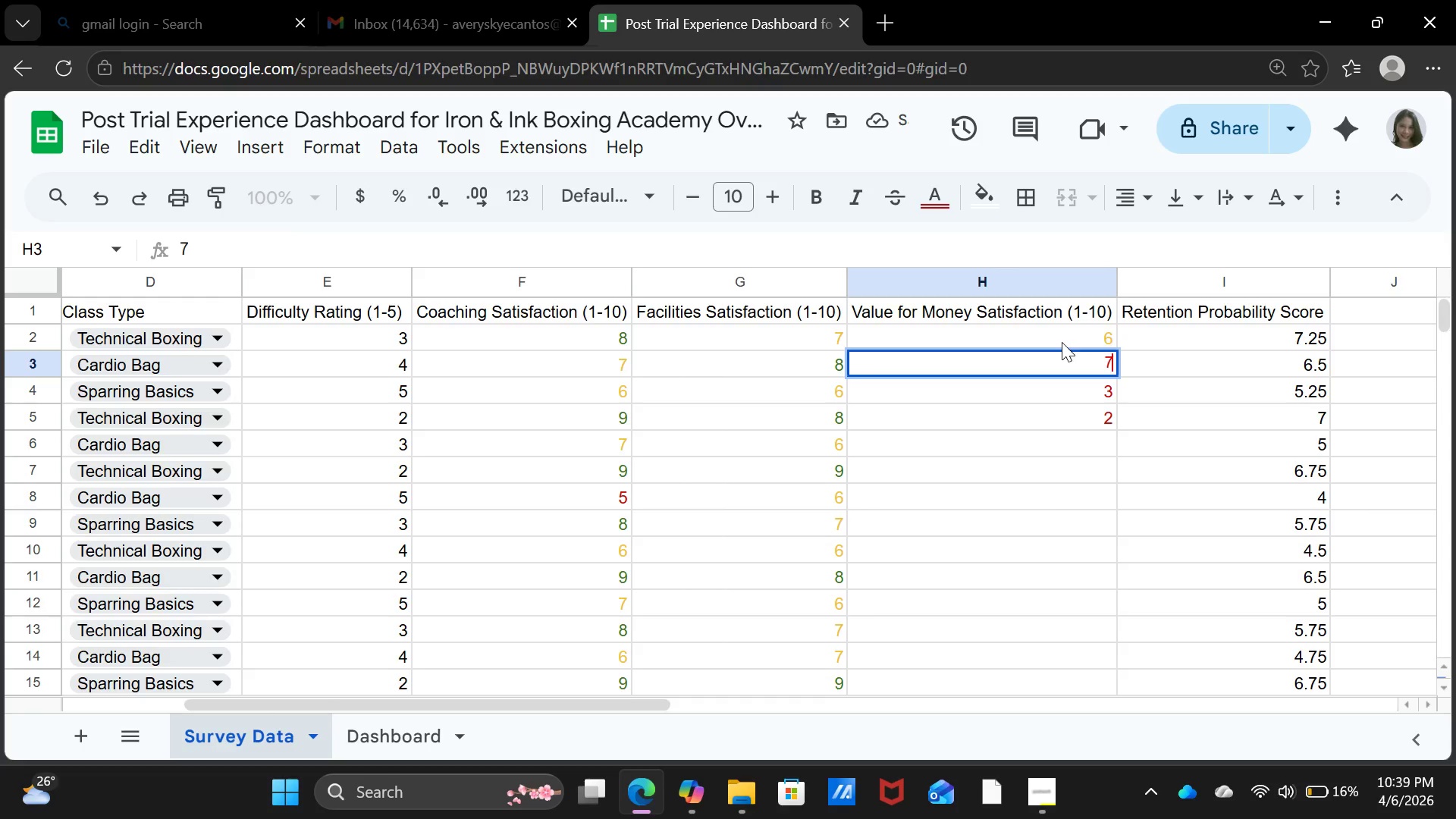 
key(Enter)
 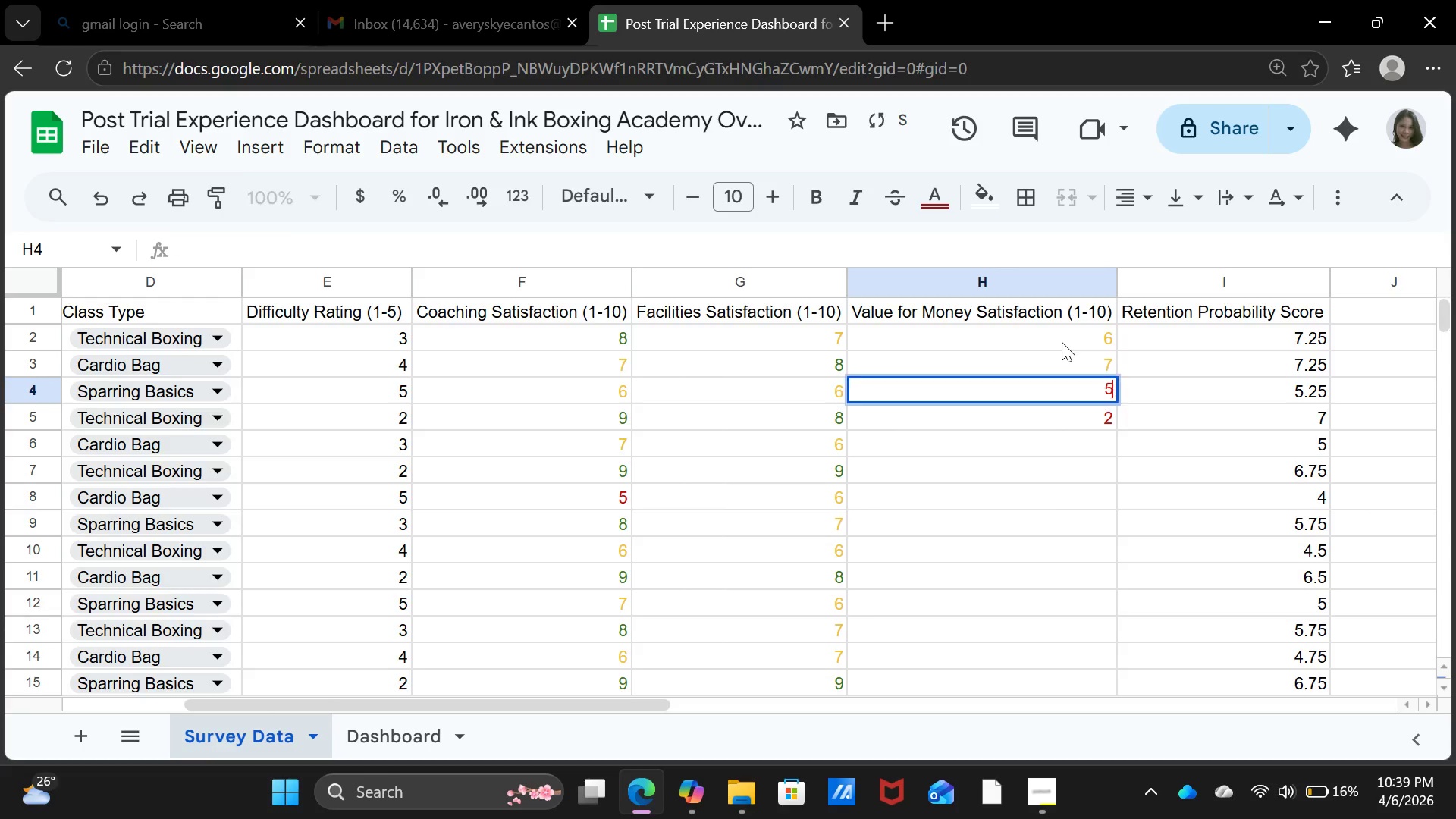 
key(5)
 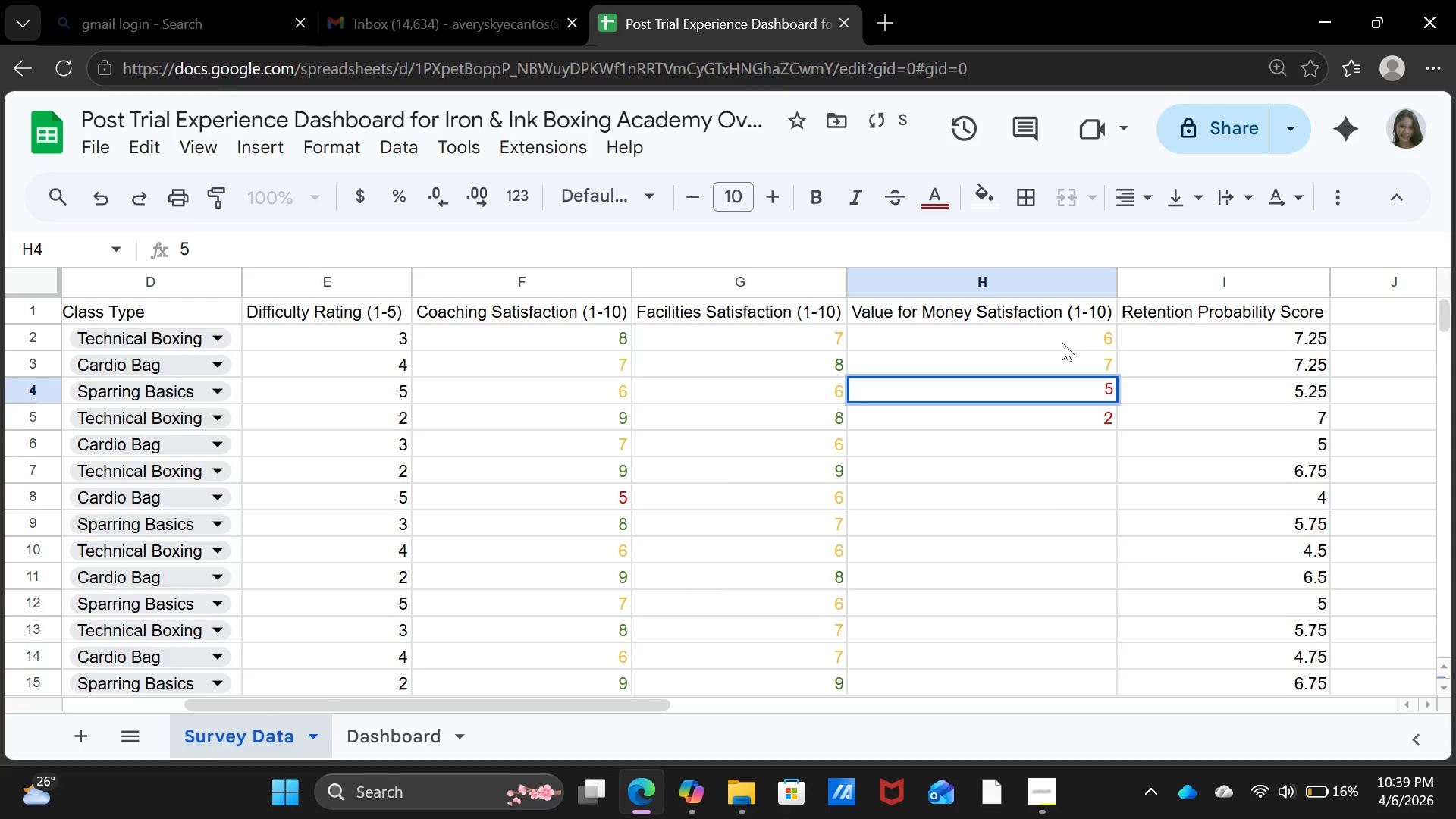 
key(Enter)
 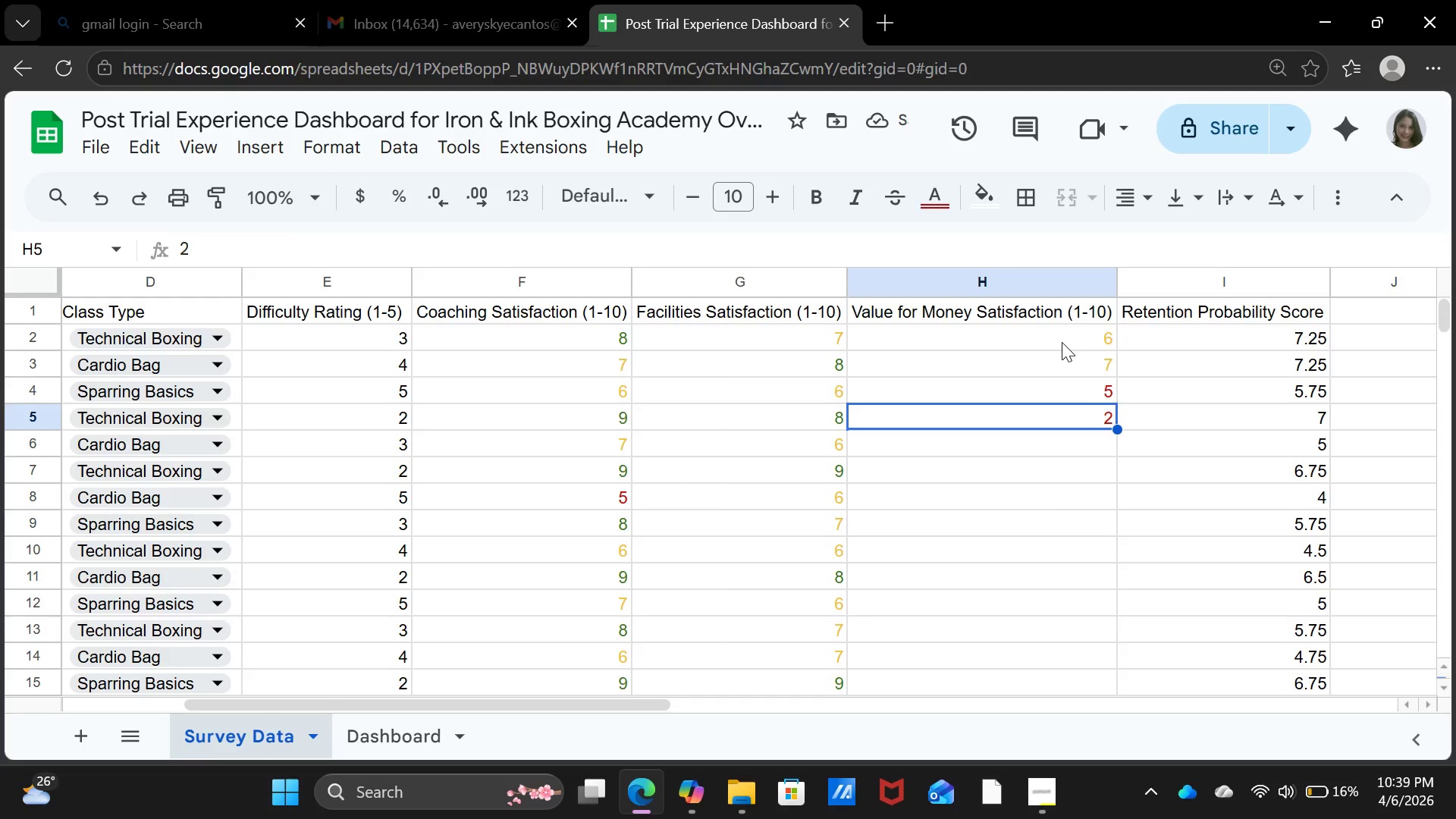 
key(8)
 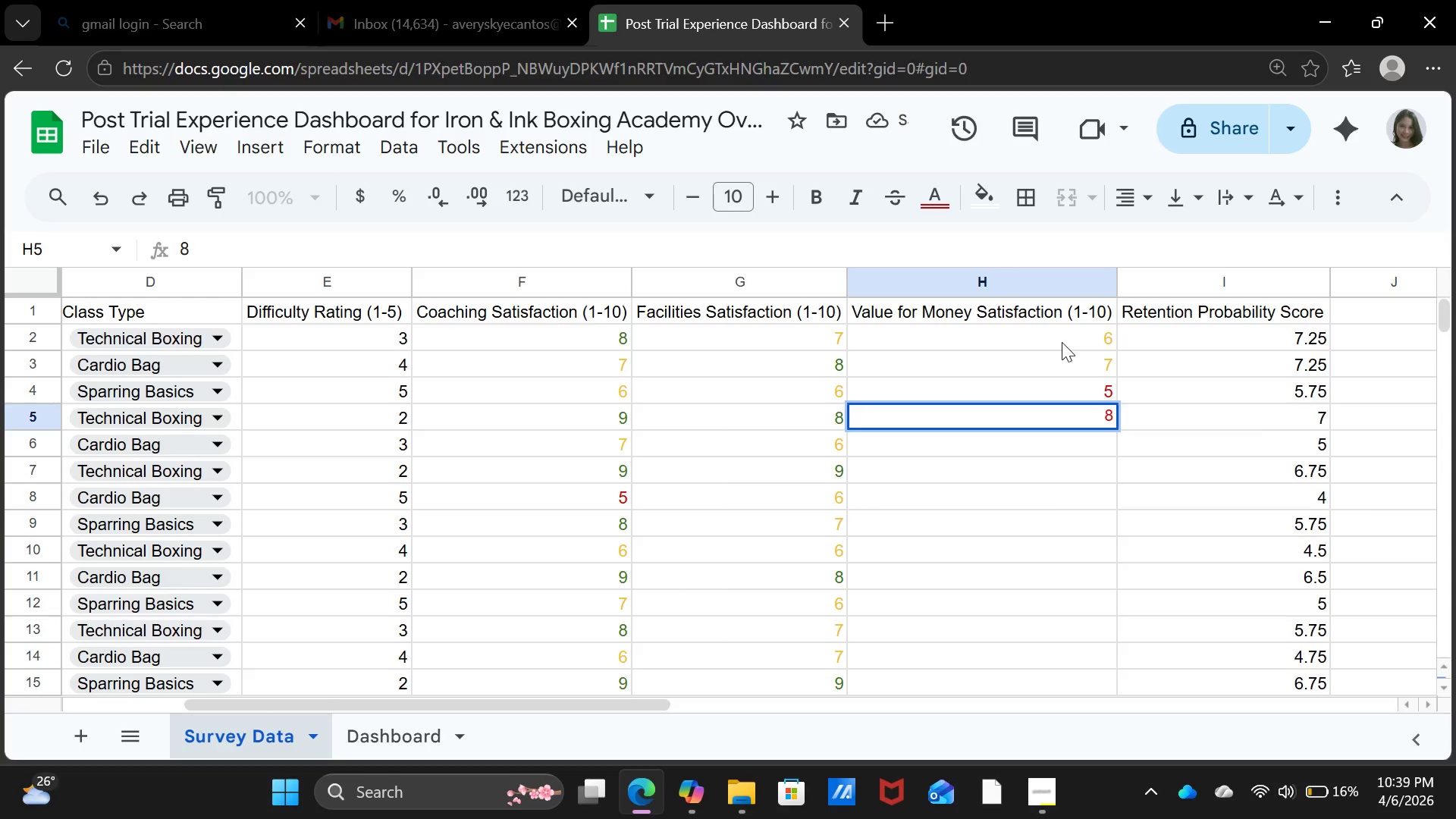 
key(Enter)
 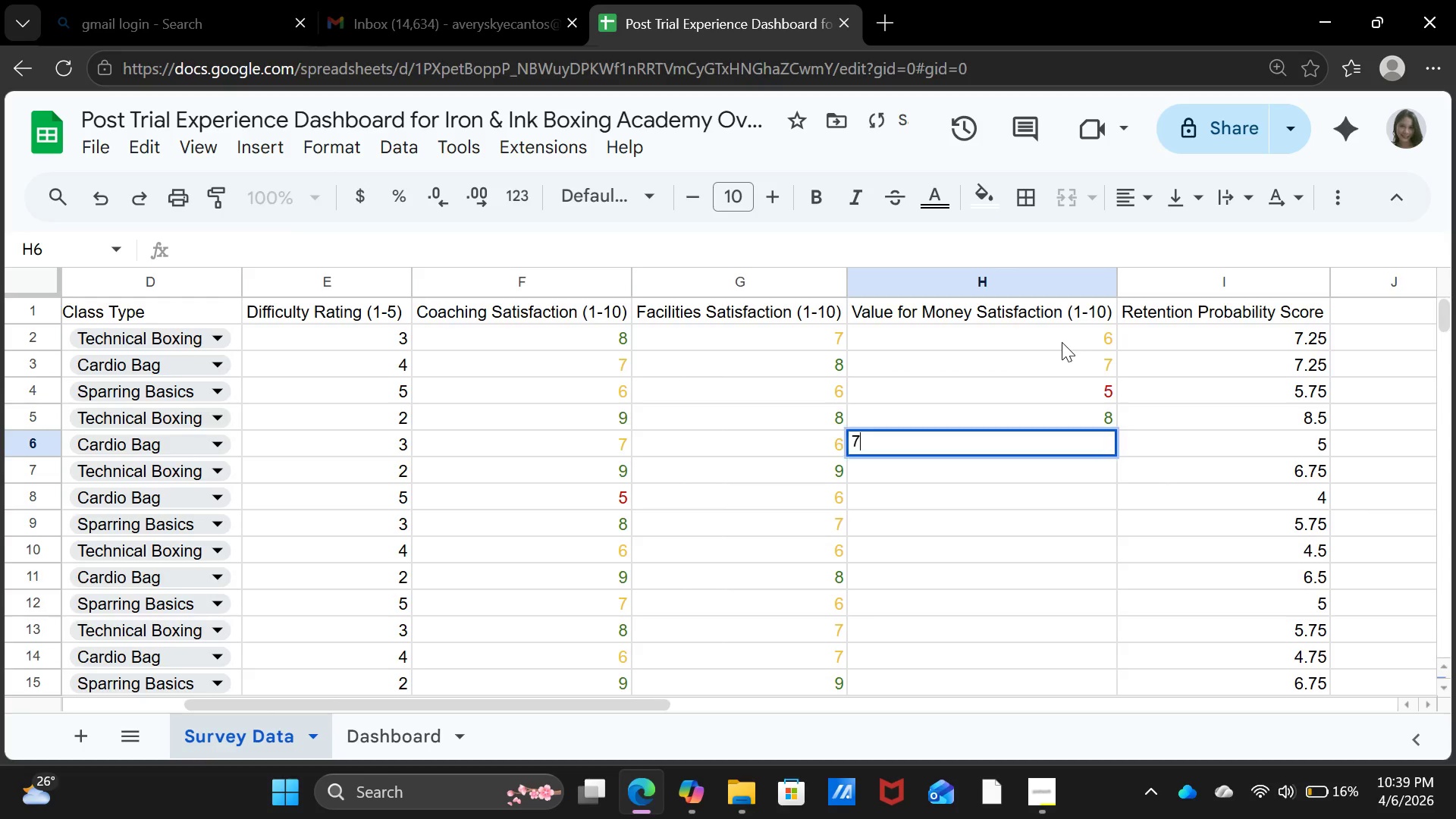 
key(7)
 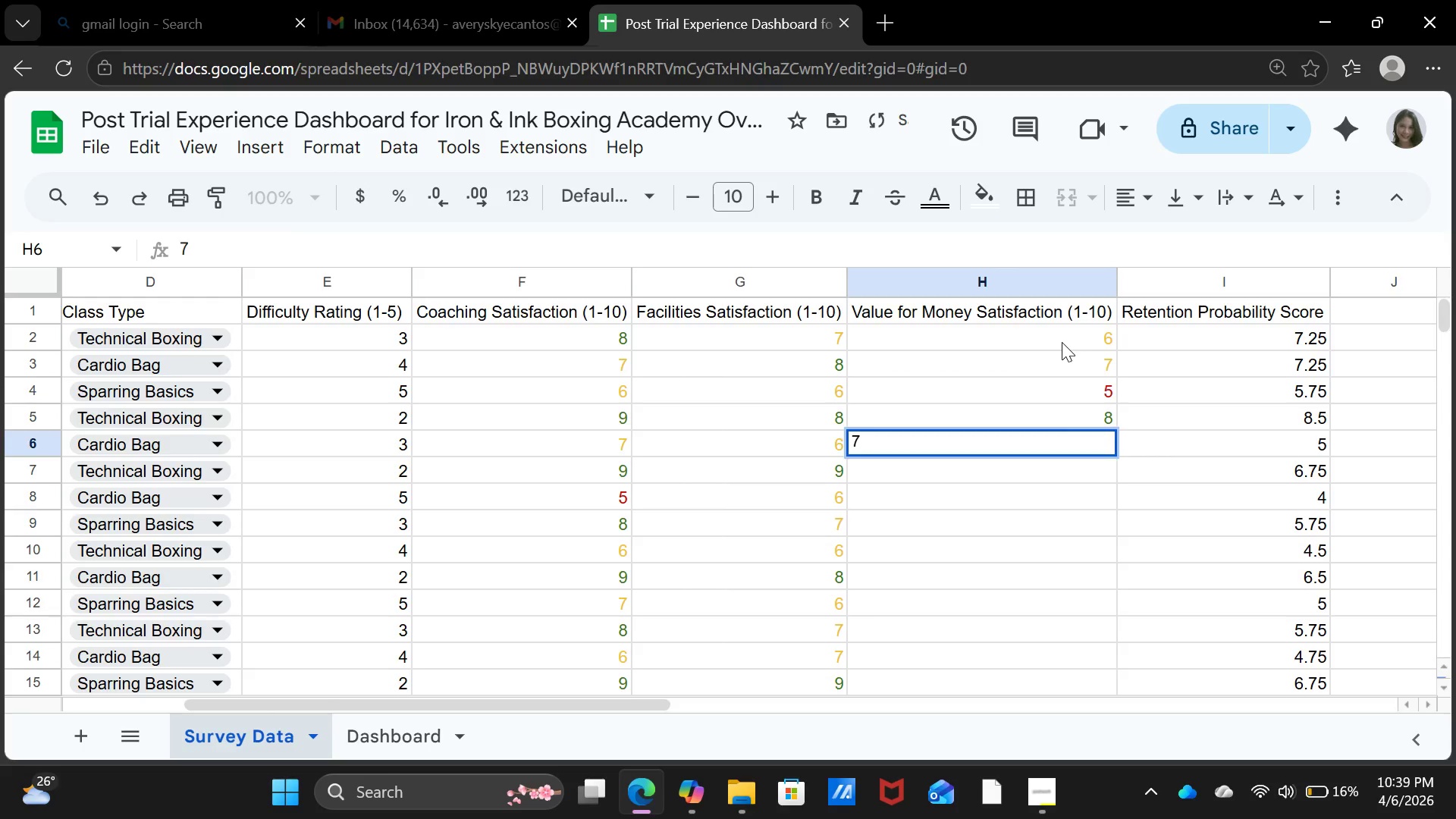 
key(Enter)
 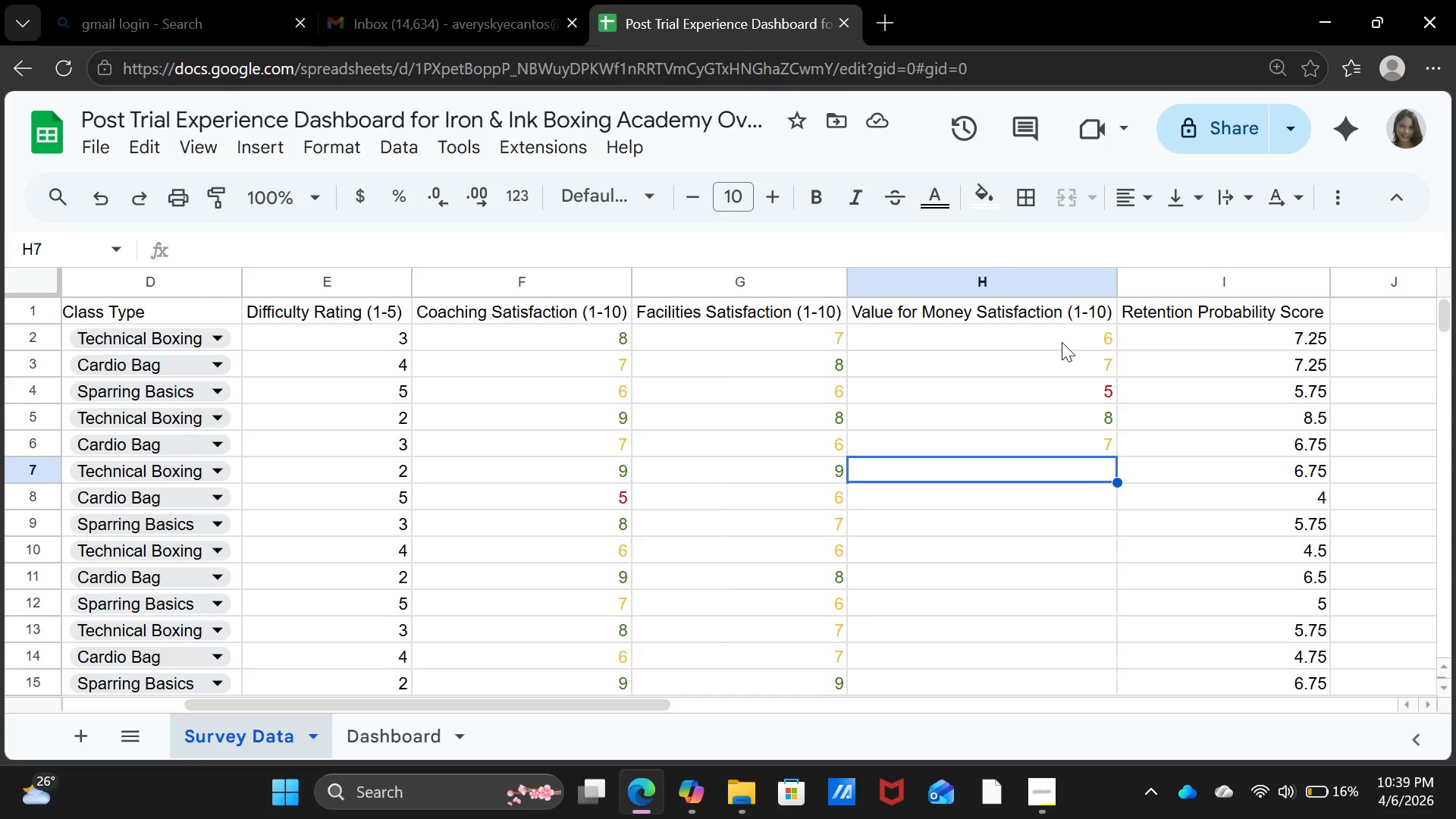 
wait(16.45)
 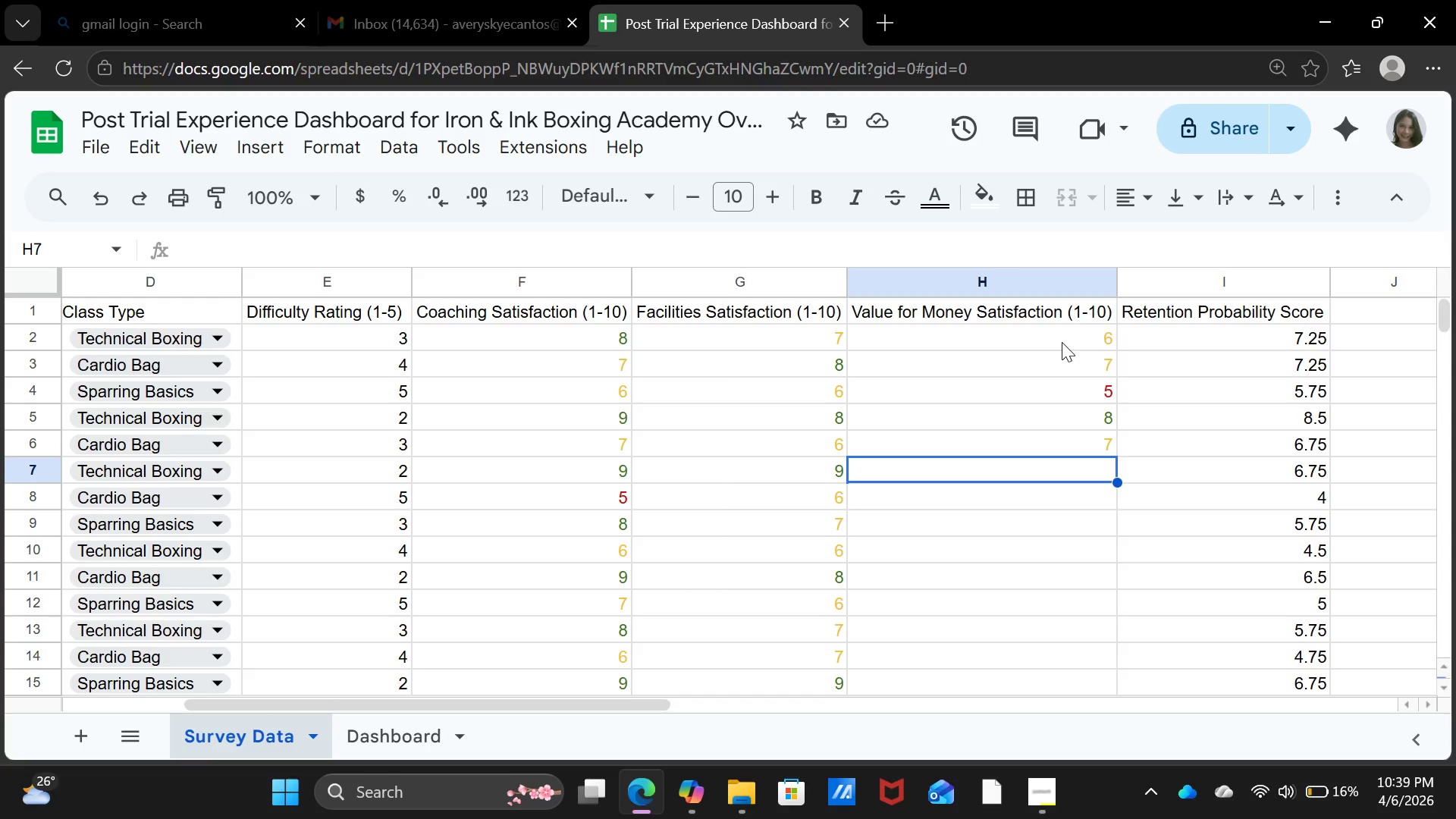 
key(6)
 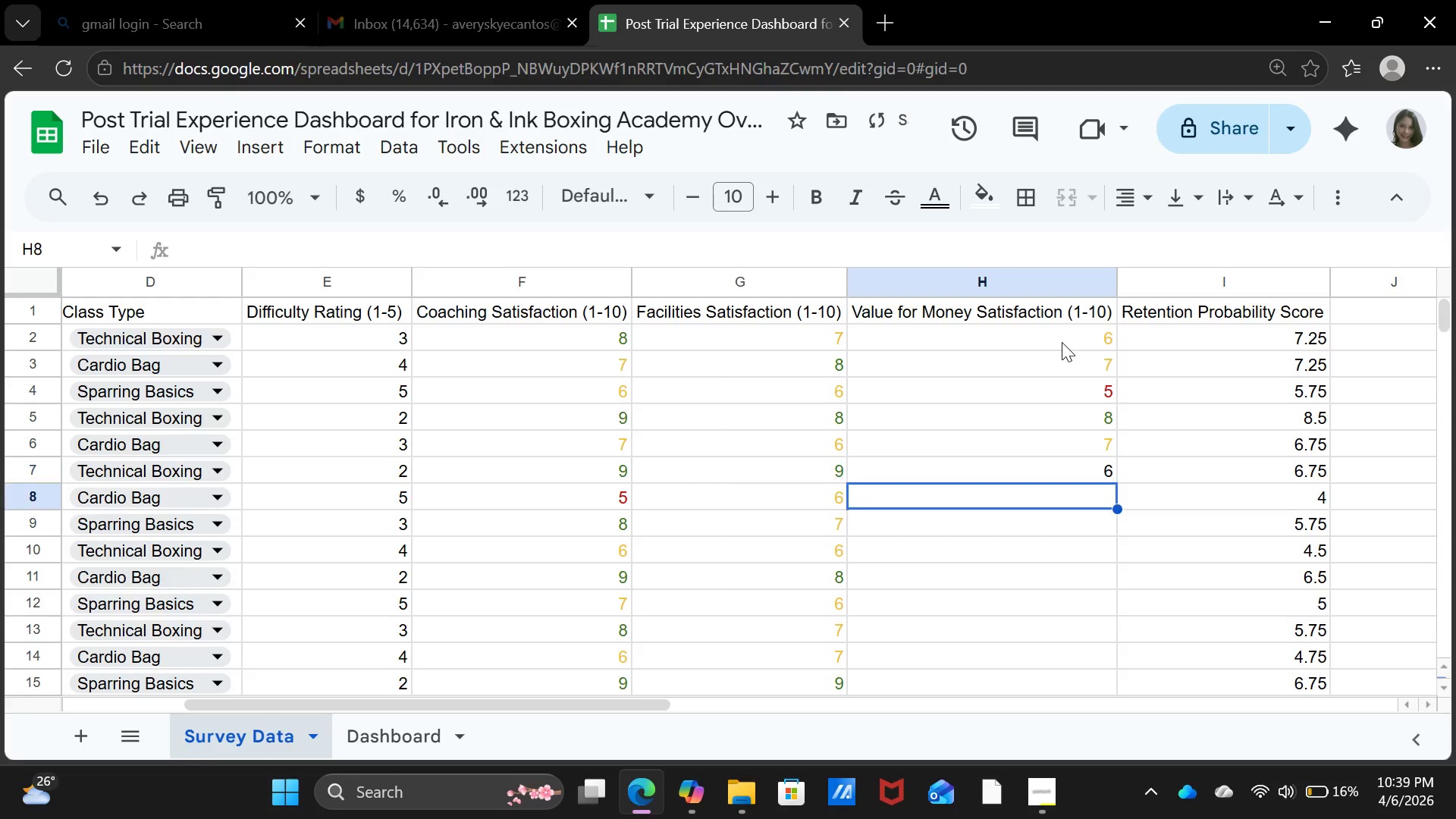 
key(Enter)
 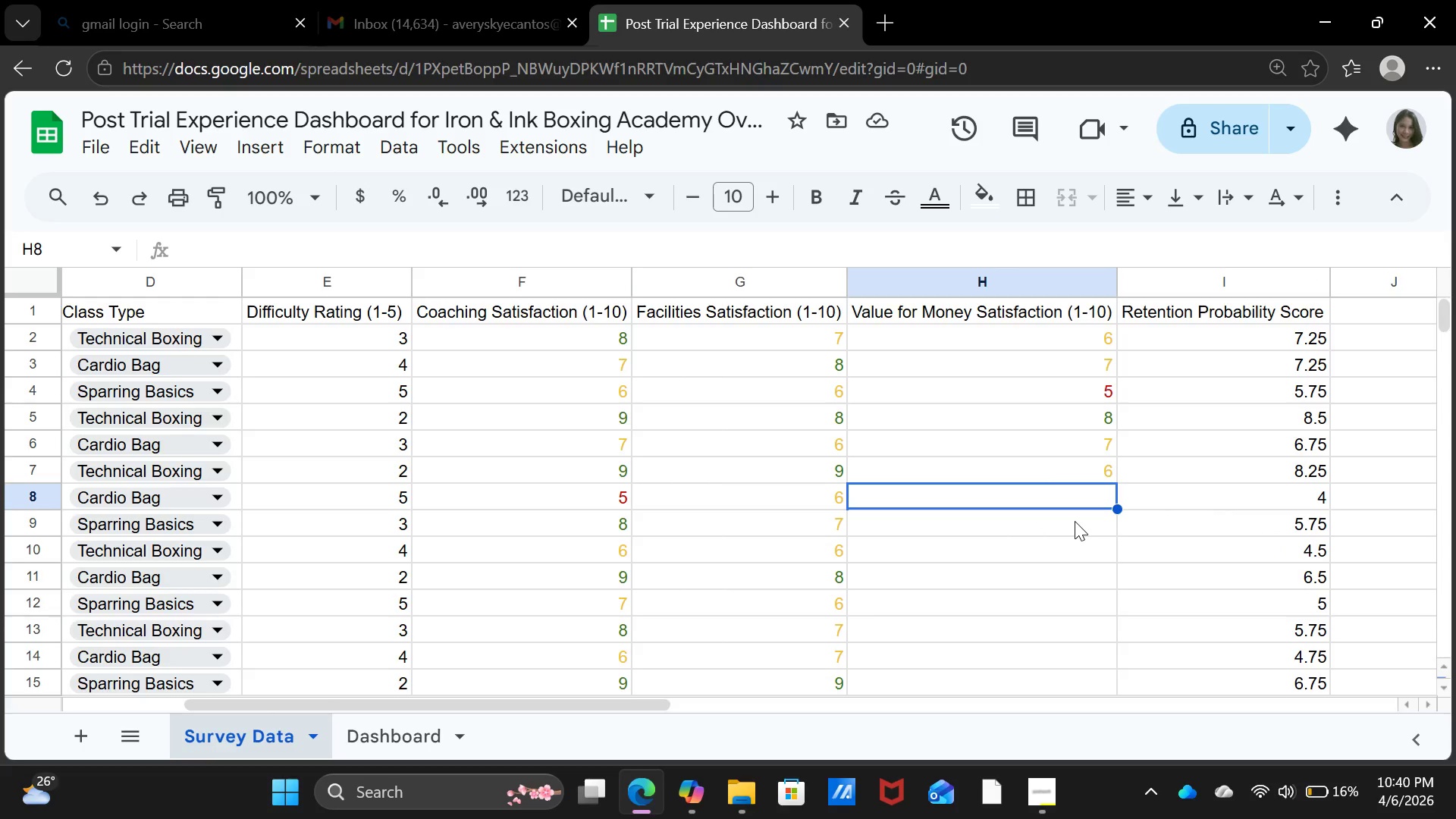 
wait(25.97)
 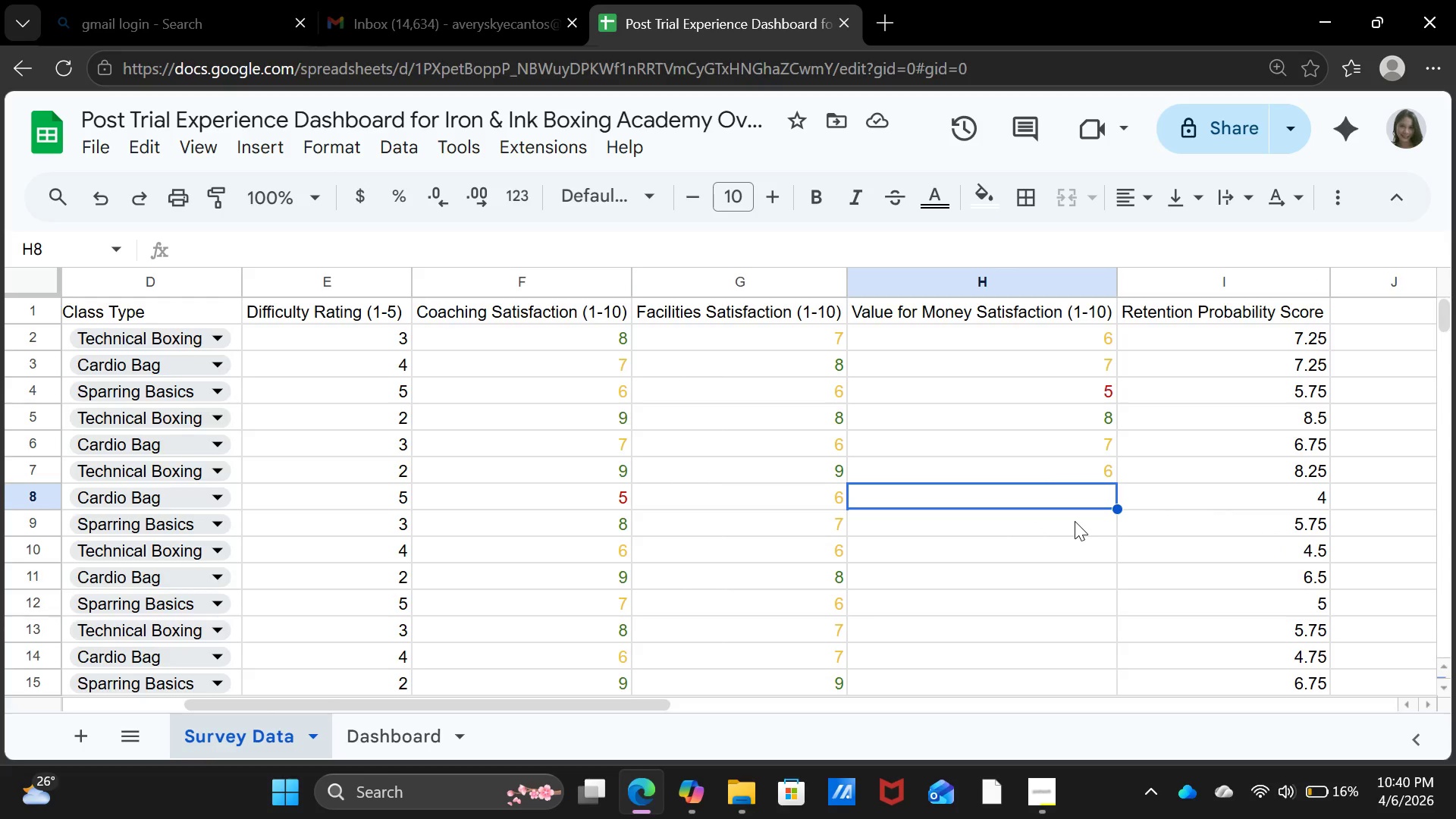 
left_click([1067, 442])
 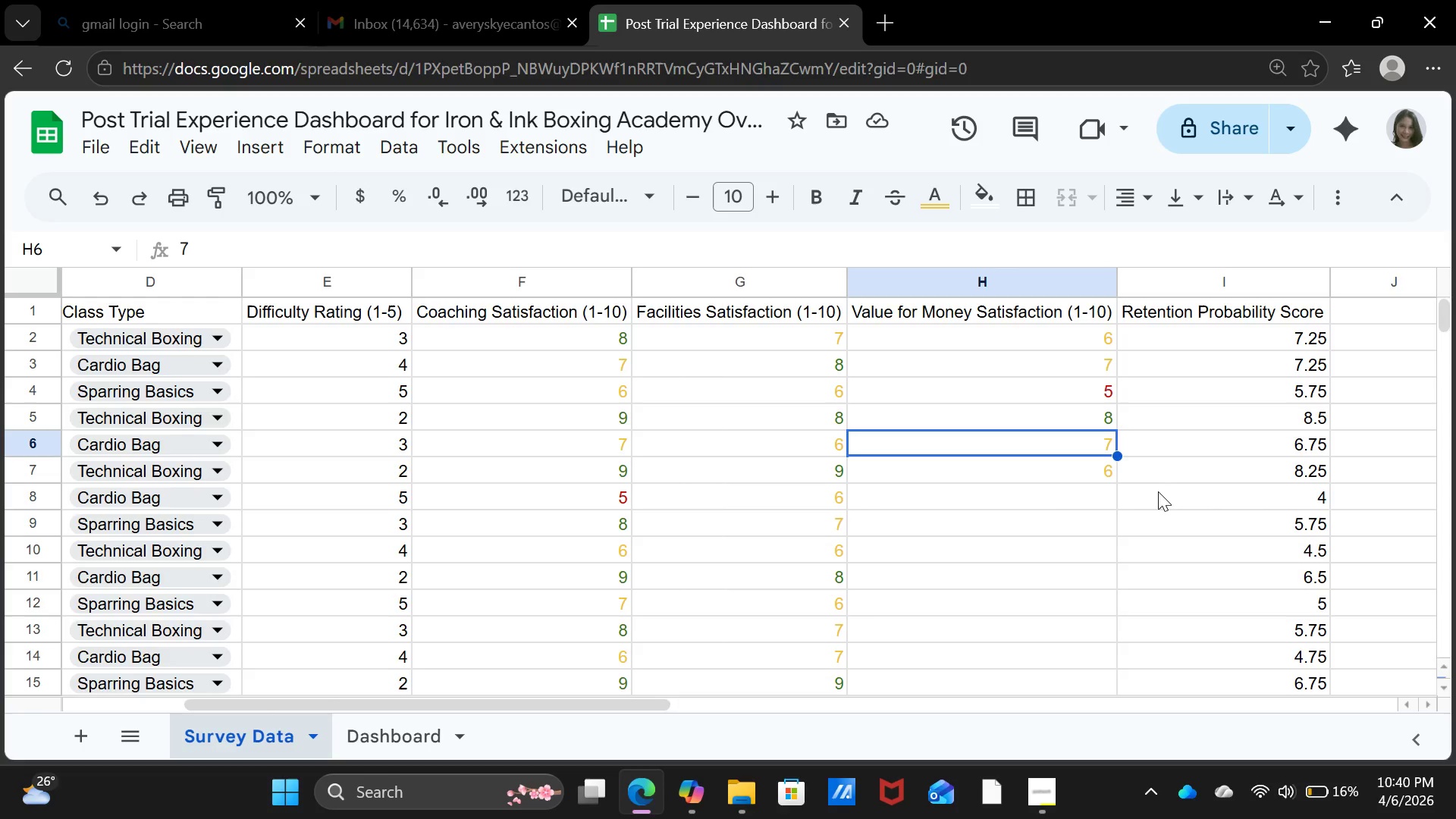 
wait(9.91)
 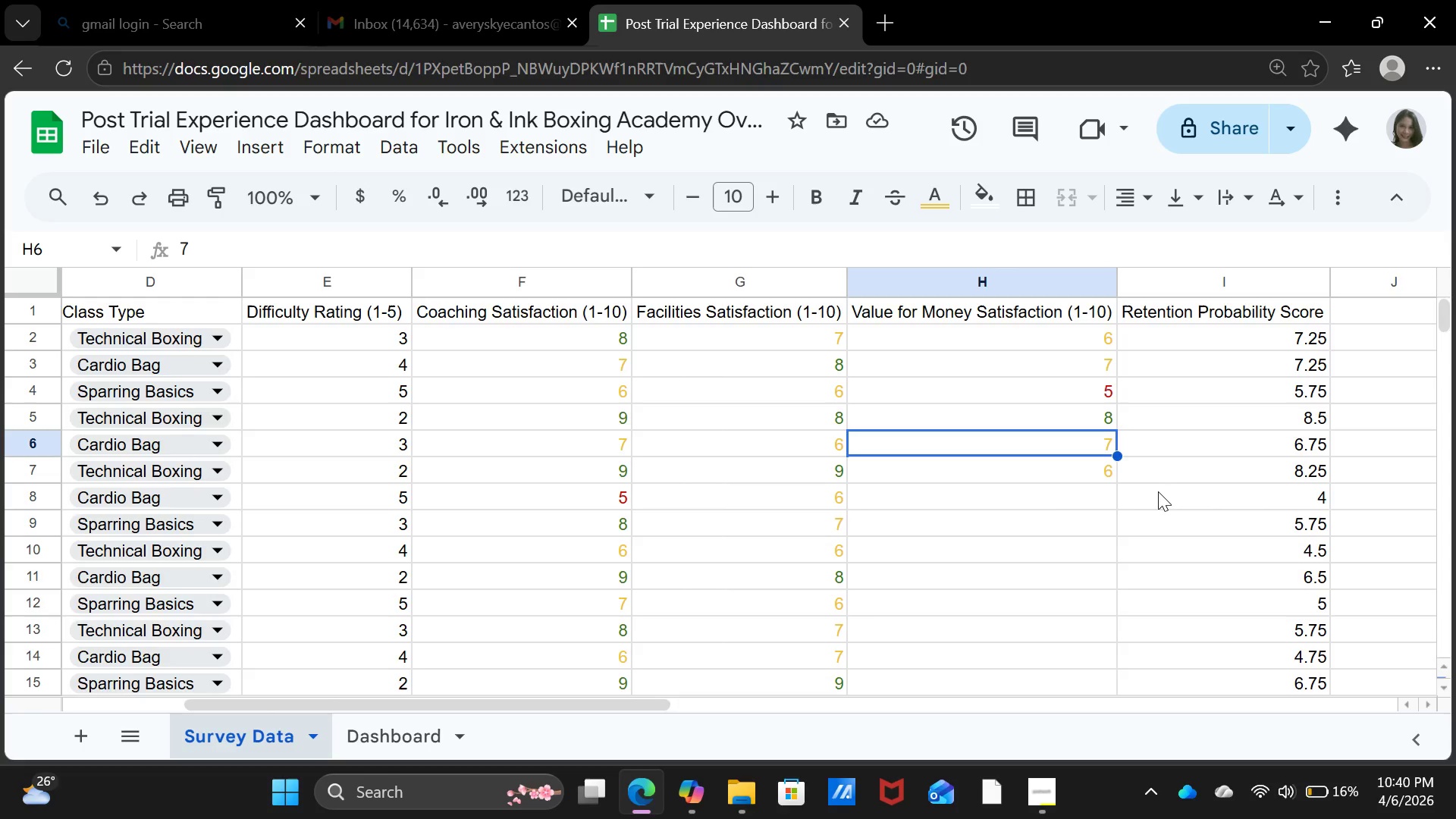 
left_click([996, 485])
 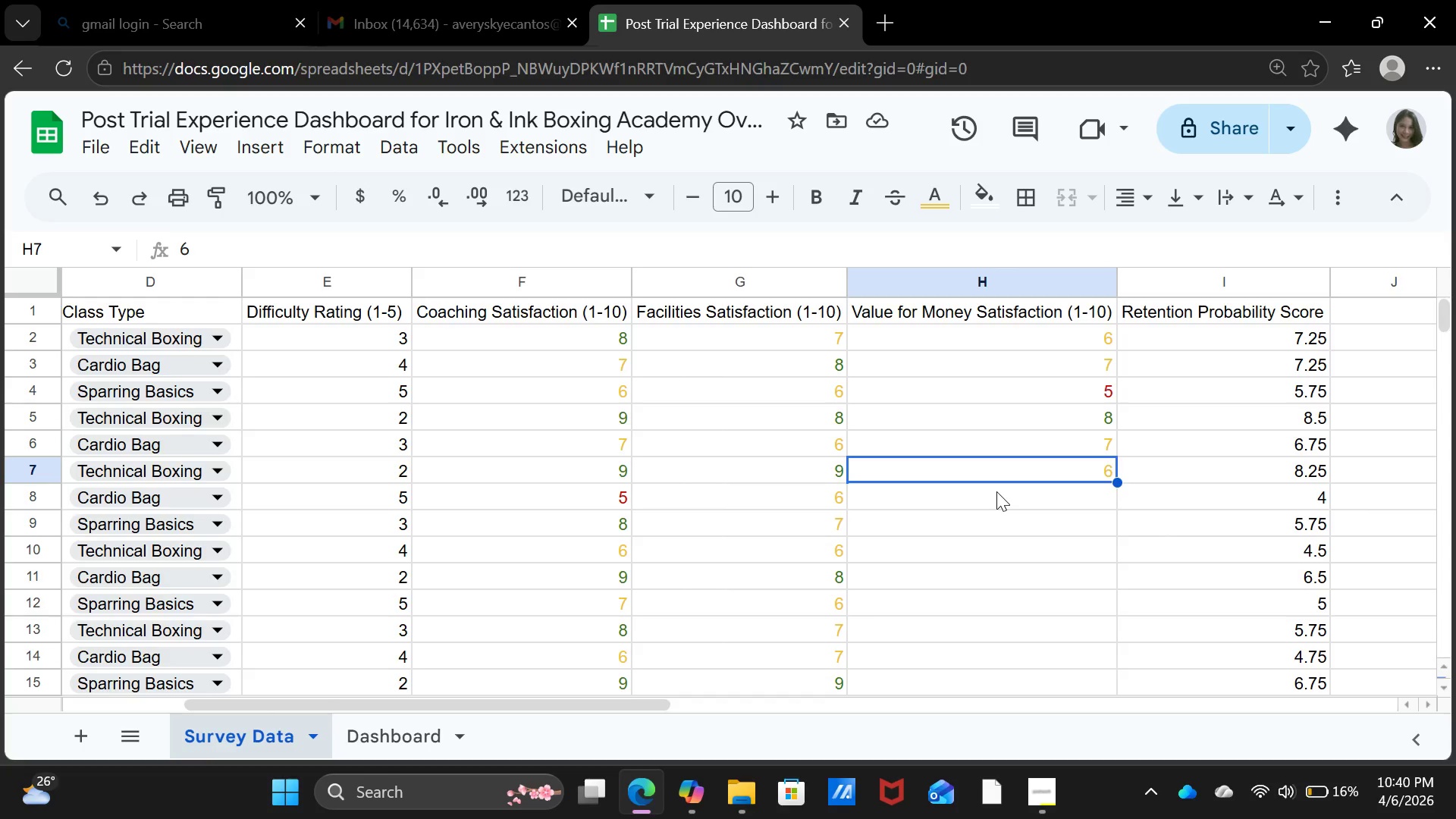 
wait(17.16)
 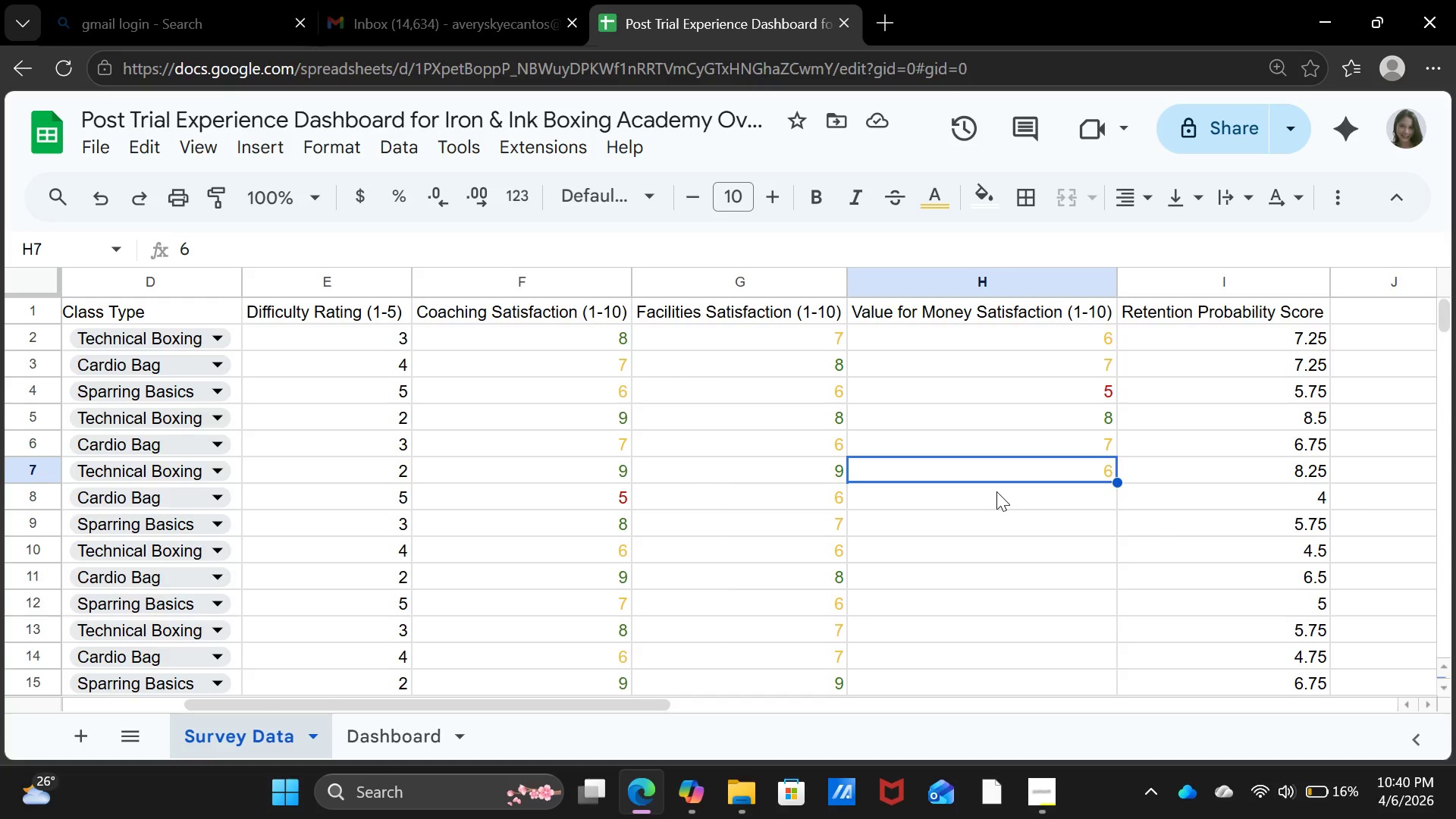 
key(8)
 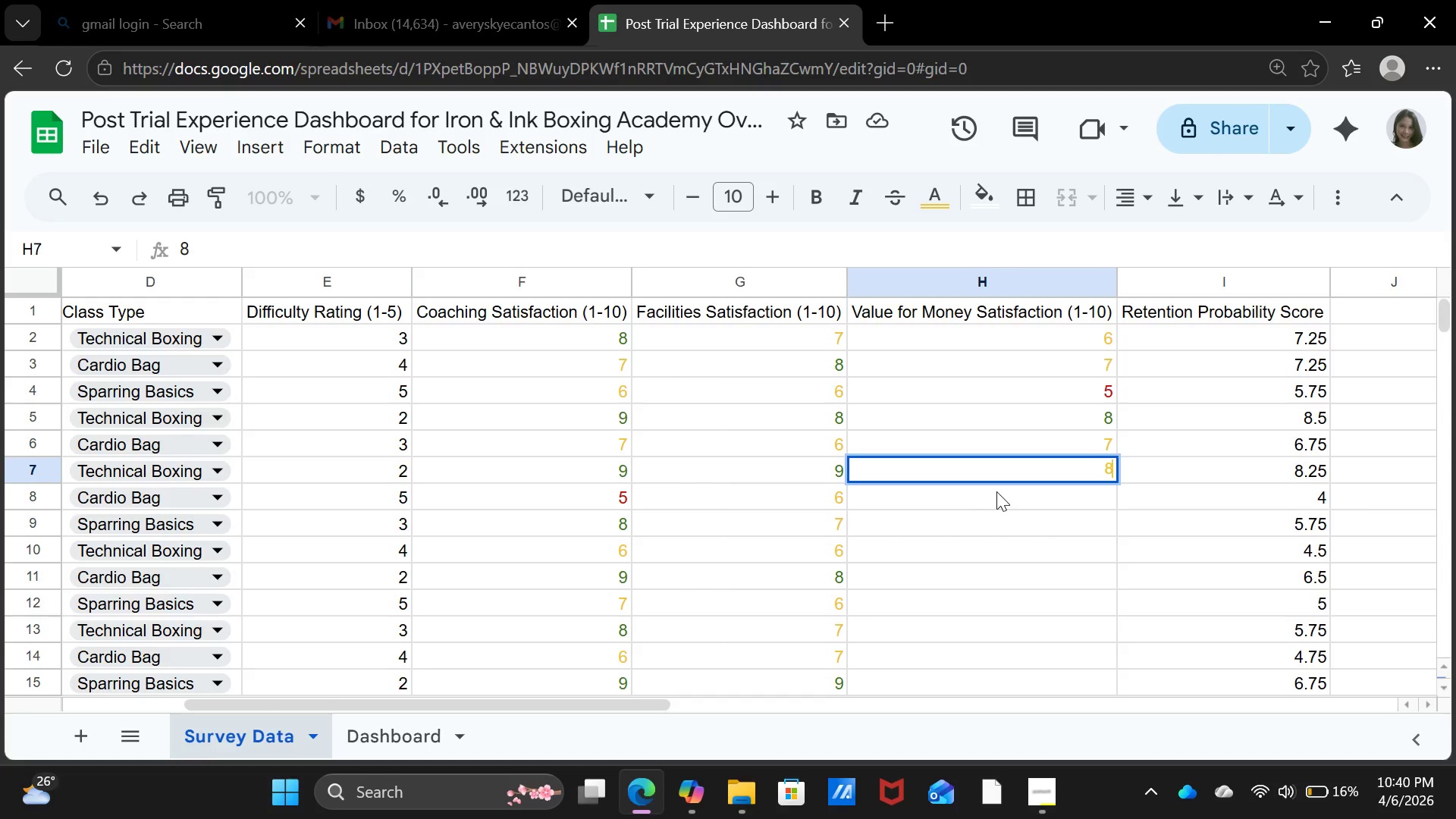 
key(Backspace)
 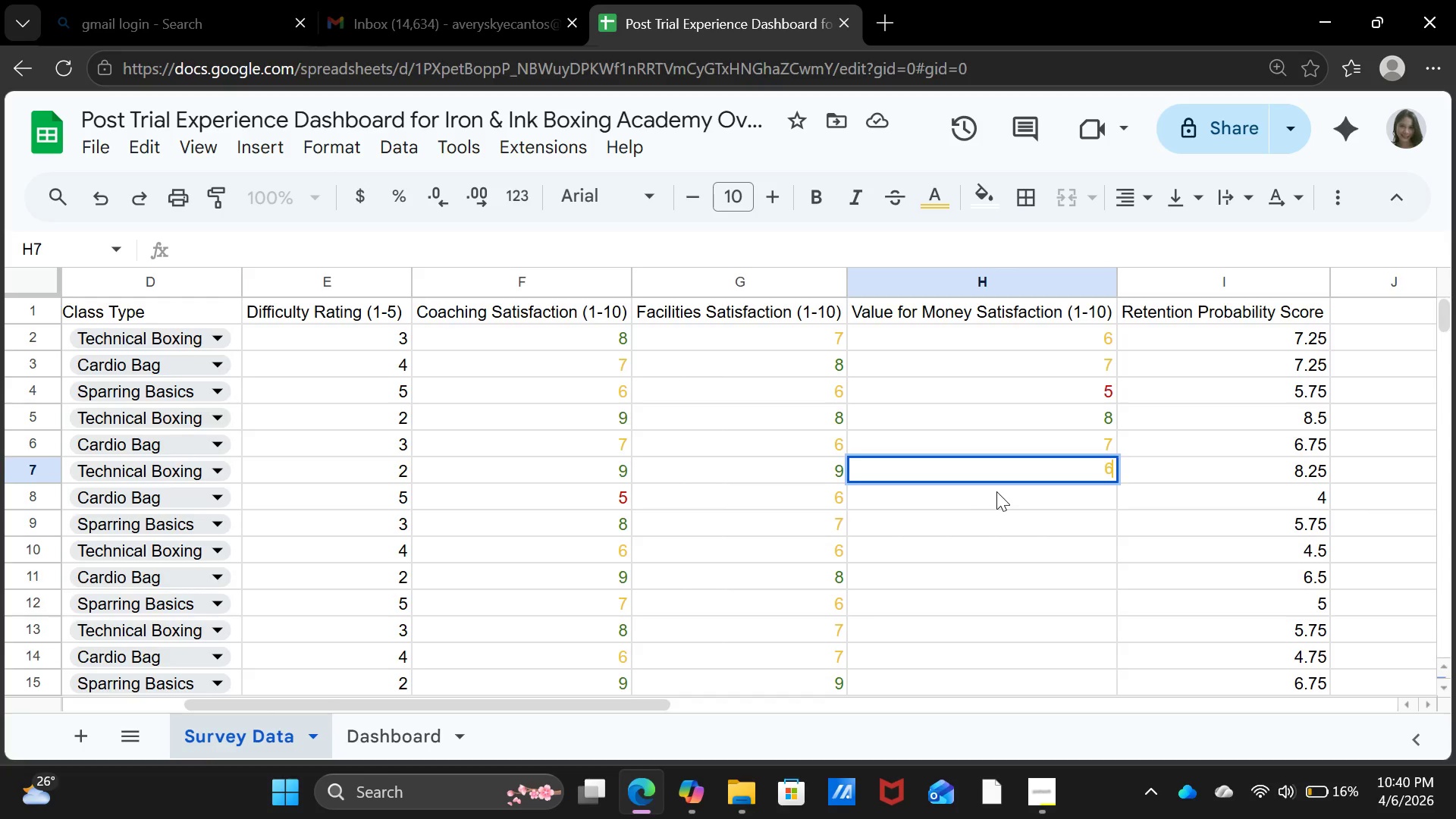 
key(6)
 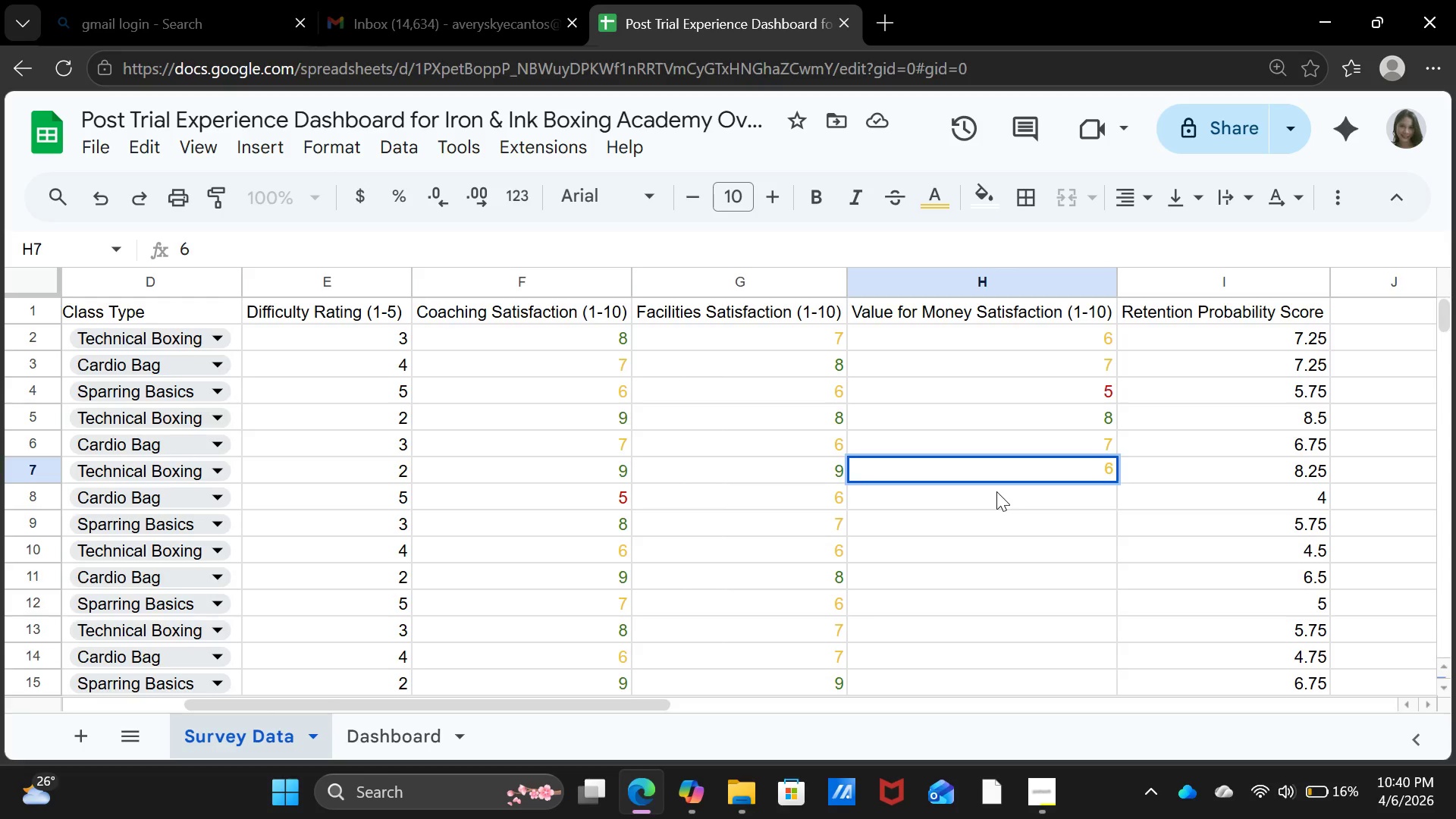 
key(Enter)
 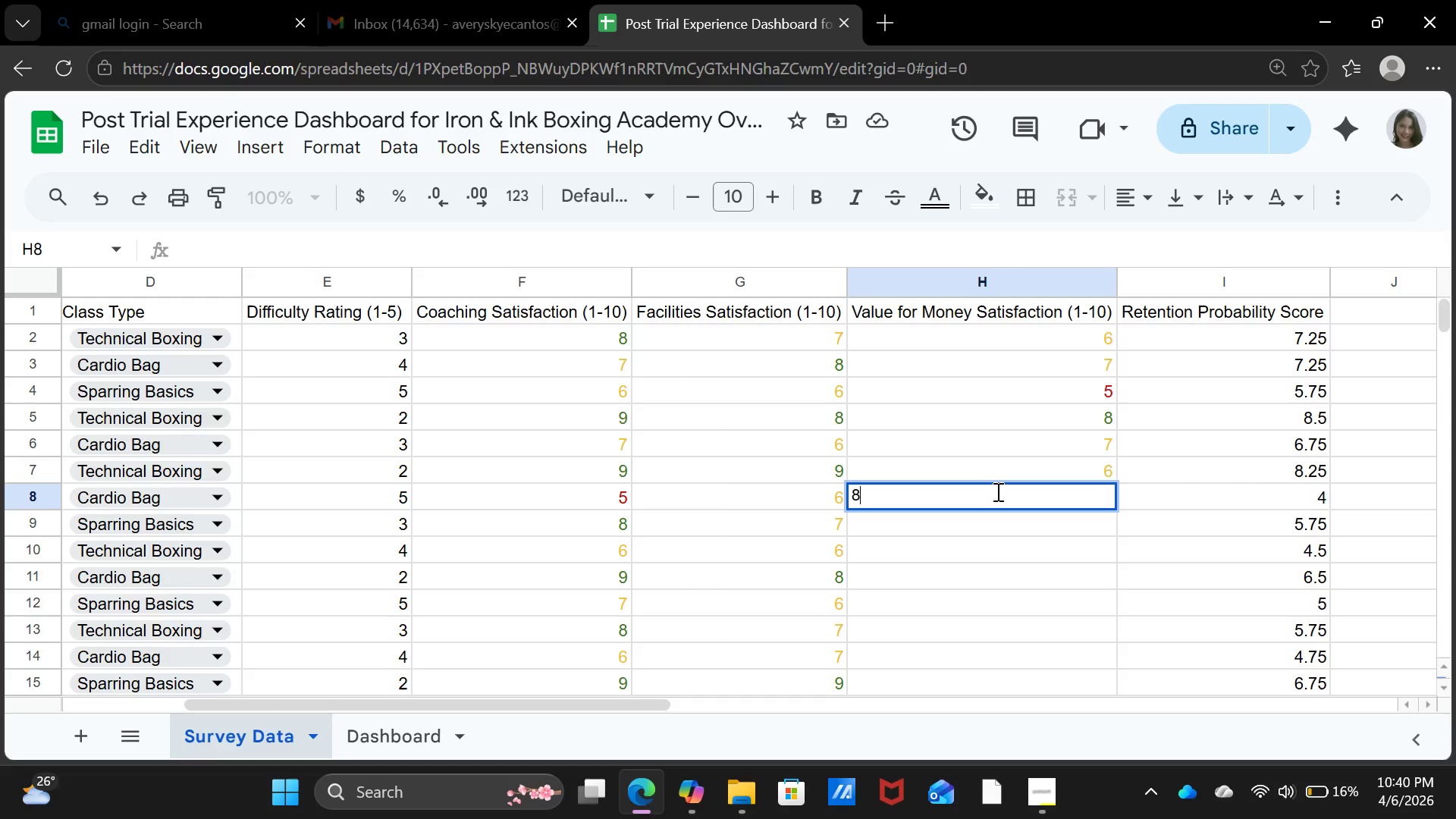 
key(8)
 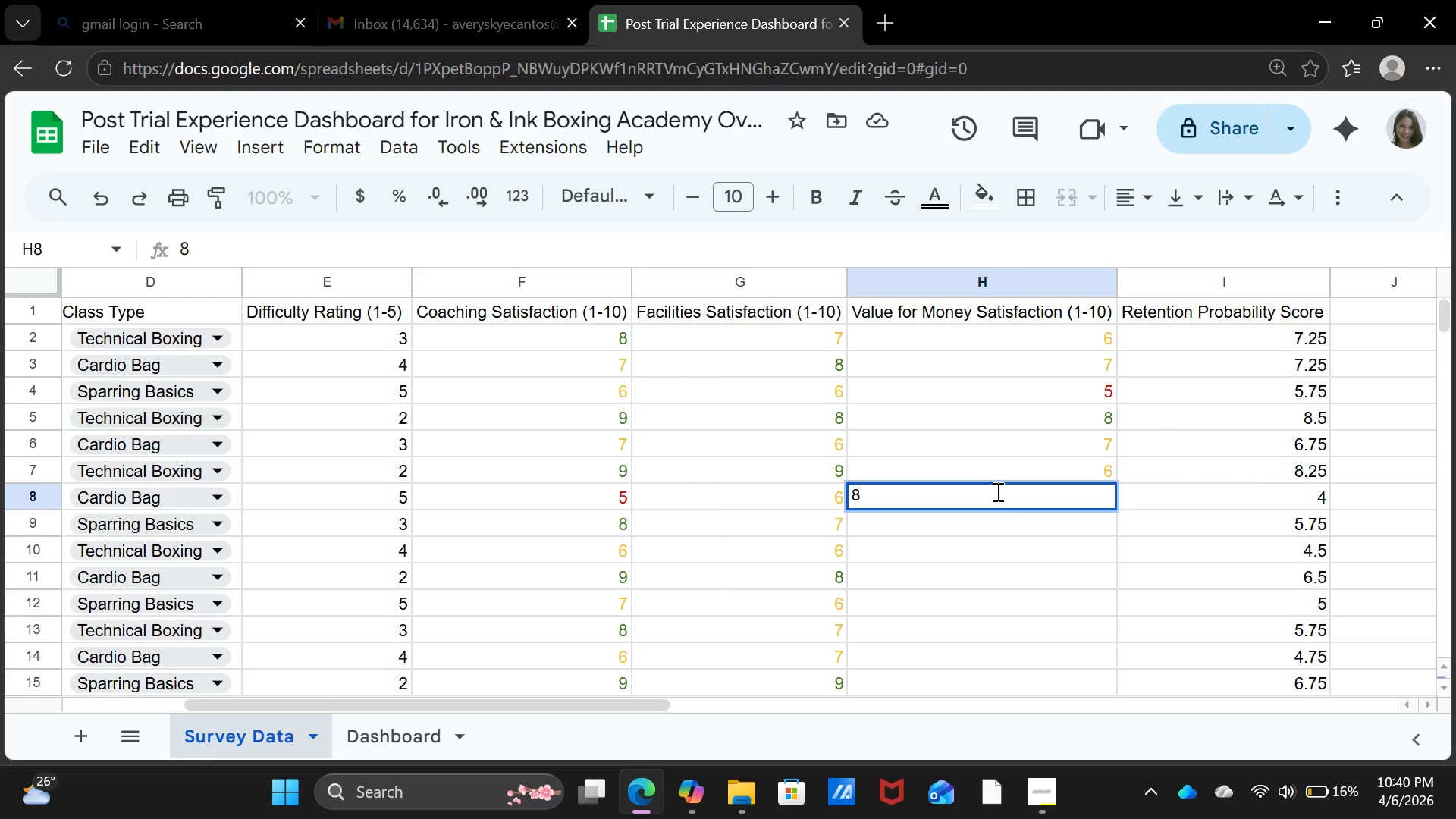 
key(Enter)
 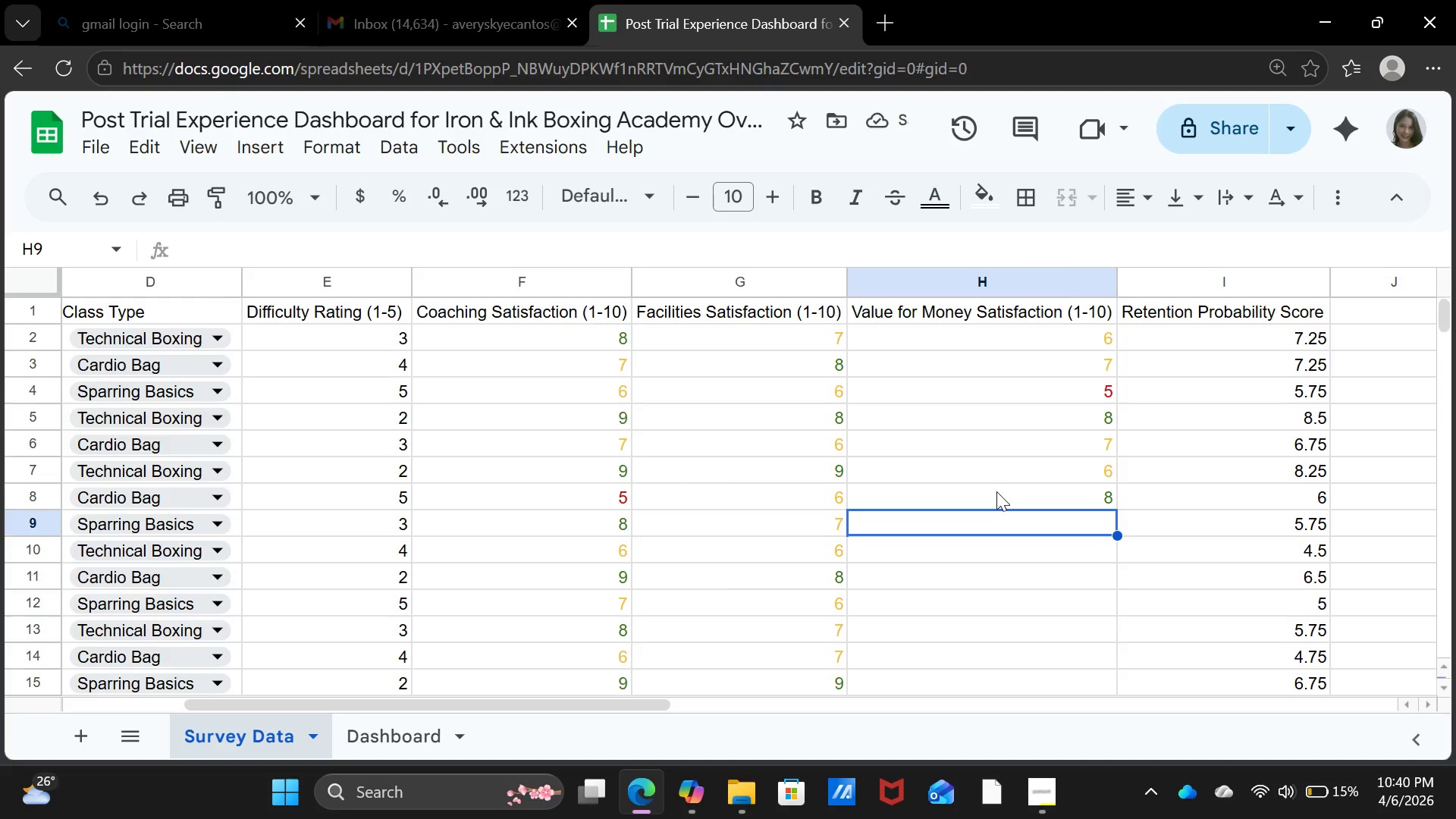 
key(5)
 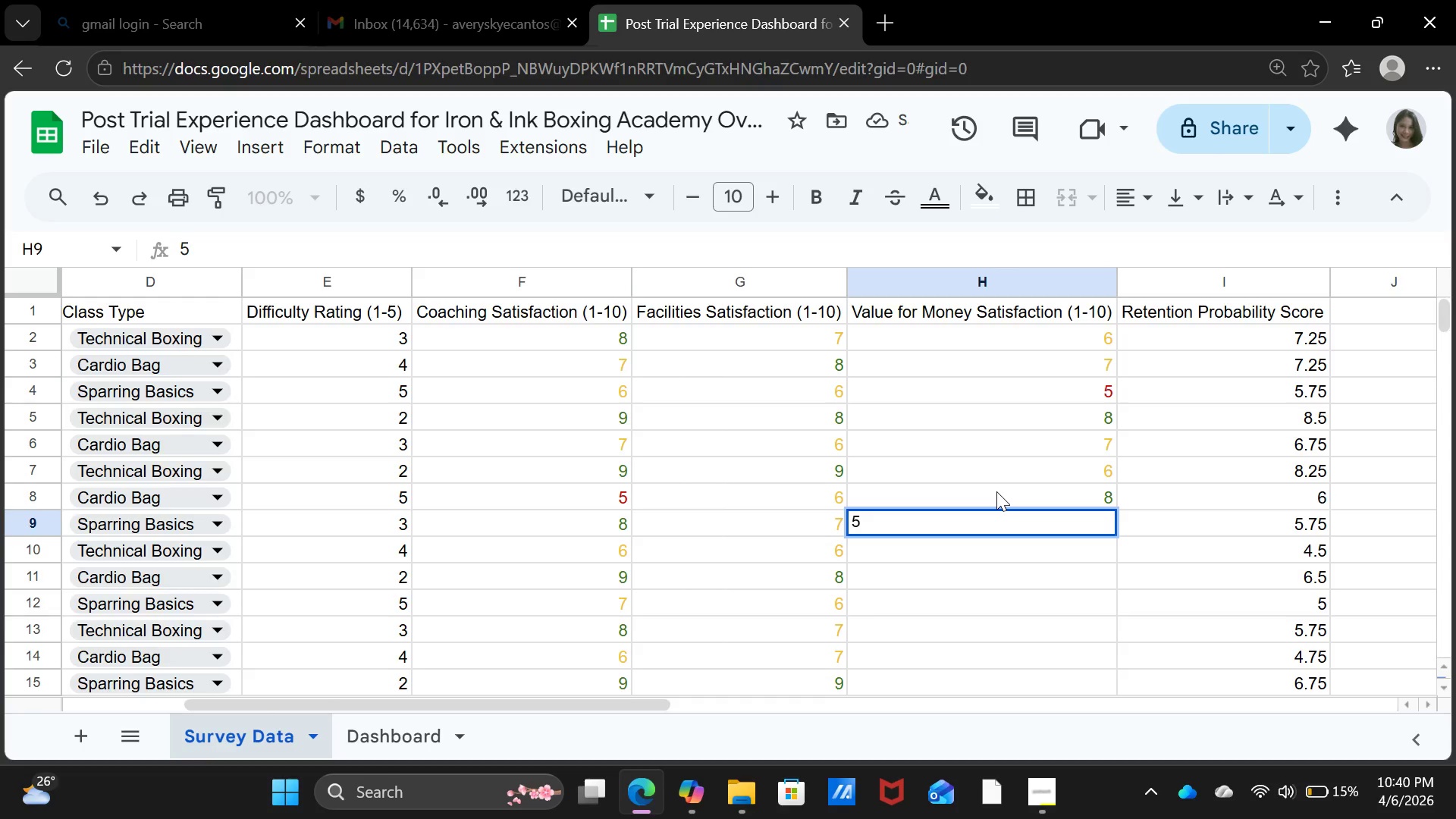 
key(Enter)
 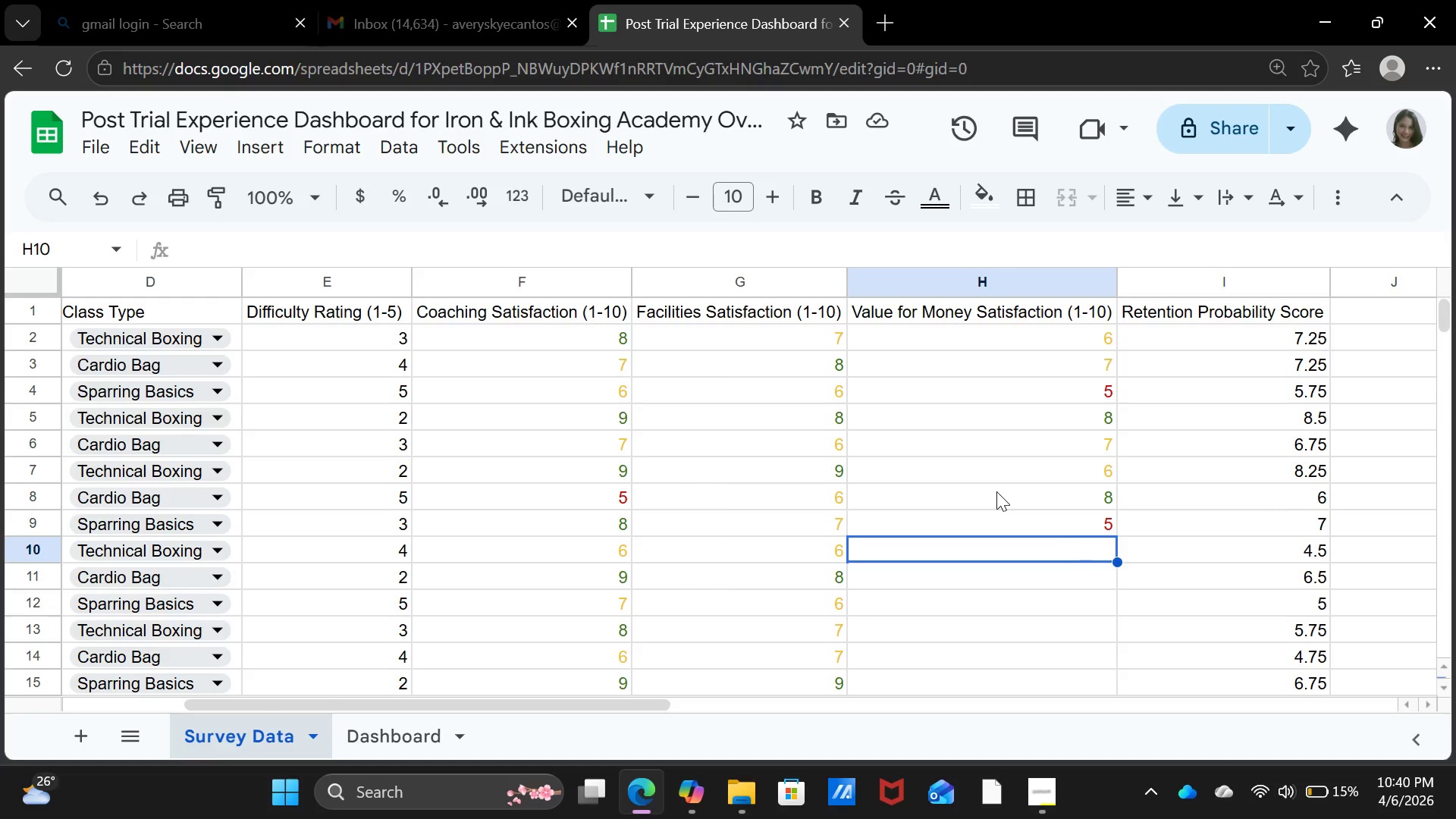 
wait(7.02)
 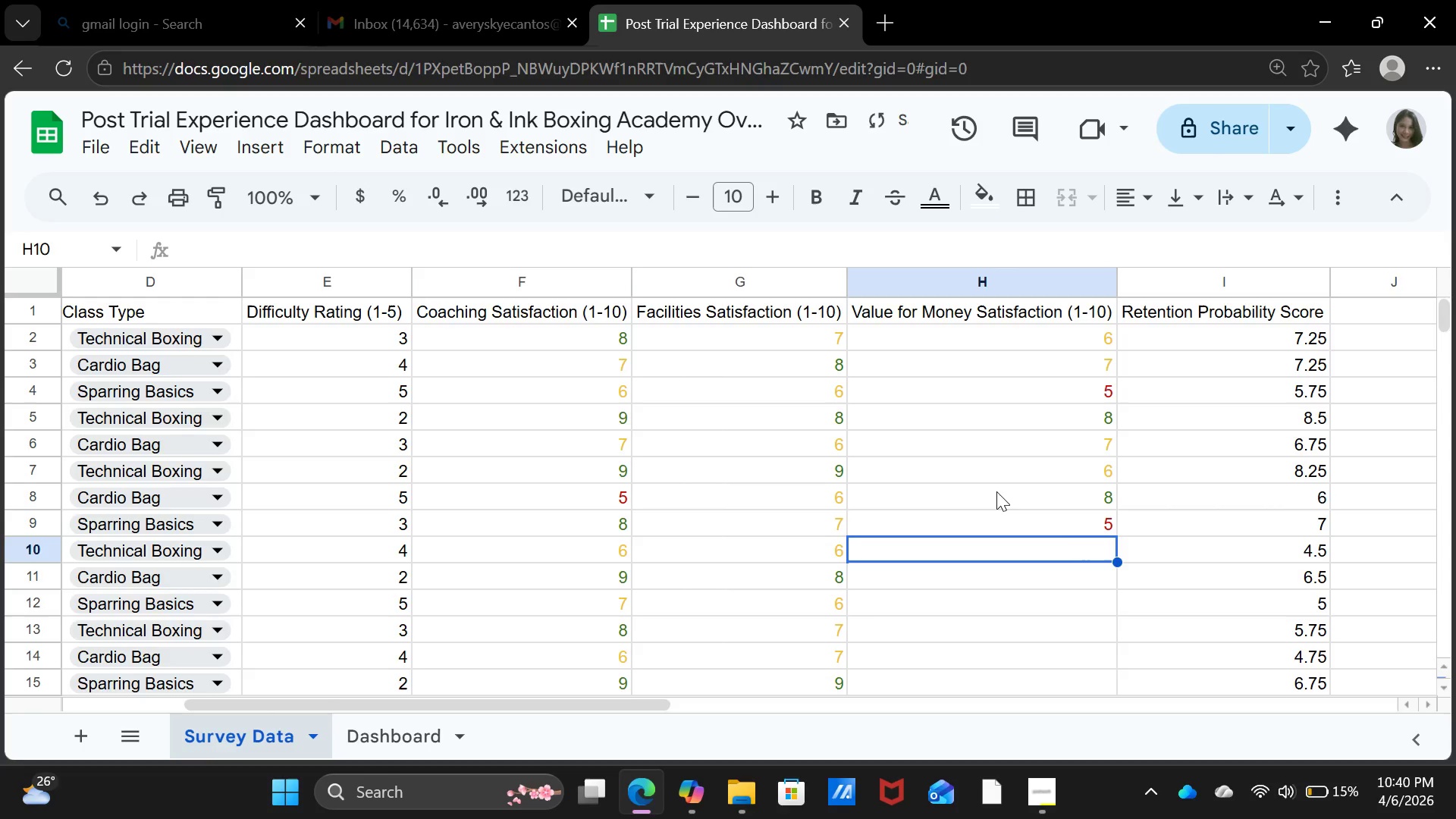 
key(7)
 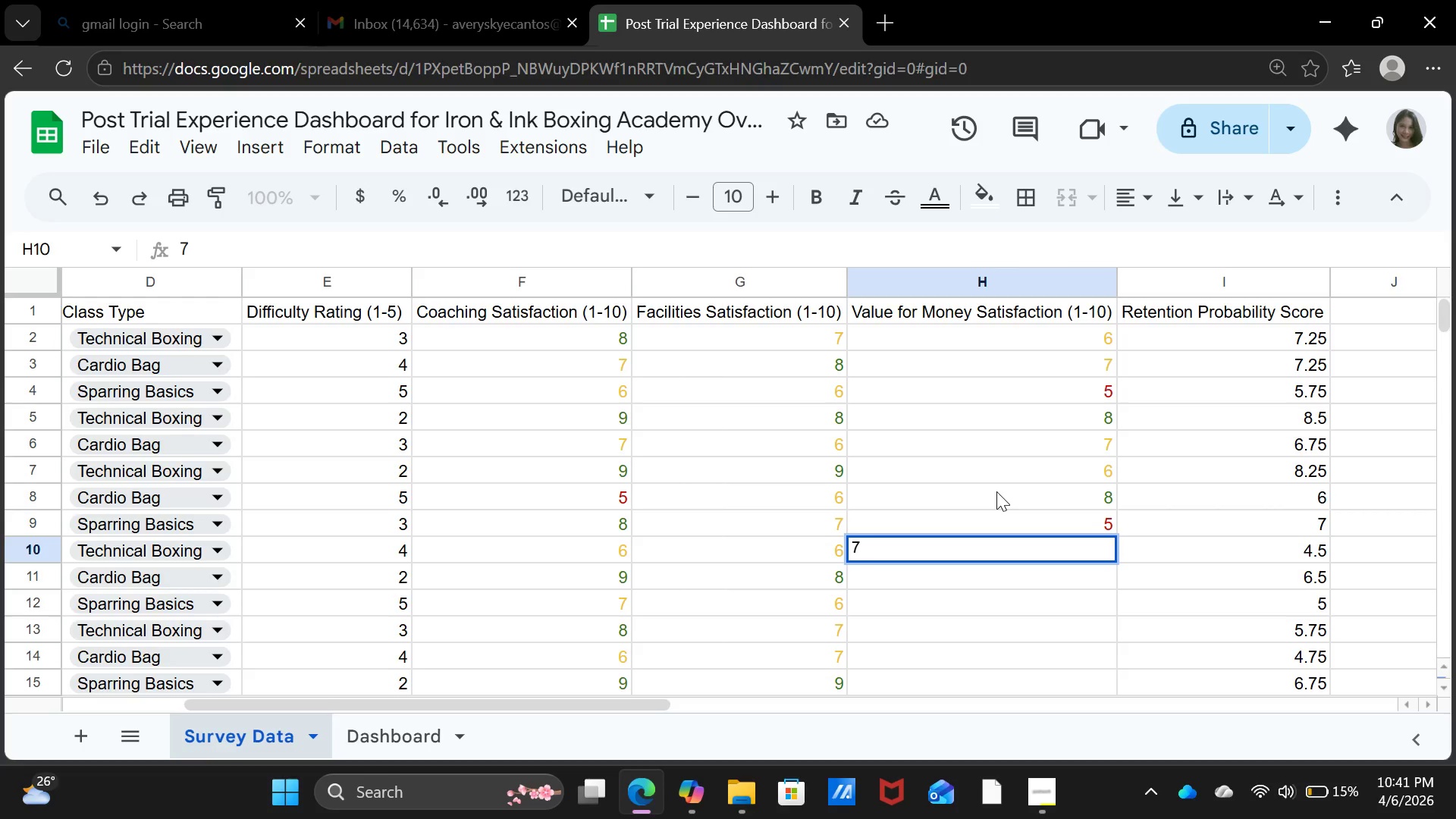 
key(Enter)
 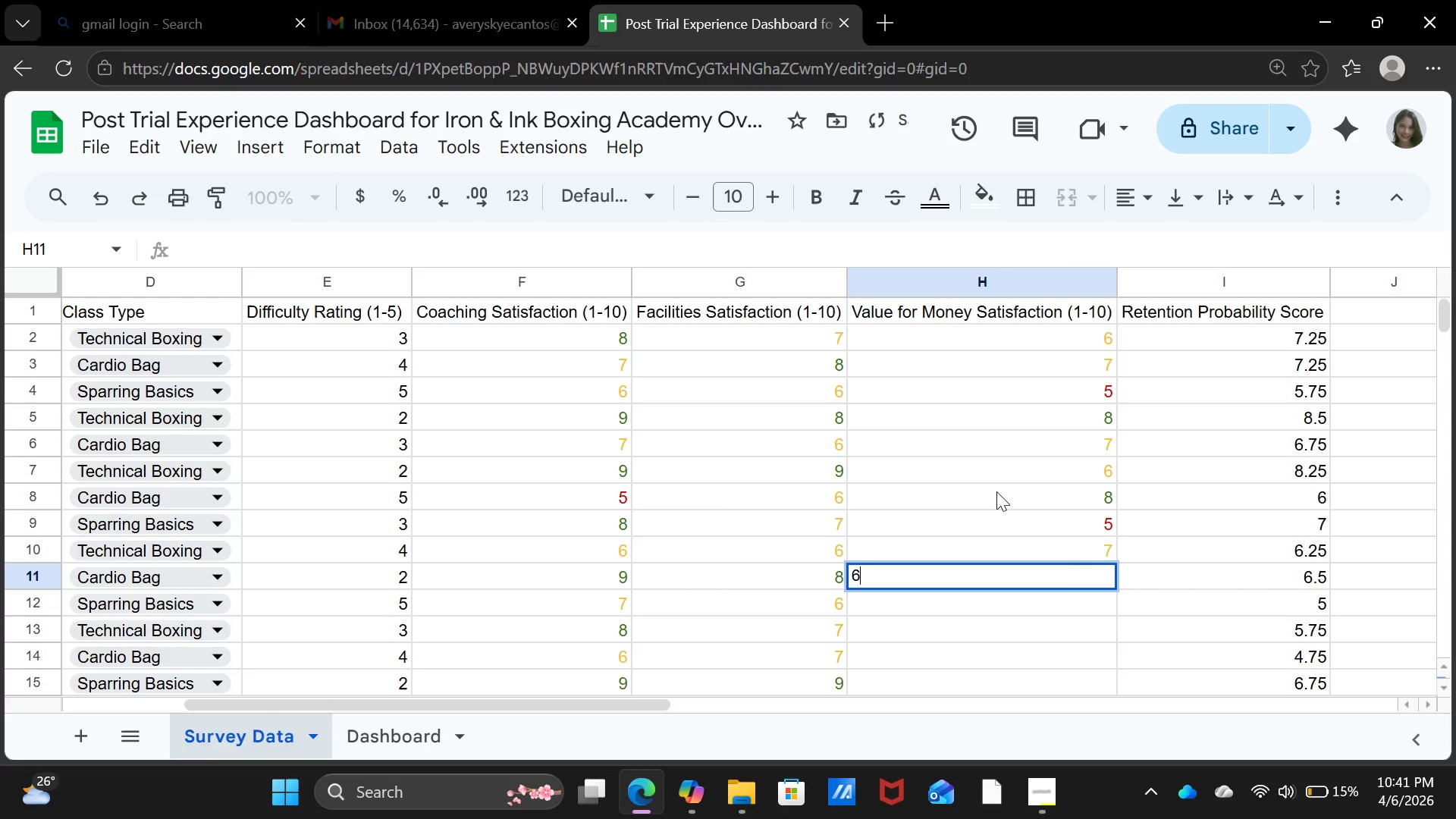 
key(6)
 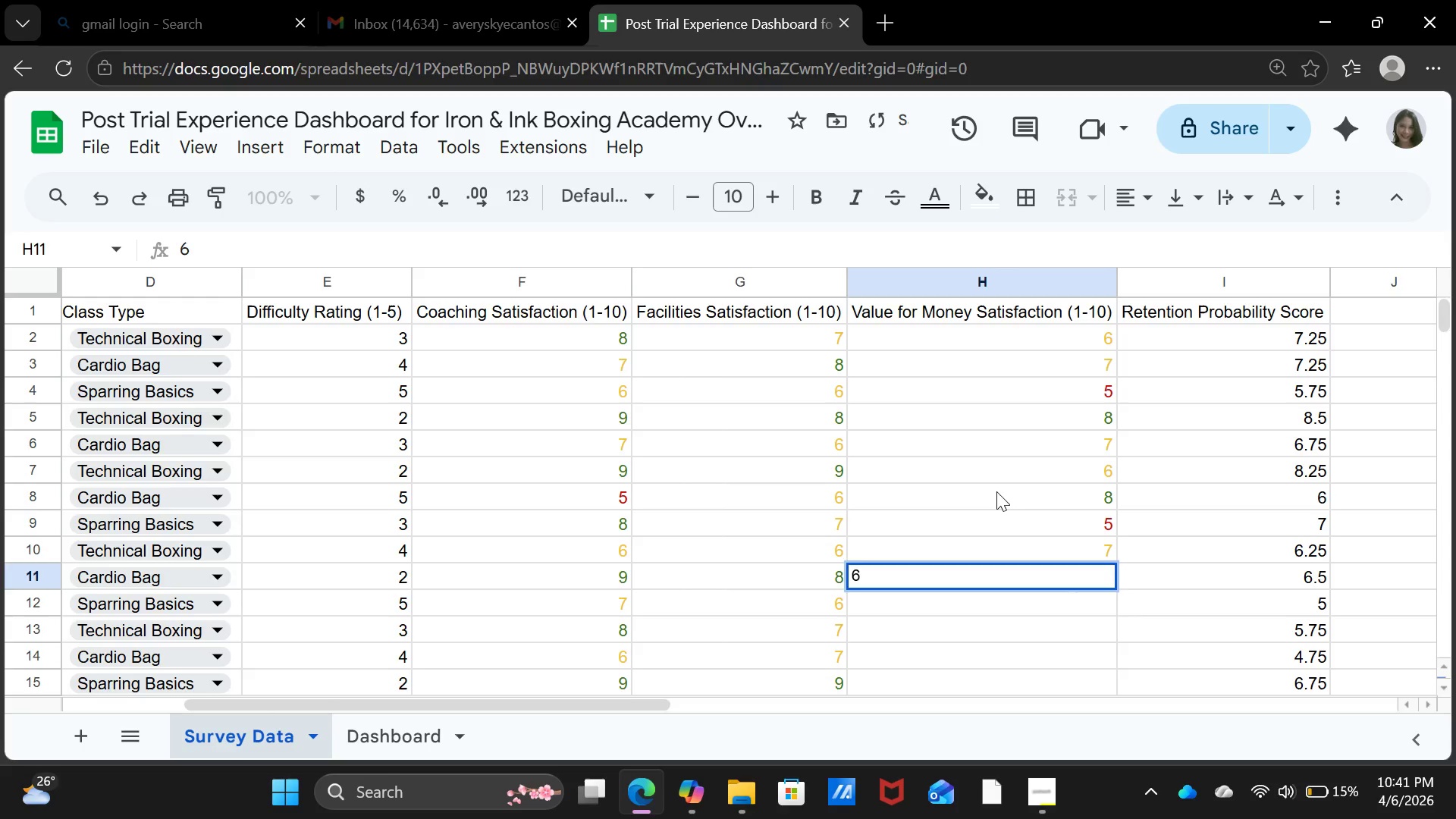 
key(Enter)
 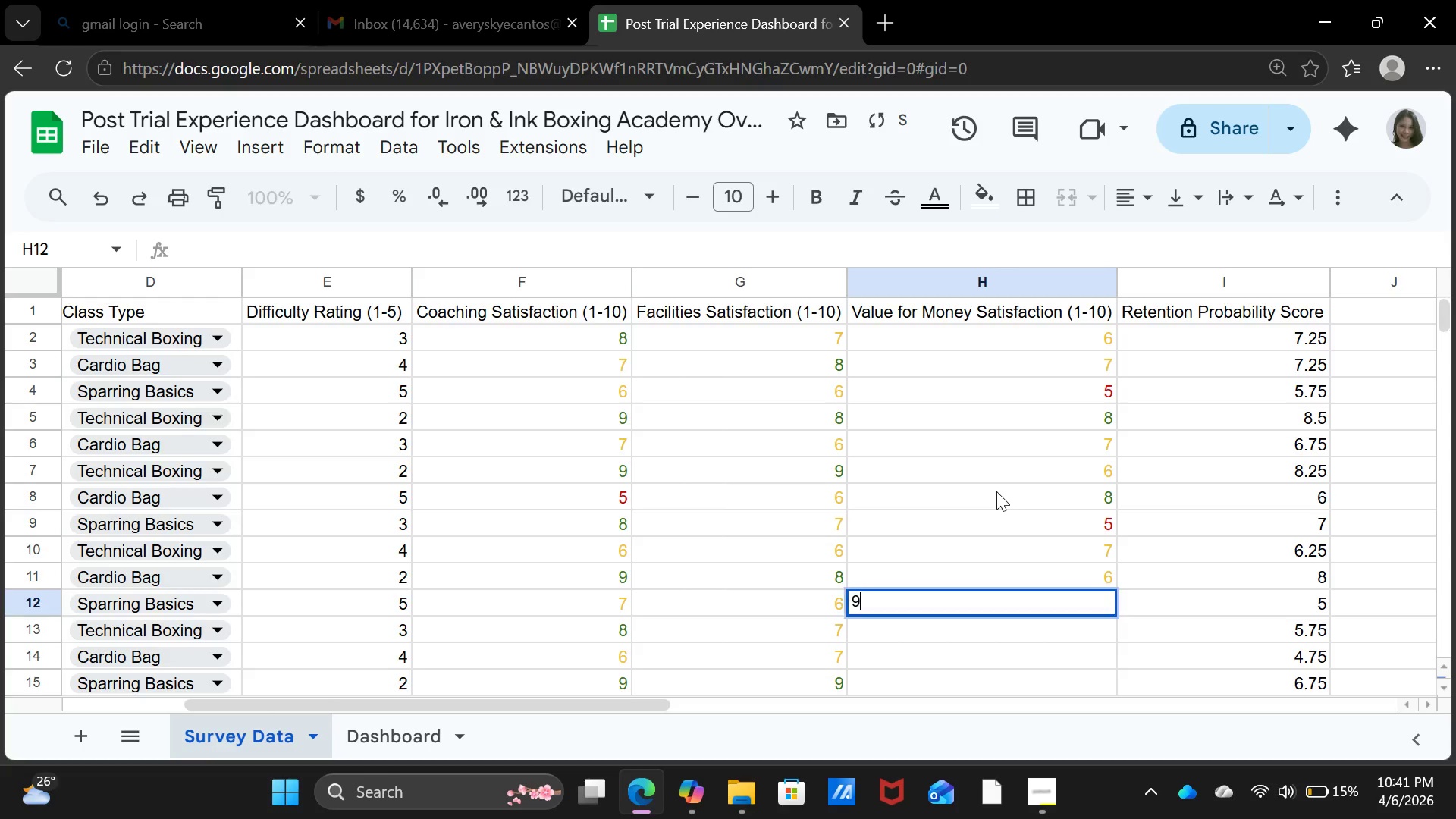 
key(9)
 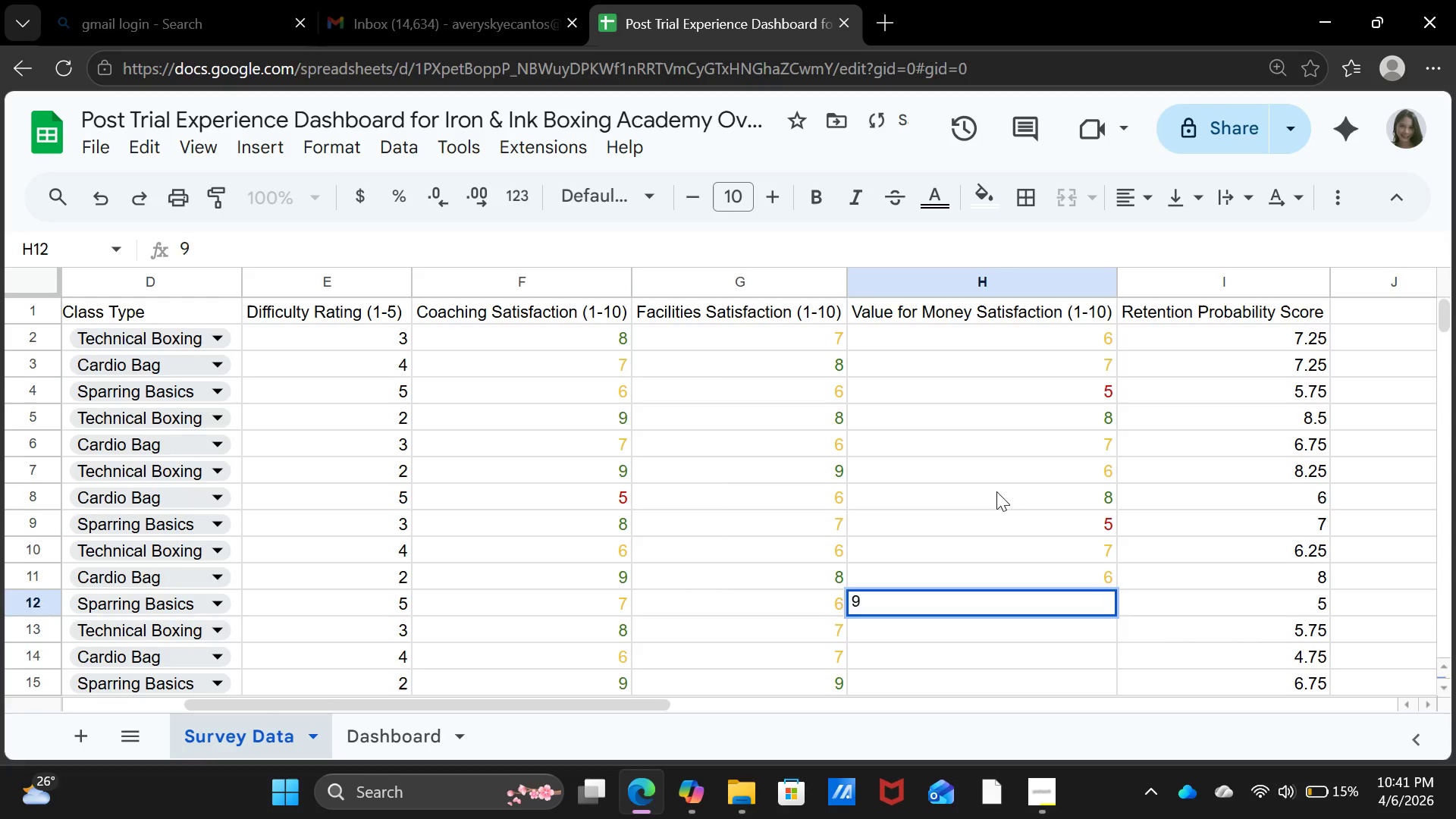 
key(Enter)
 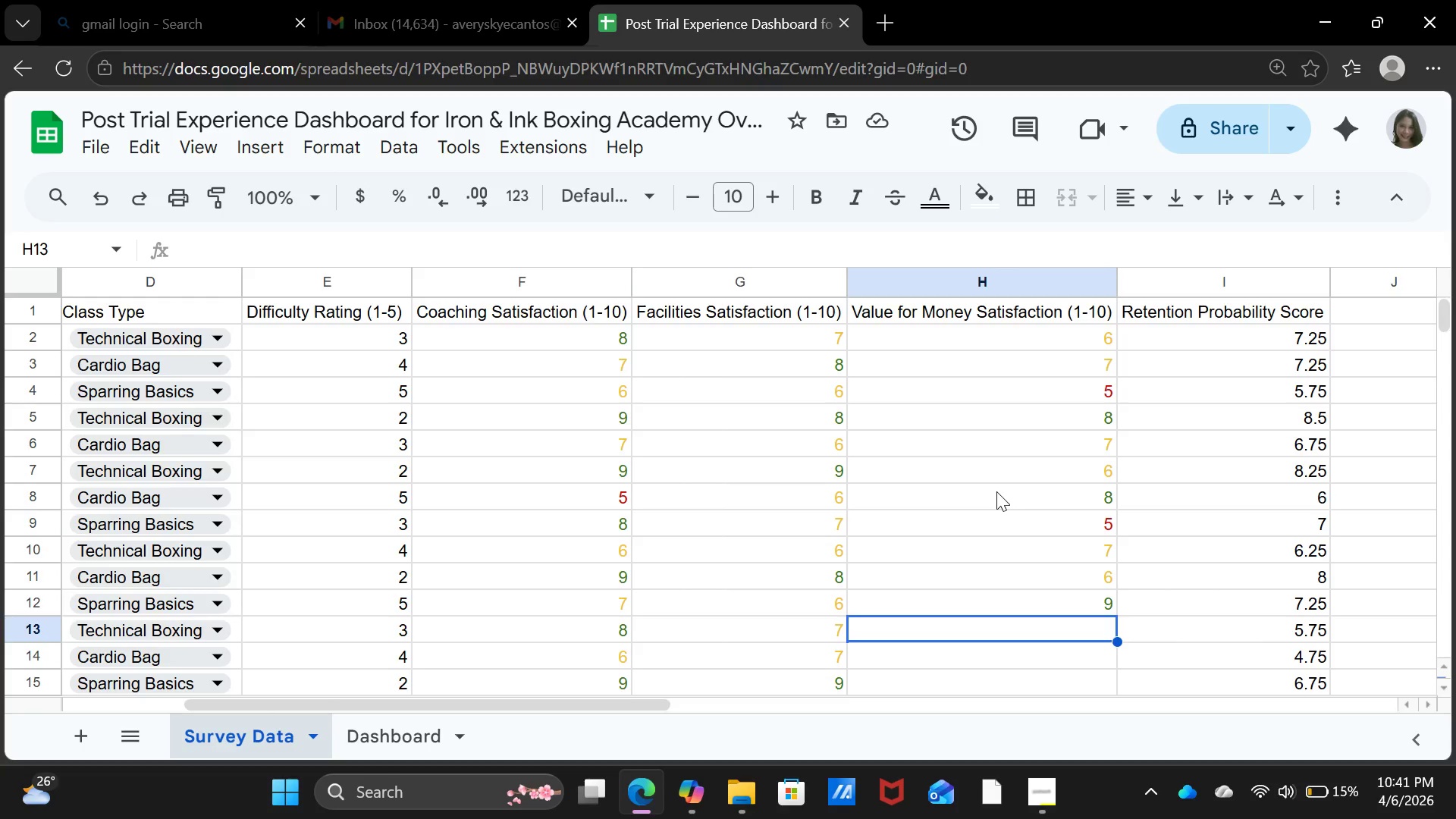 
wait(7.61)
 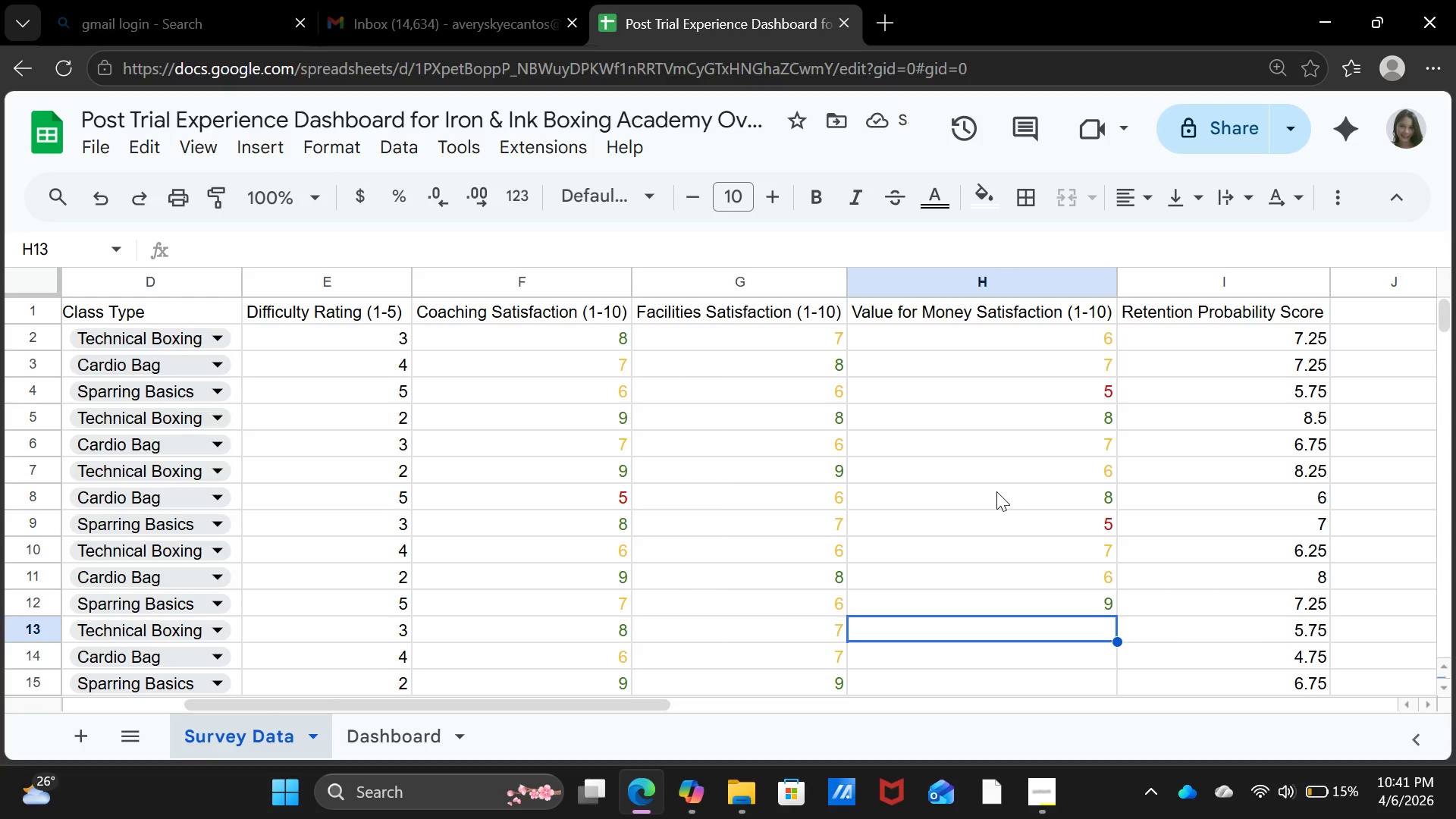 
key(6)
 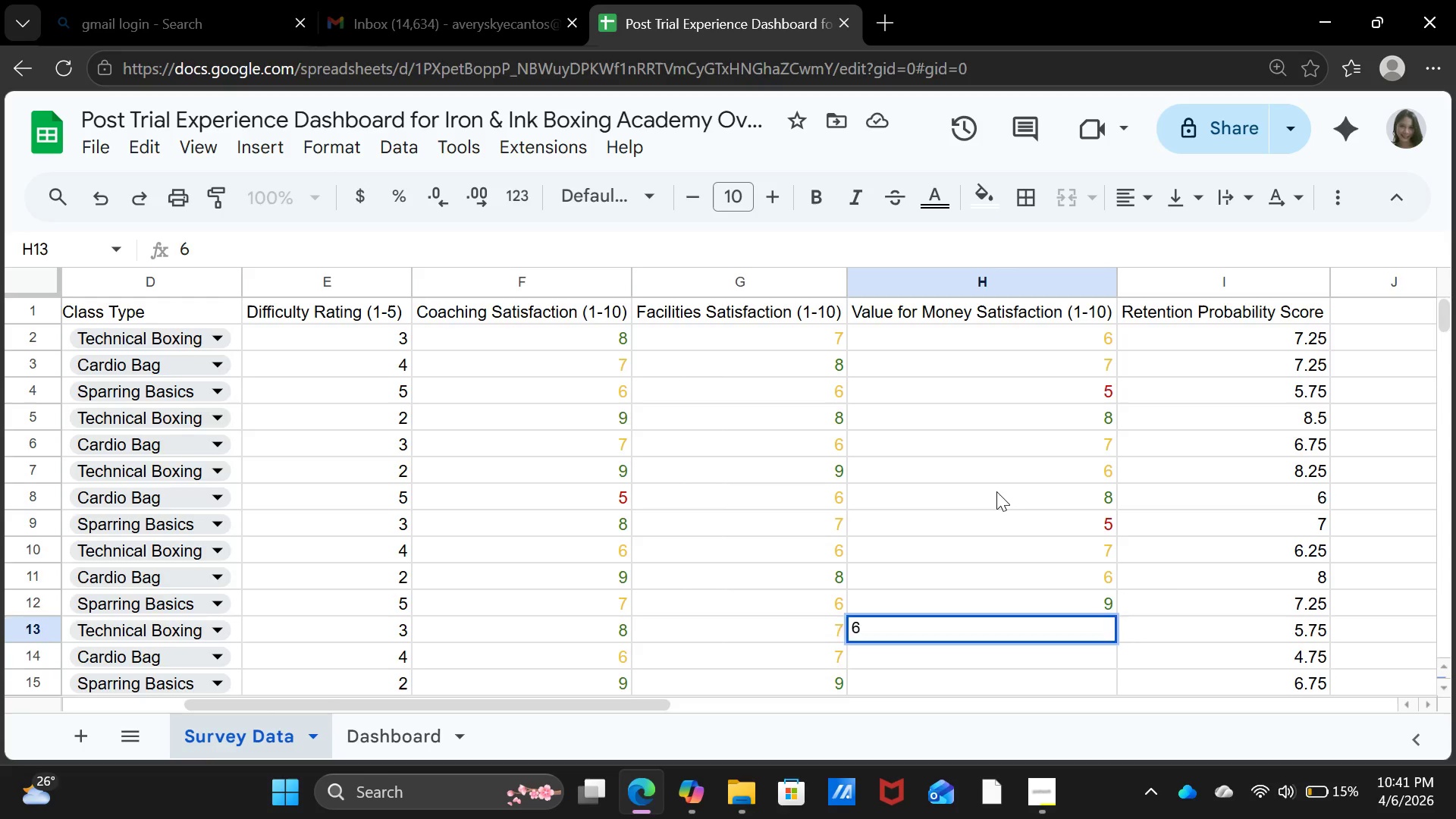 
key(Enter)
 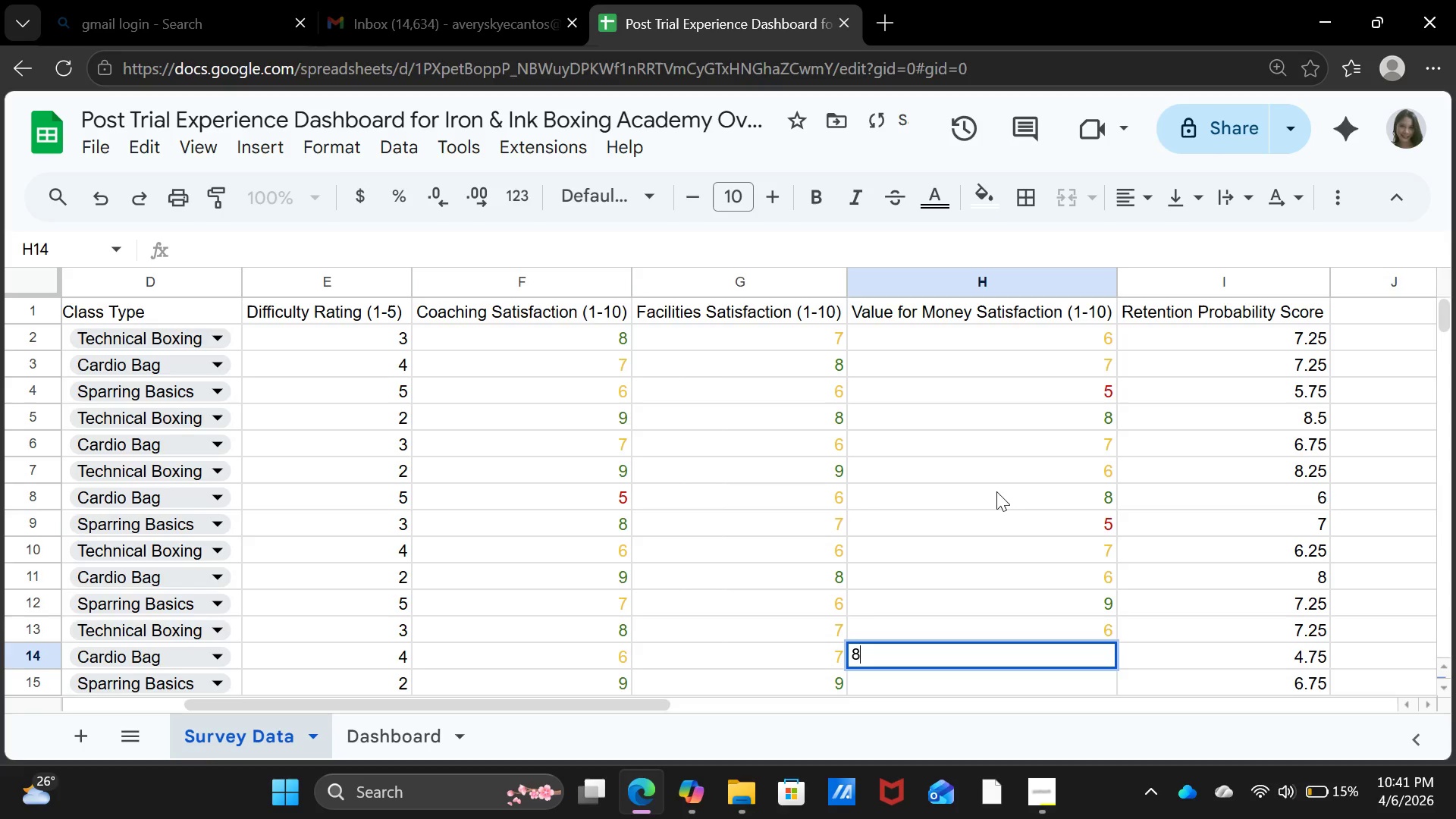 
key(8)
 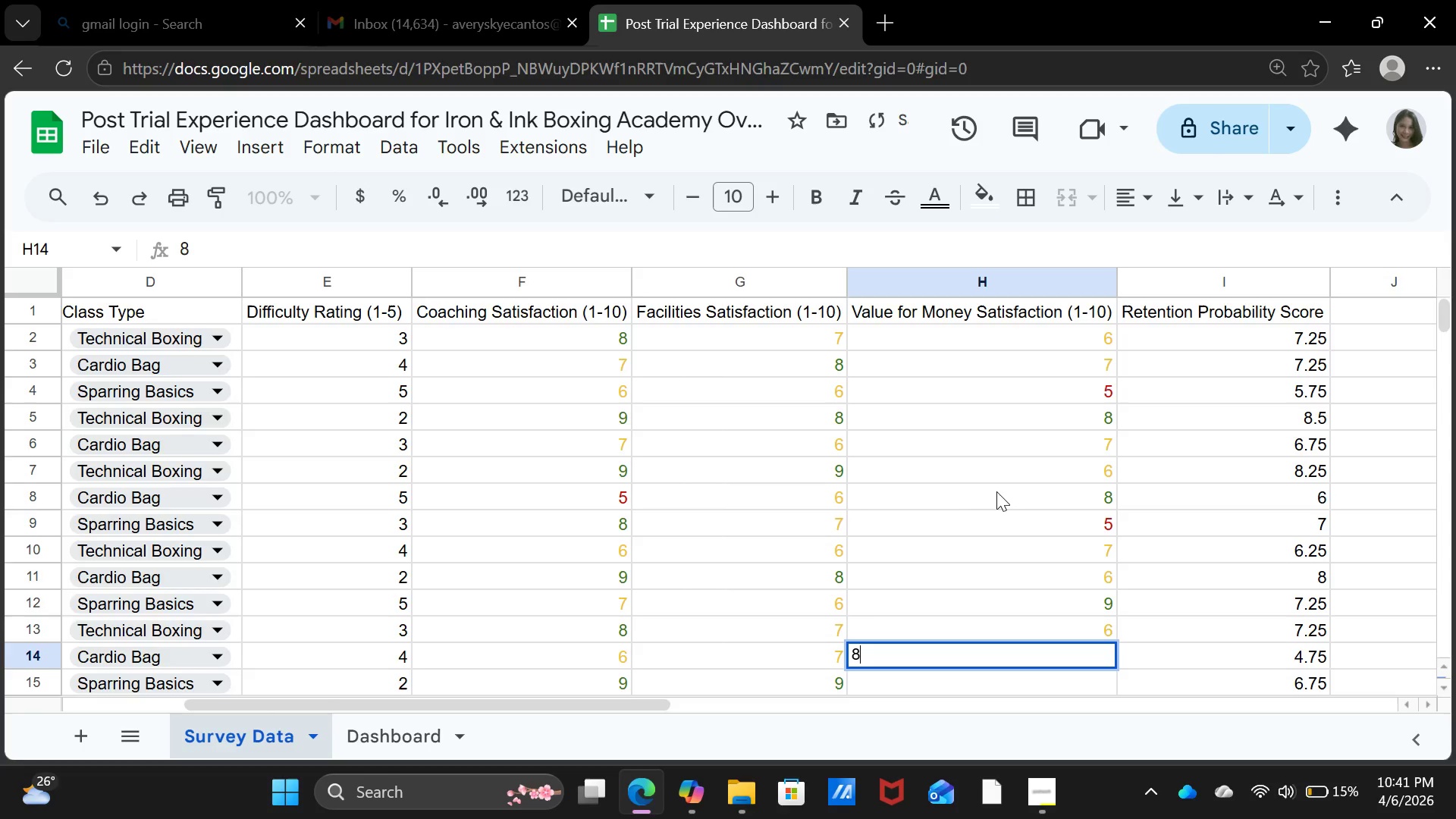 
key(Enter)
 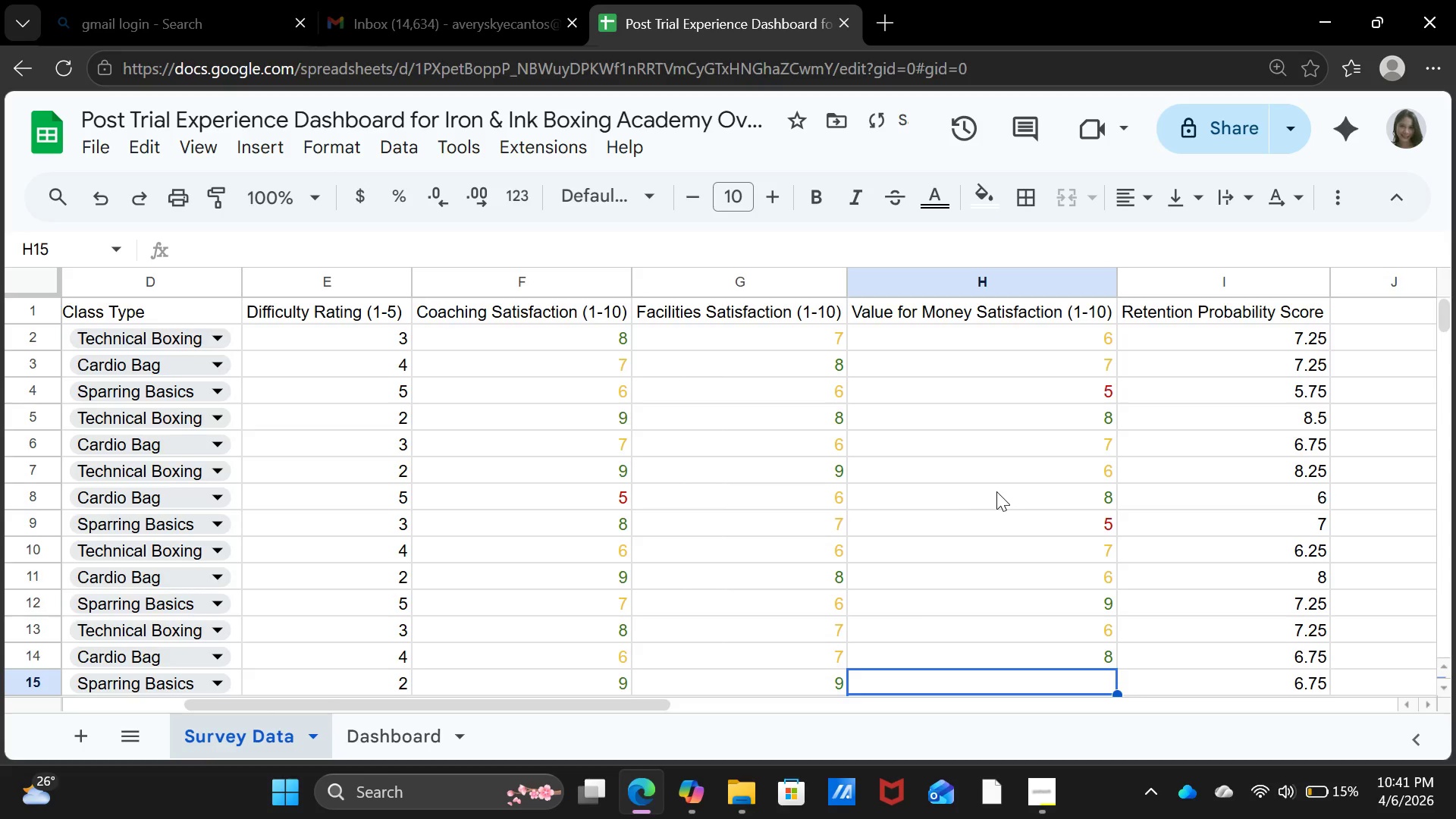 
key(6)
 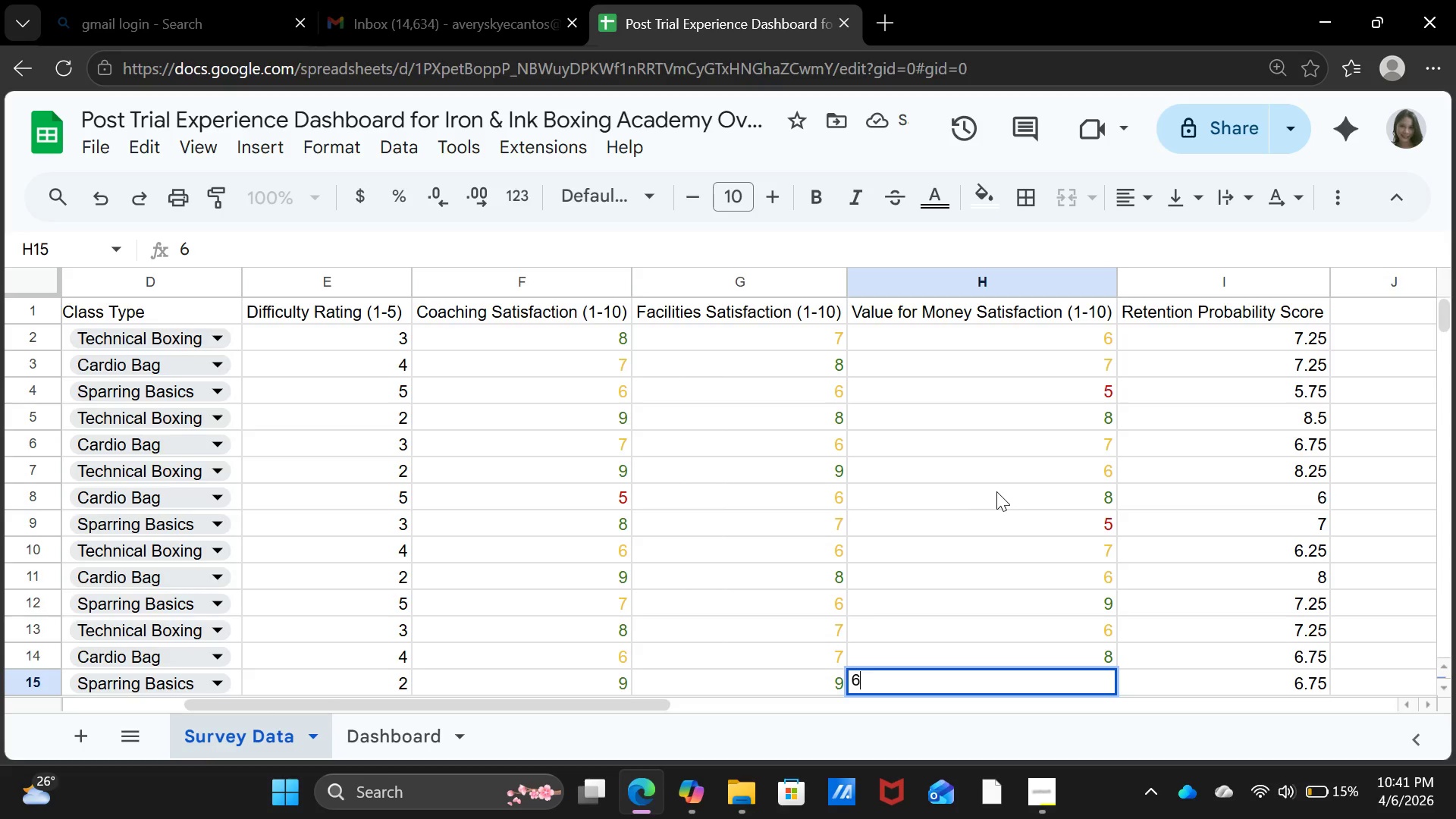 
key(Enter)
 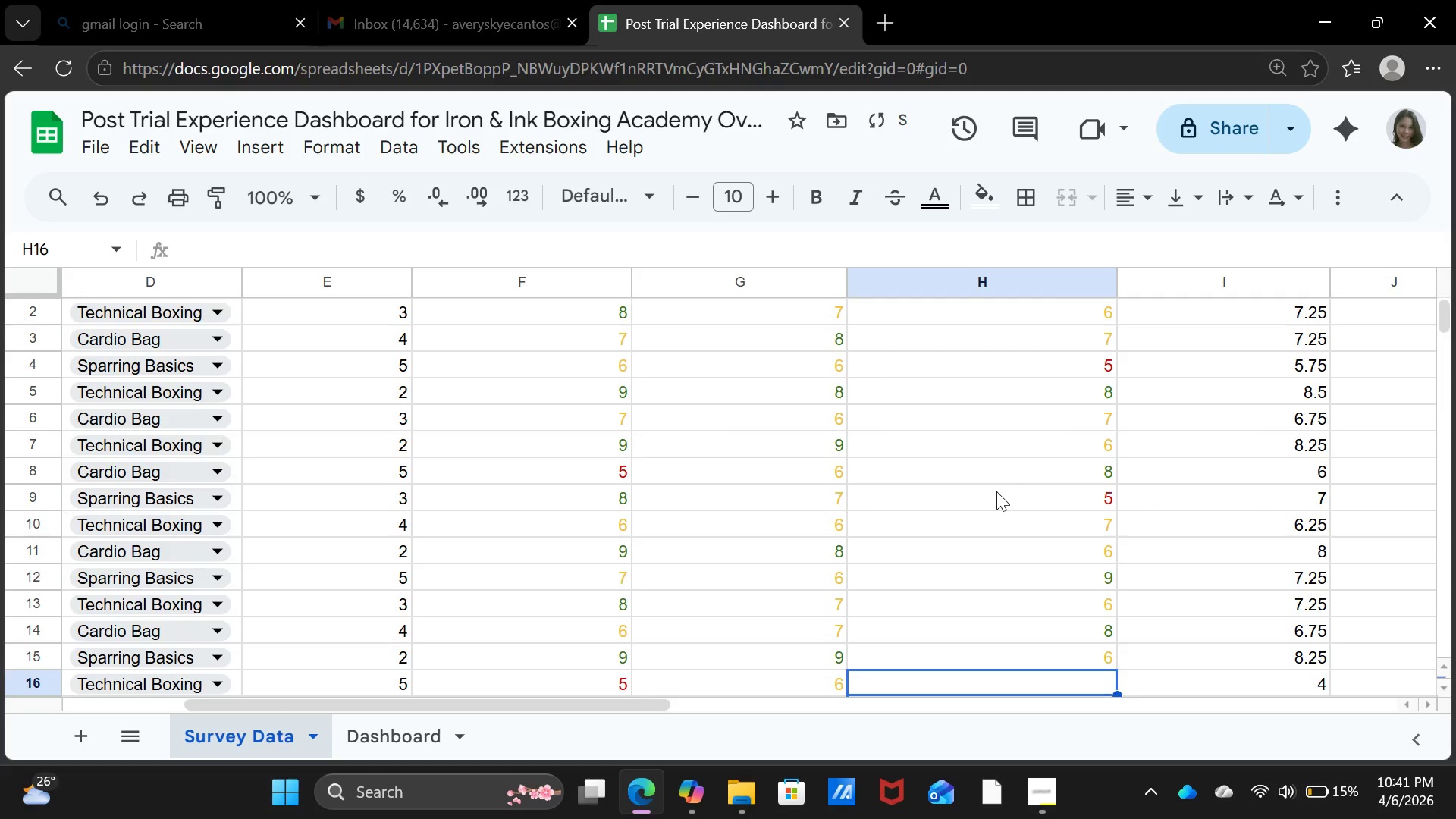 
key(8)
 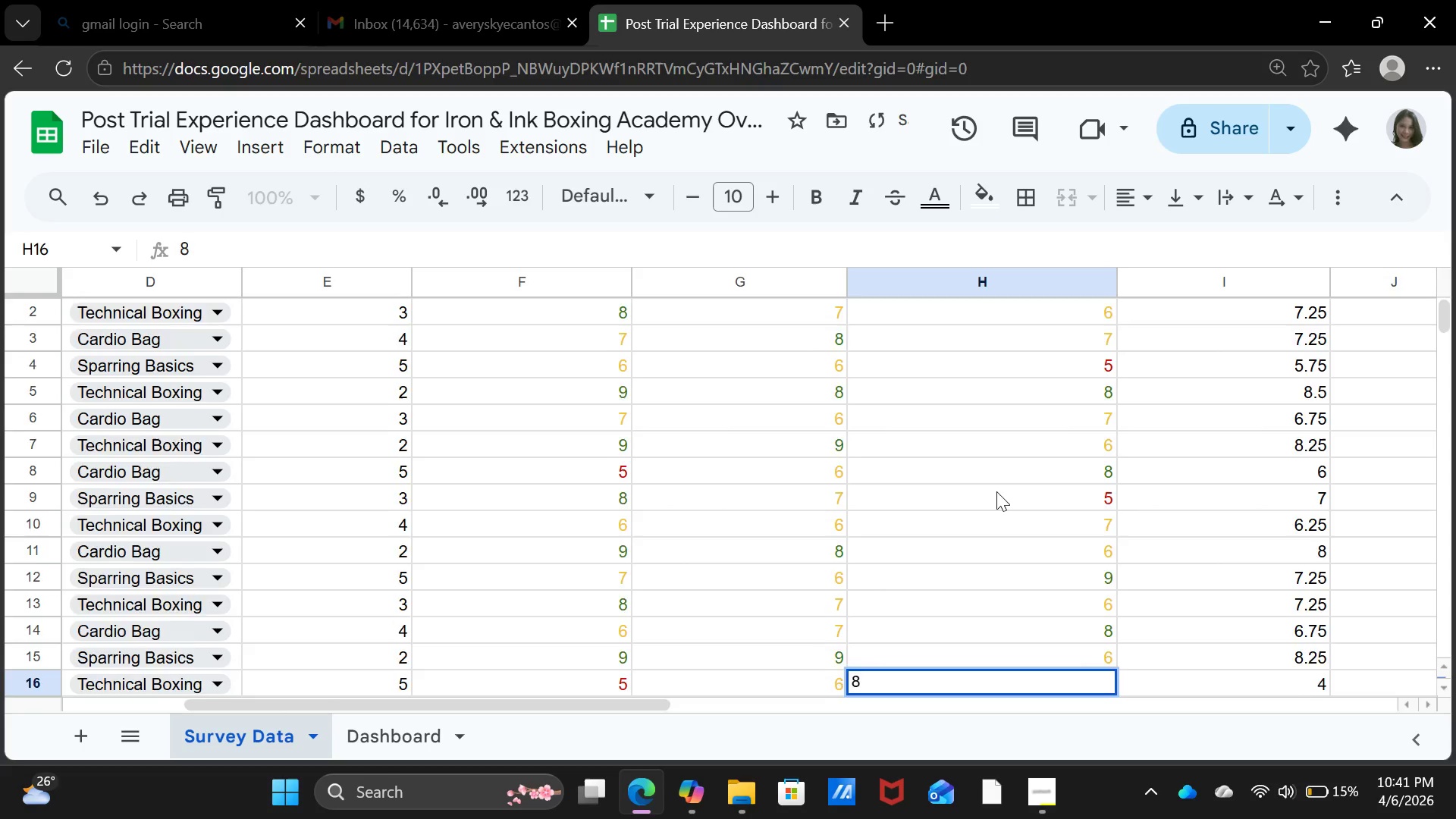 
key(Enter)
 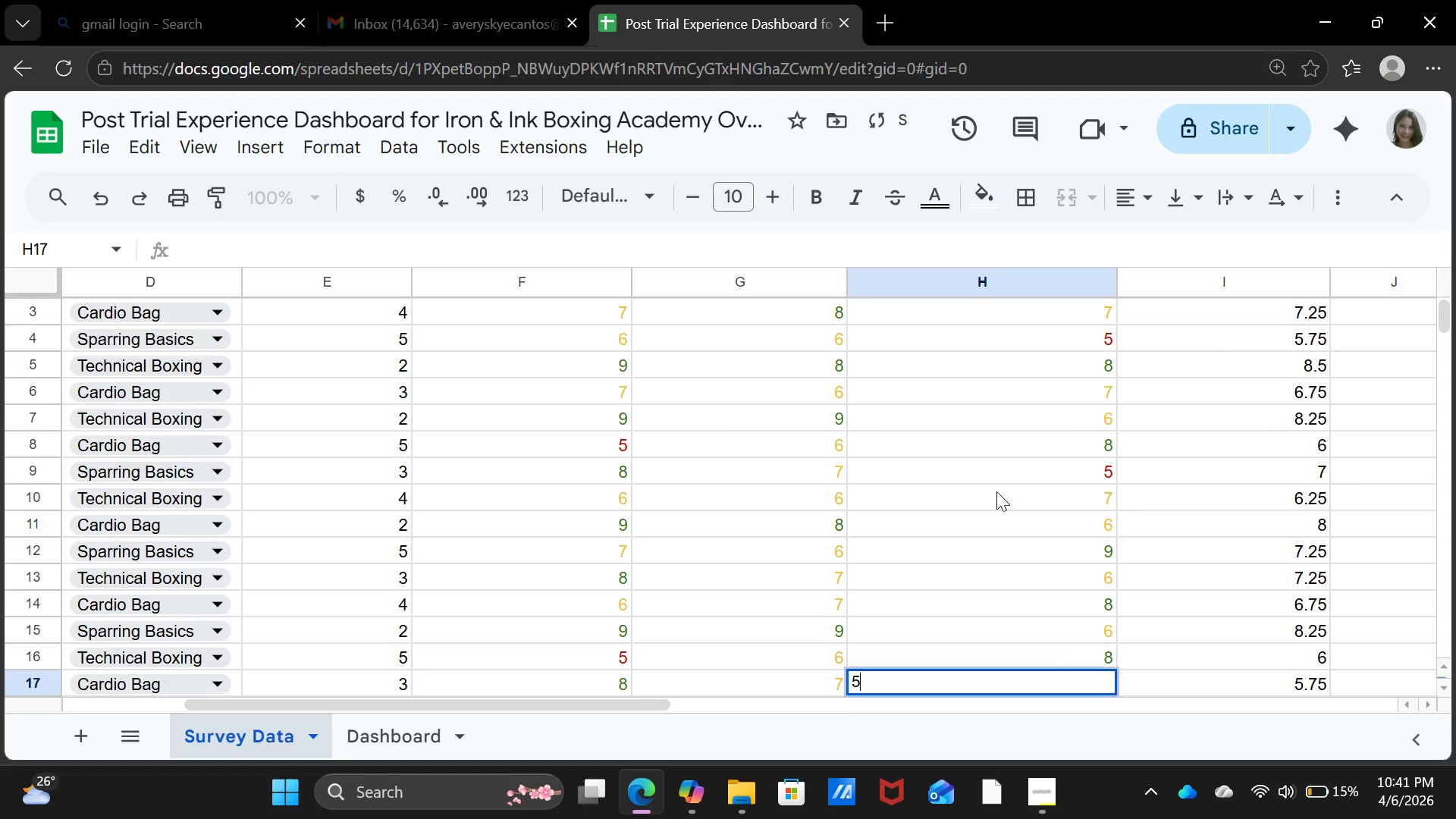 
key(5)
 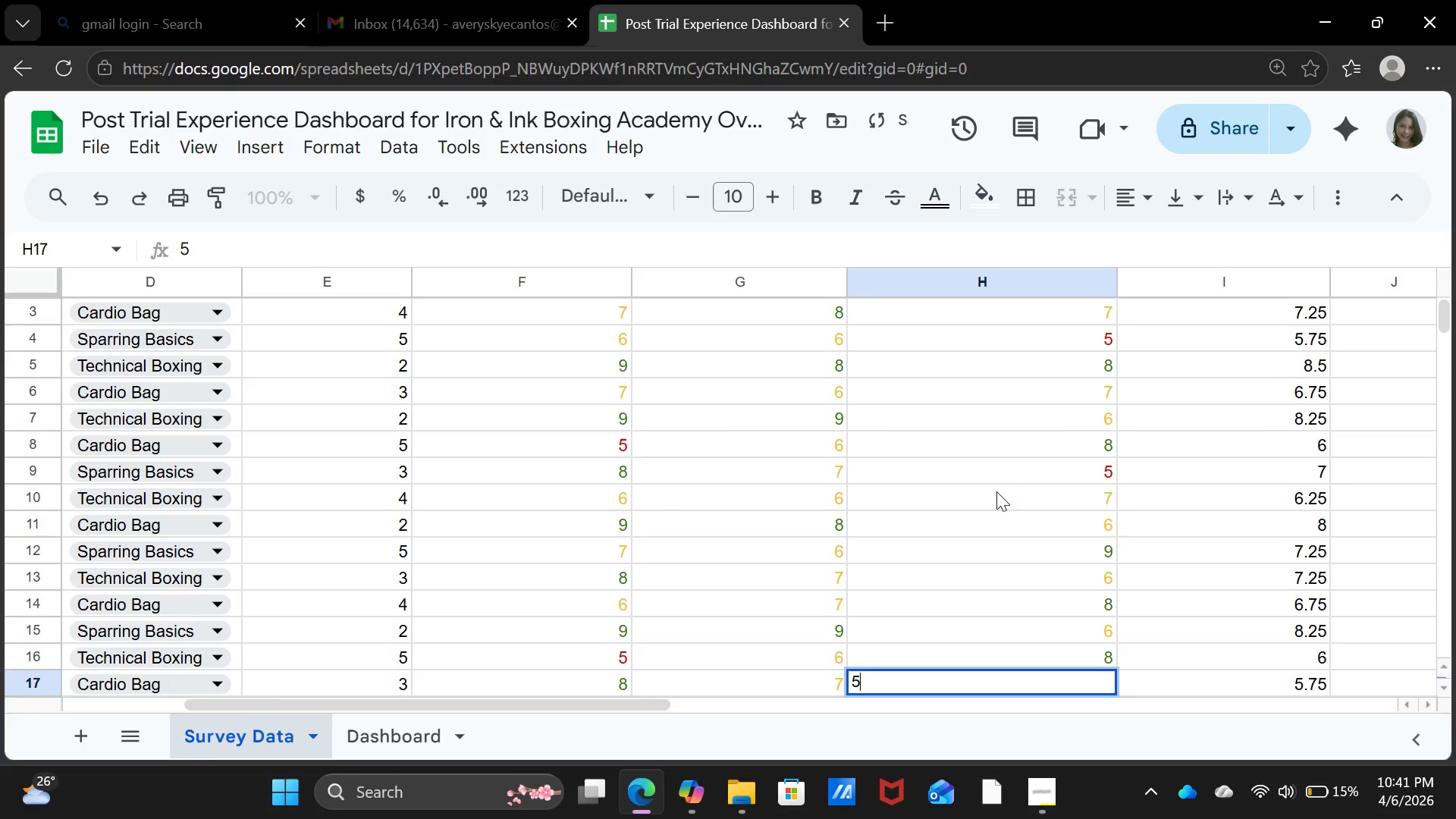 
key(Enter)
 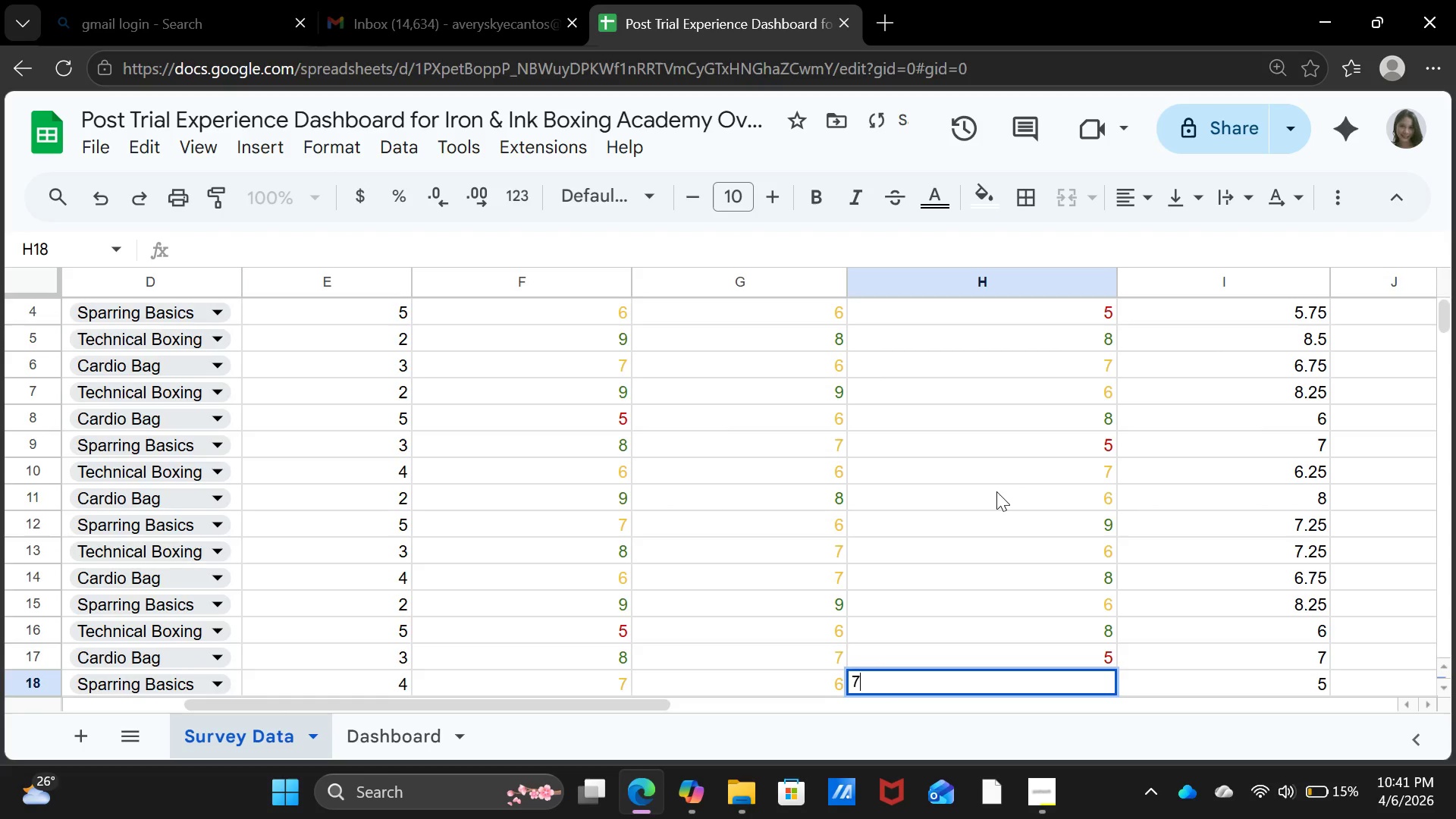 
key(7)
 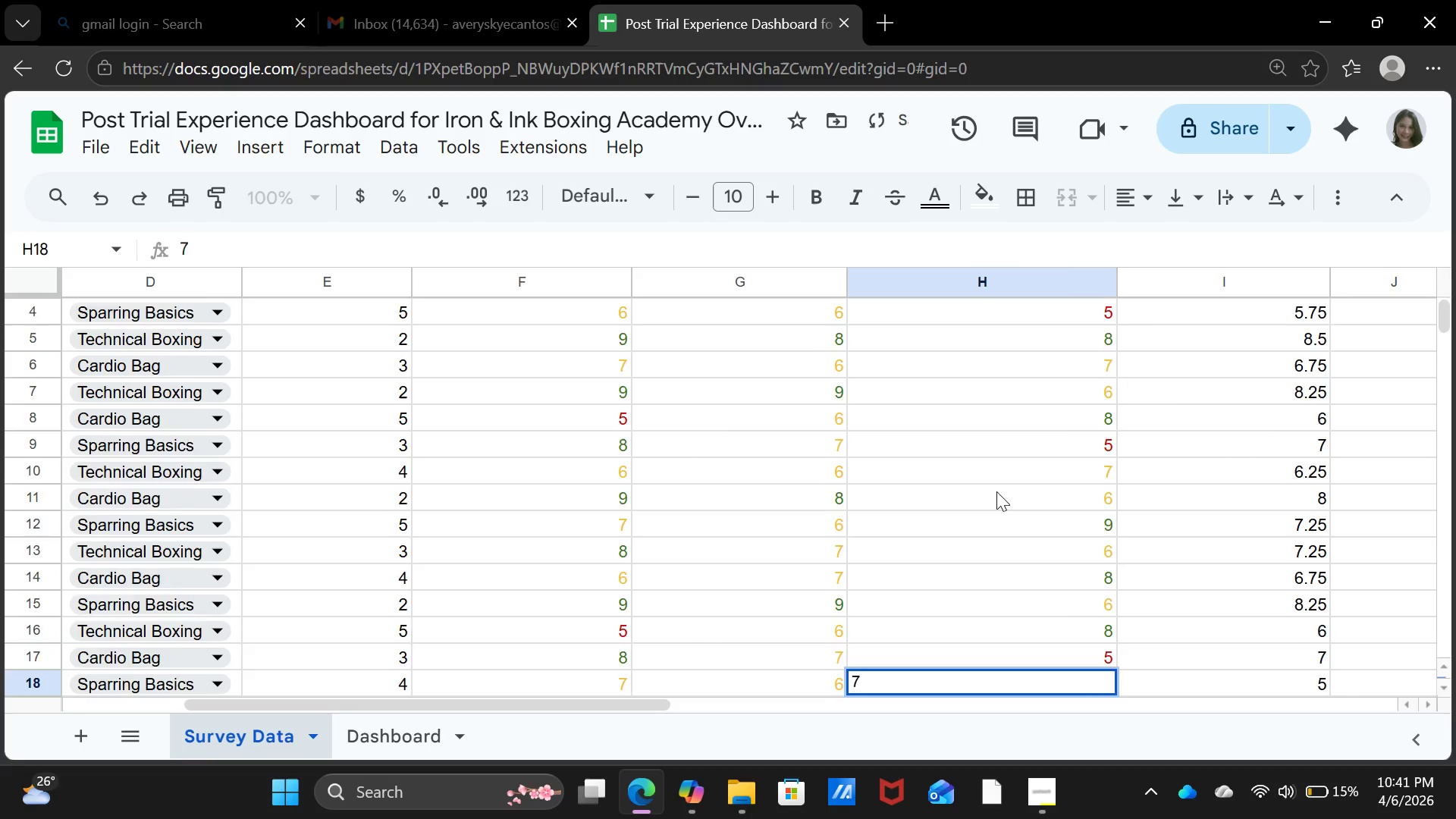 
key(Enter)
 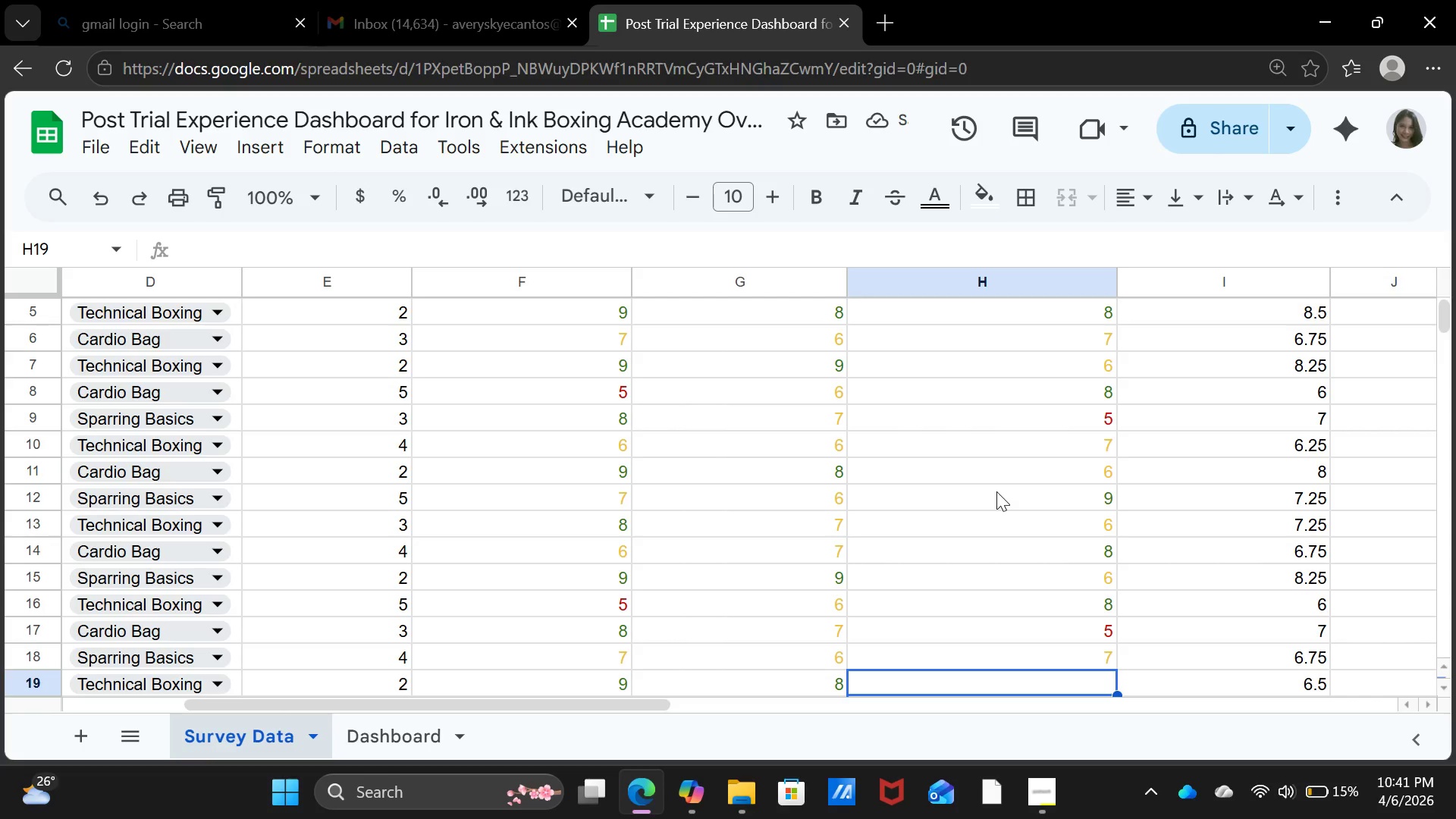 
wait(6.28)
 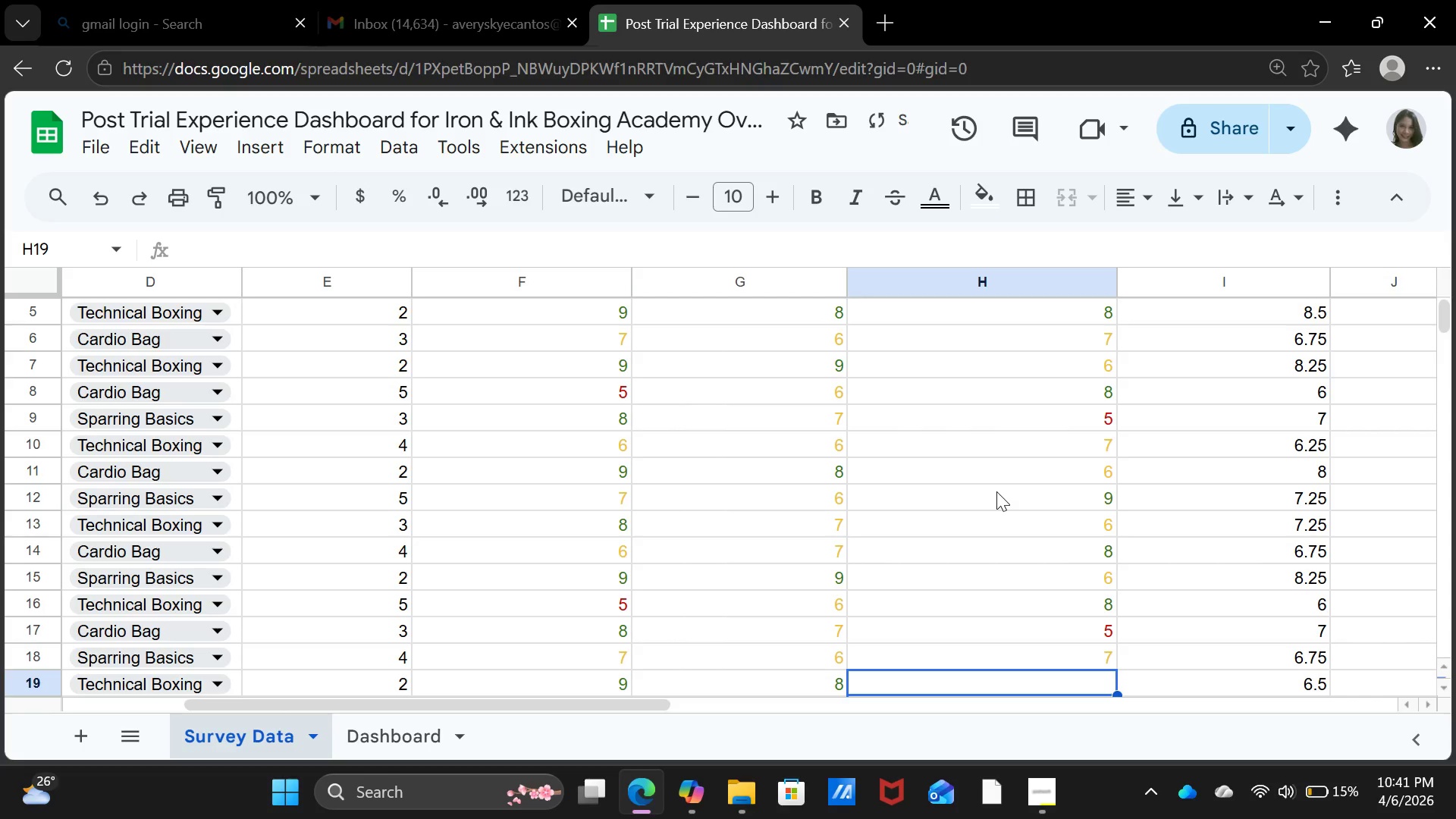 
key(6)
 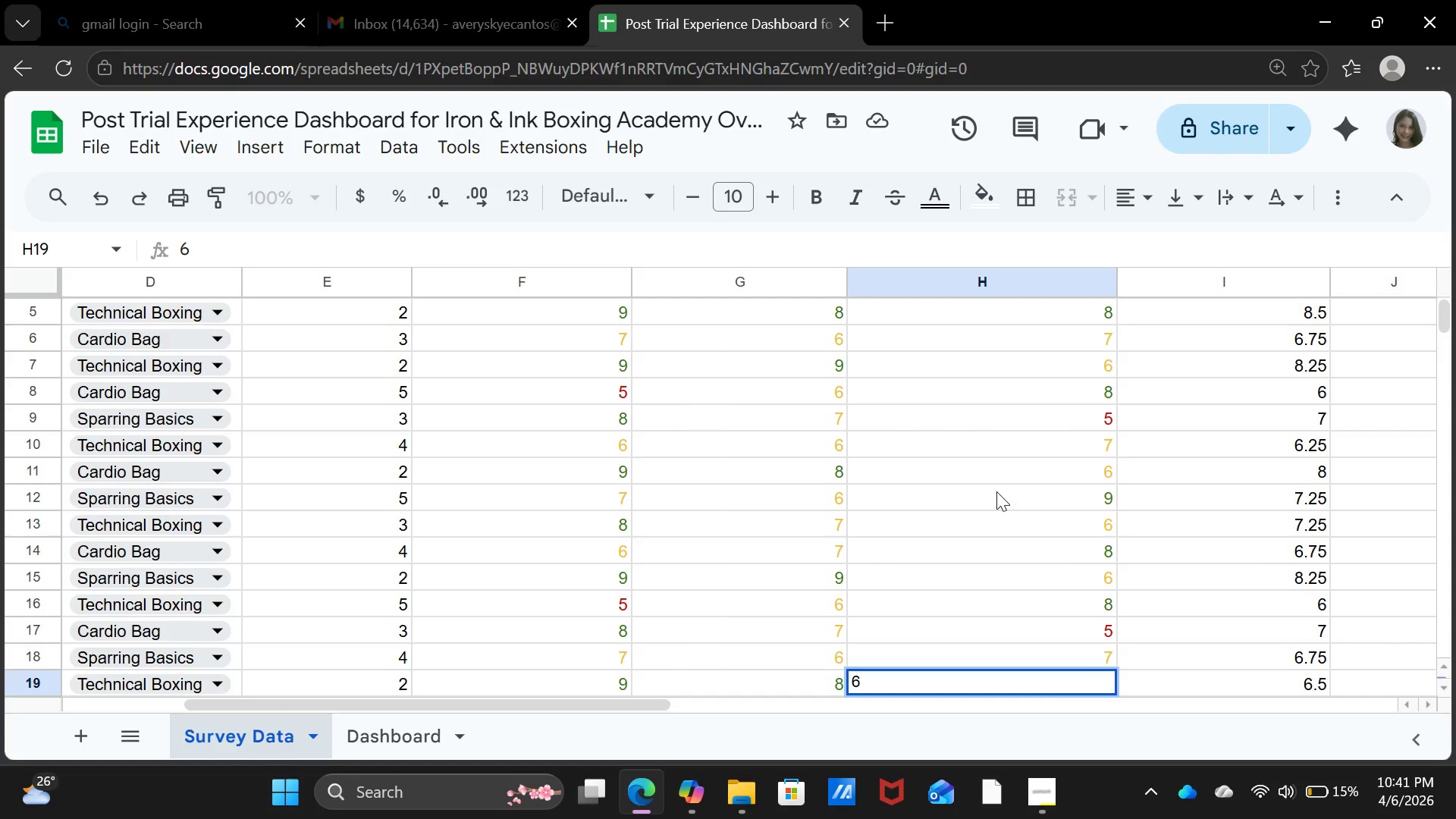 
key(Enter)
 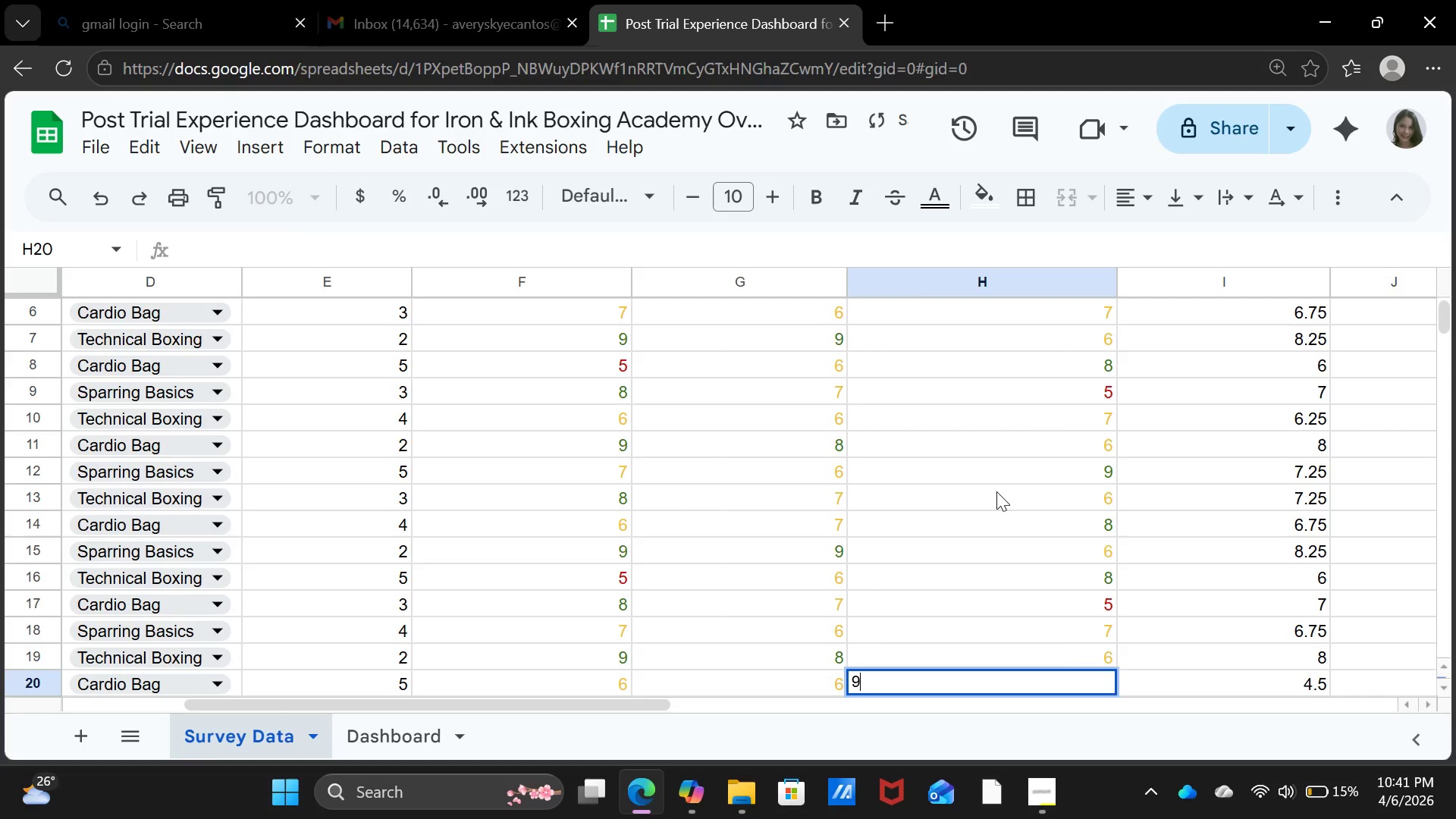 
key(9)
 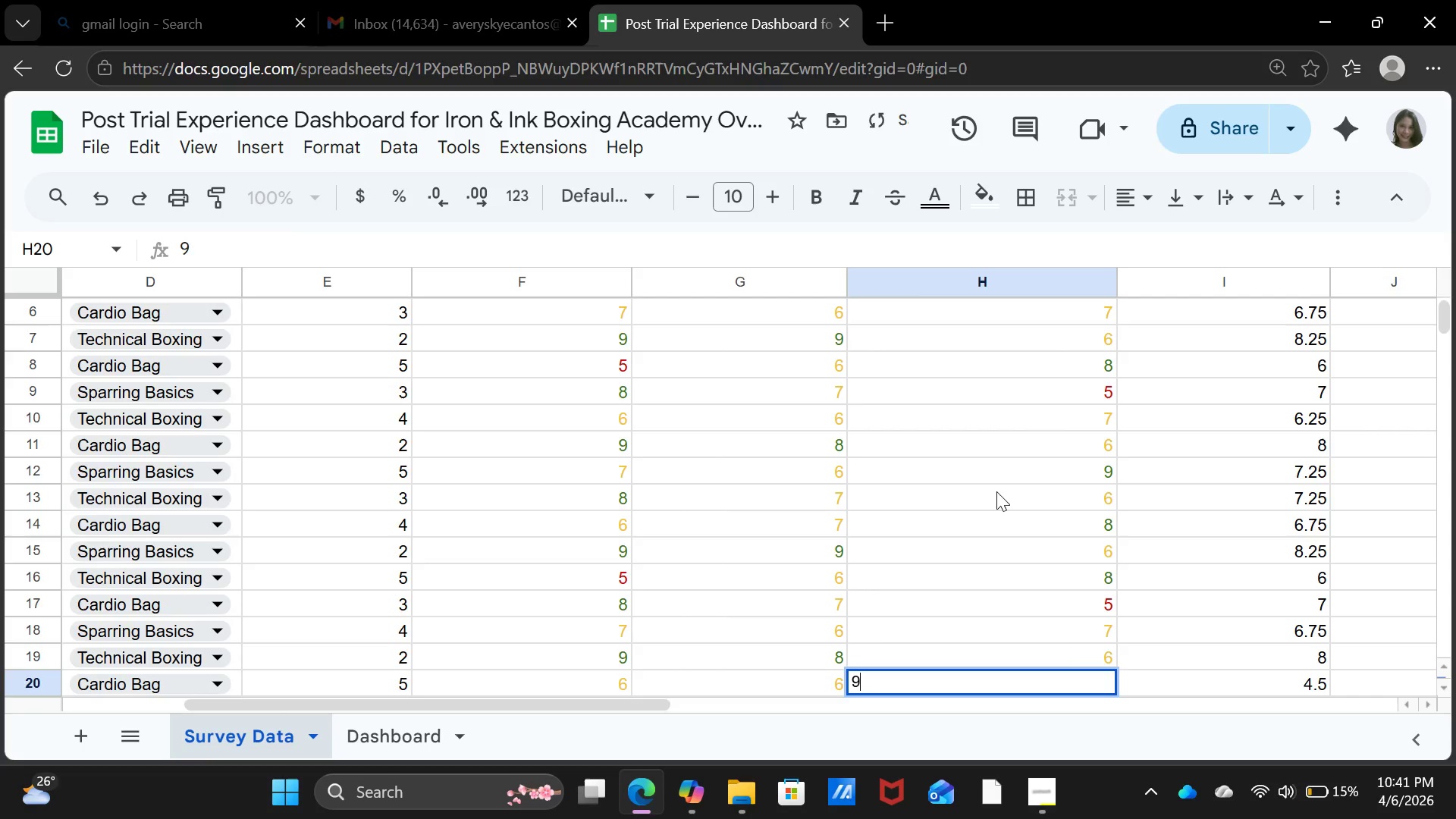 
key(Enter)
 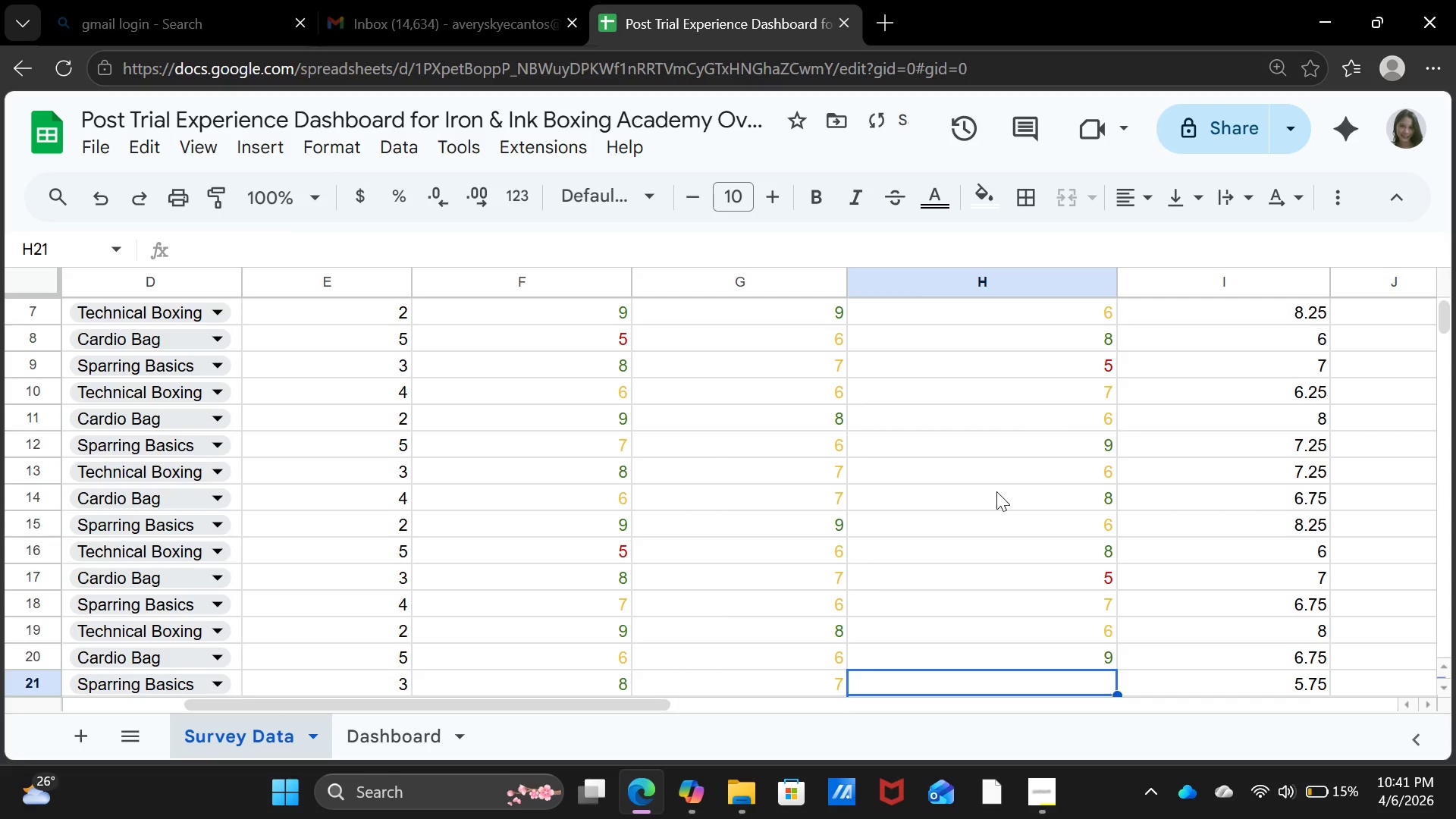 
key(6)
 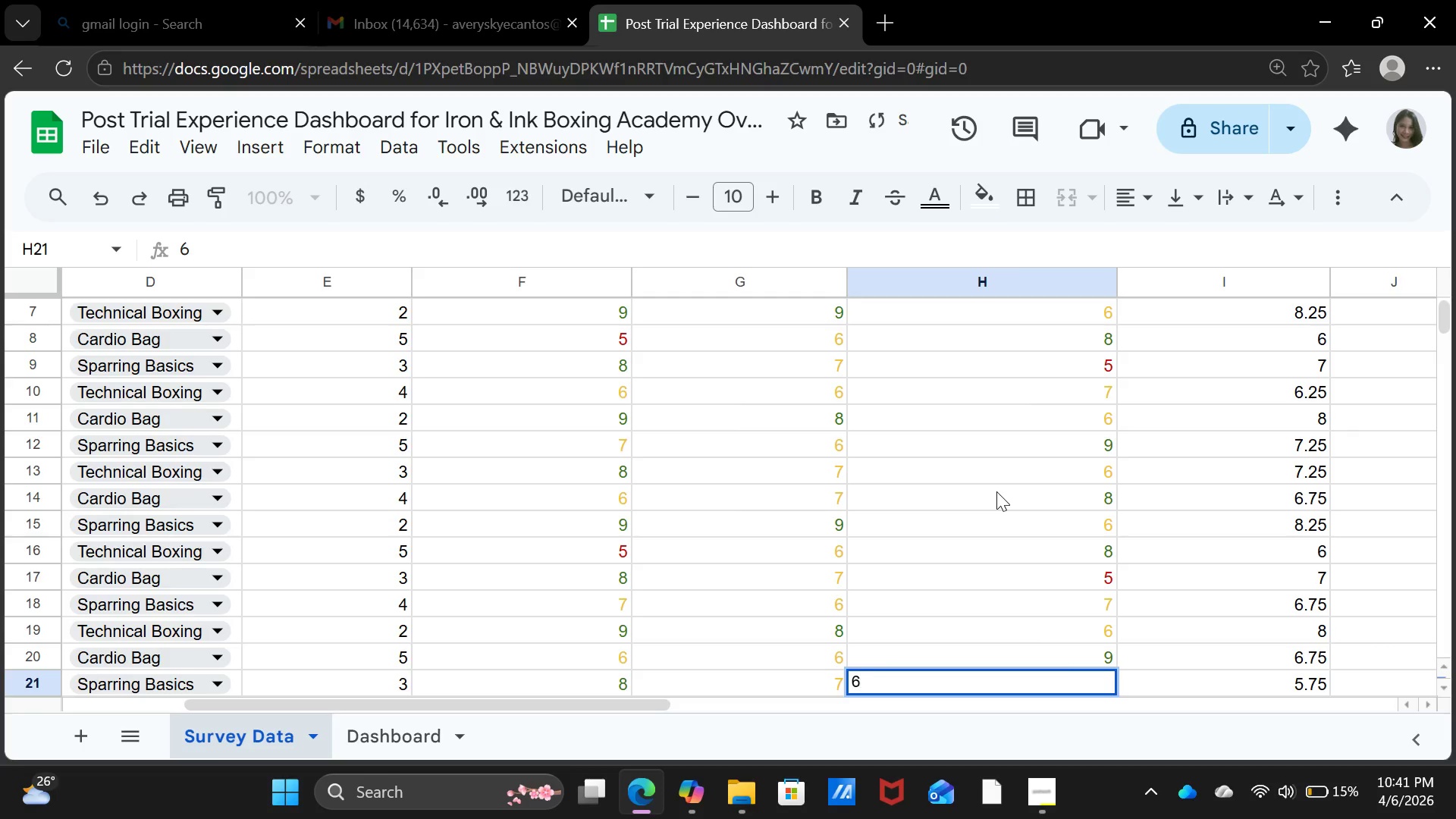 
key(Enter)
 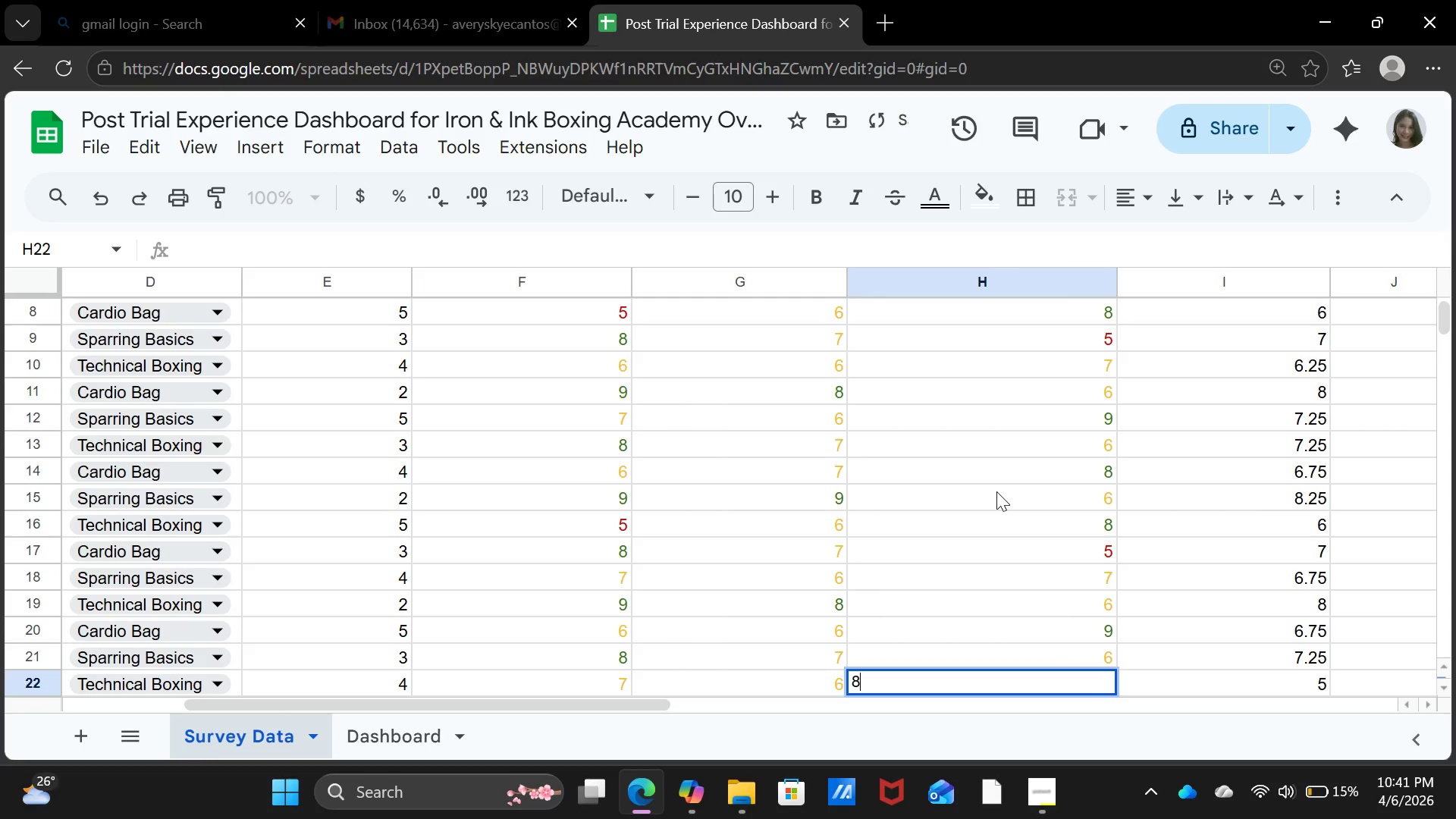 
key(8)
 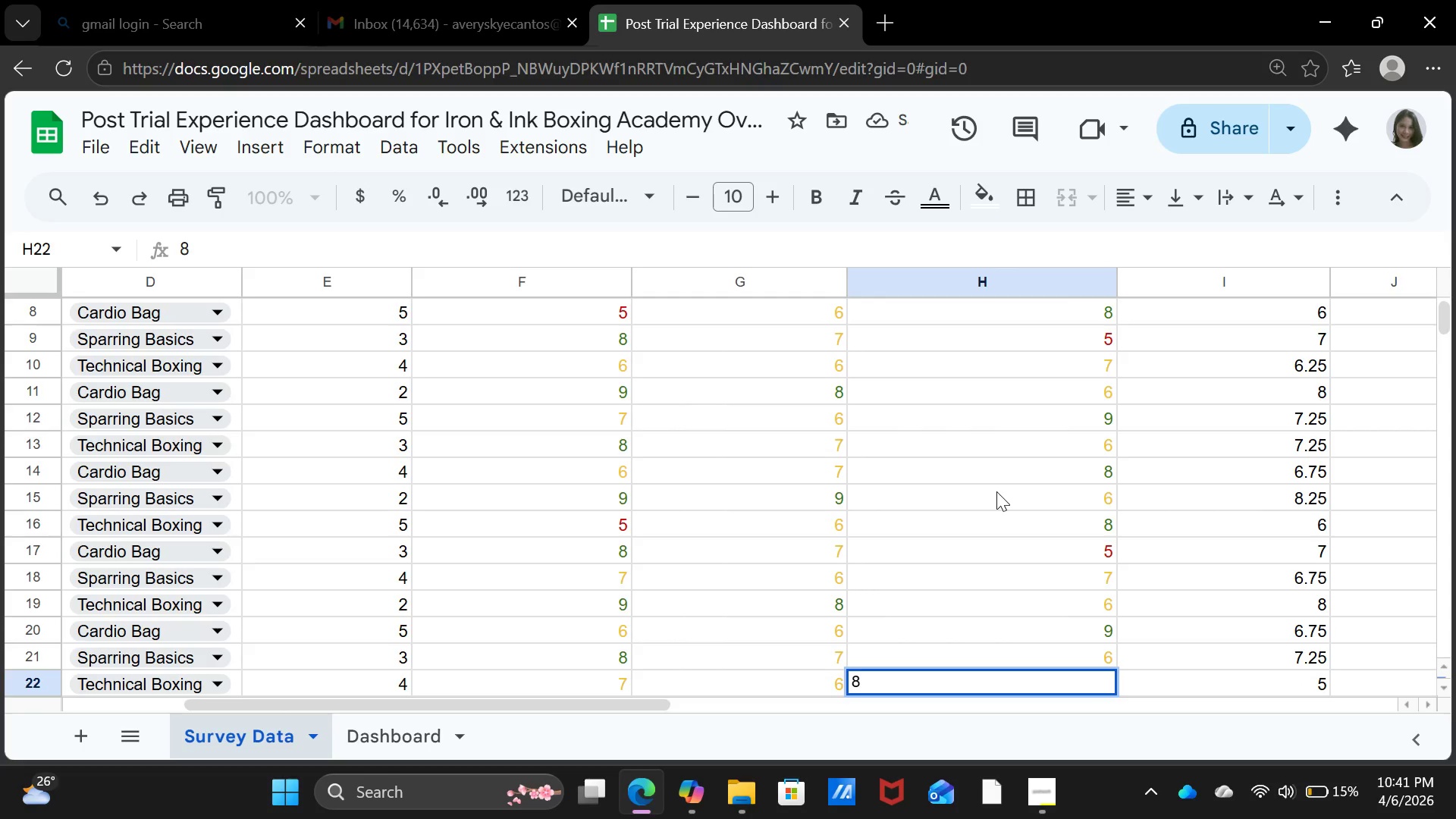 
key(Enter)
 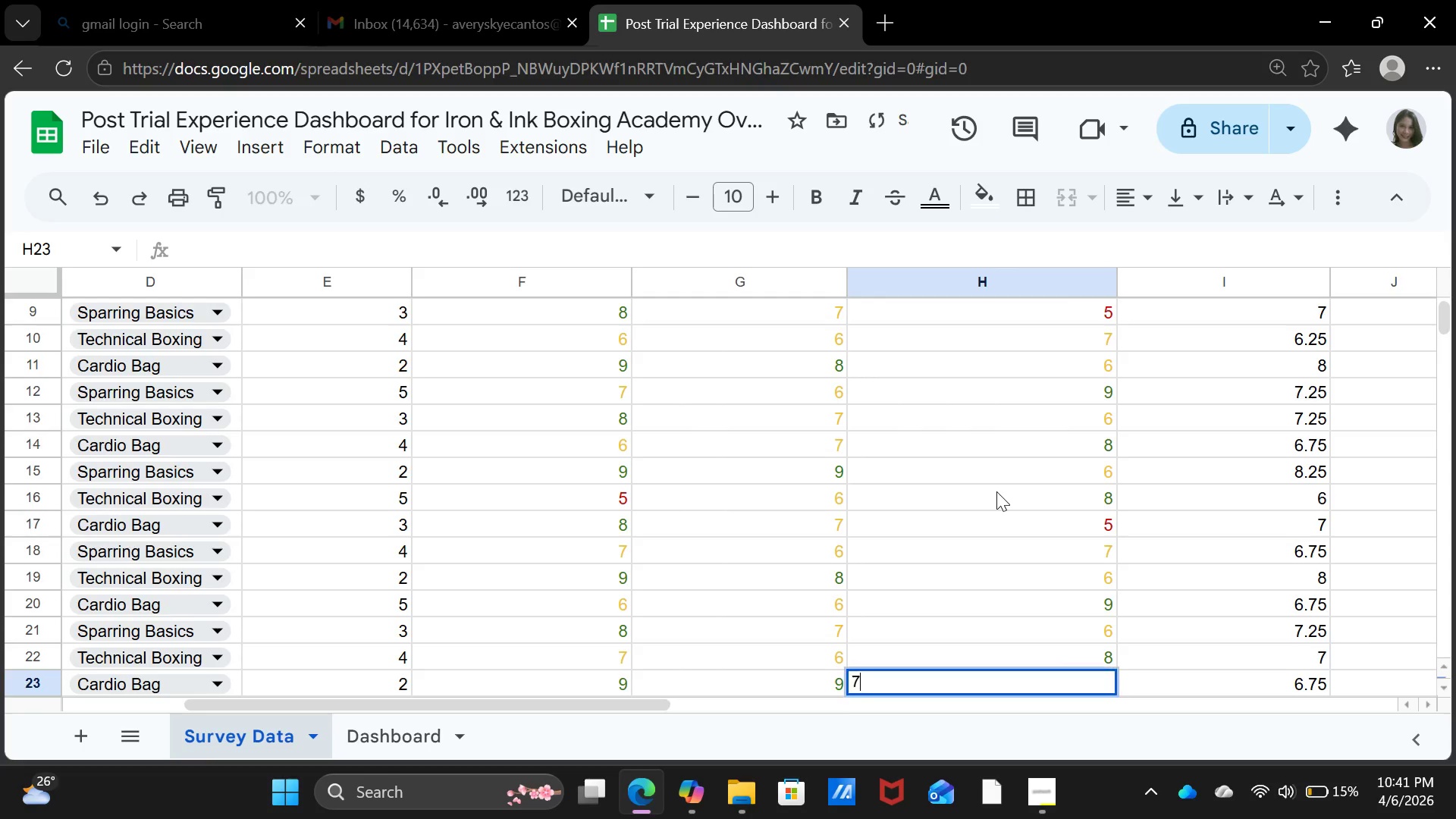 
key(7)
 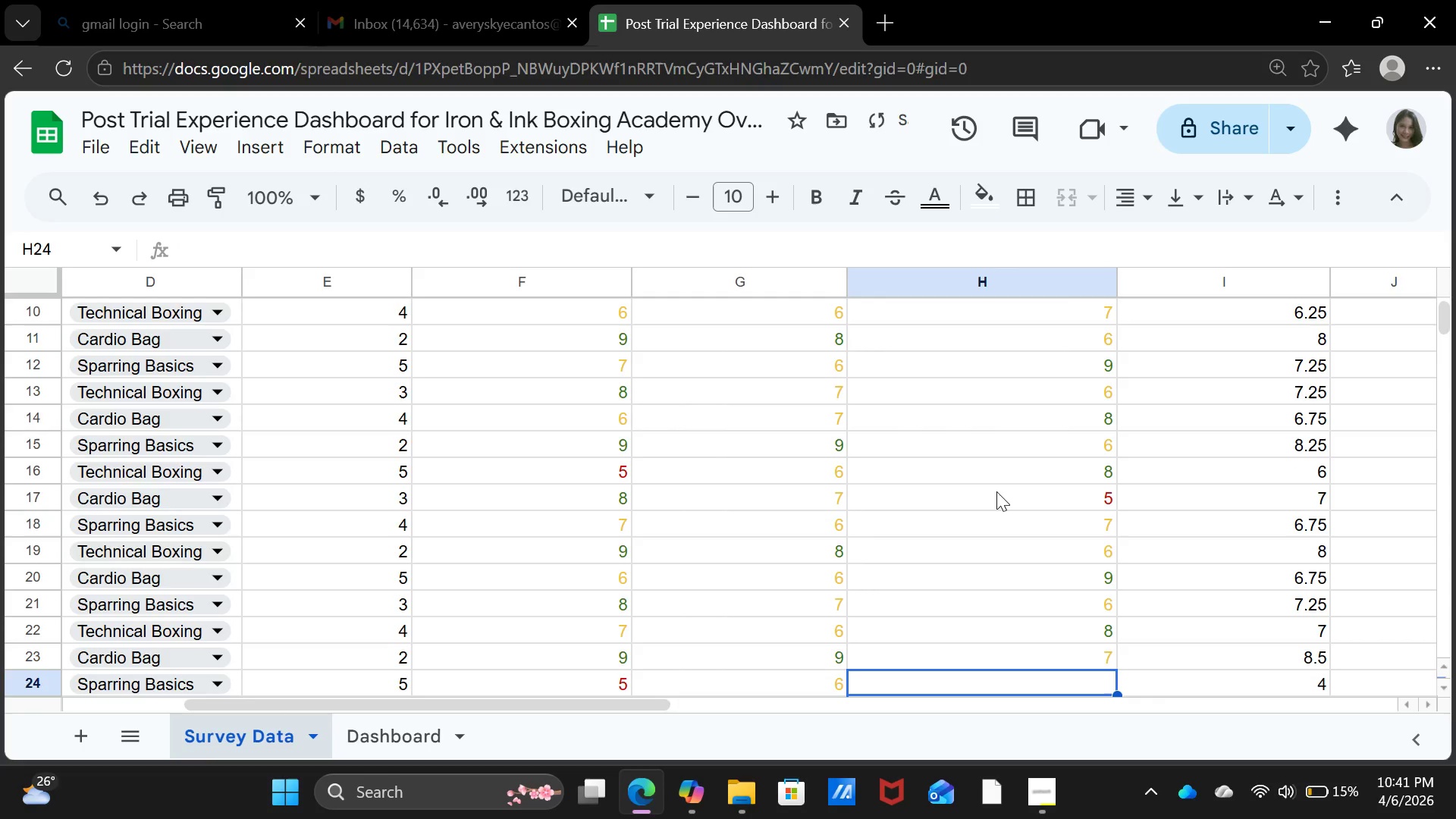 
key(Enter)
 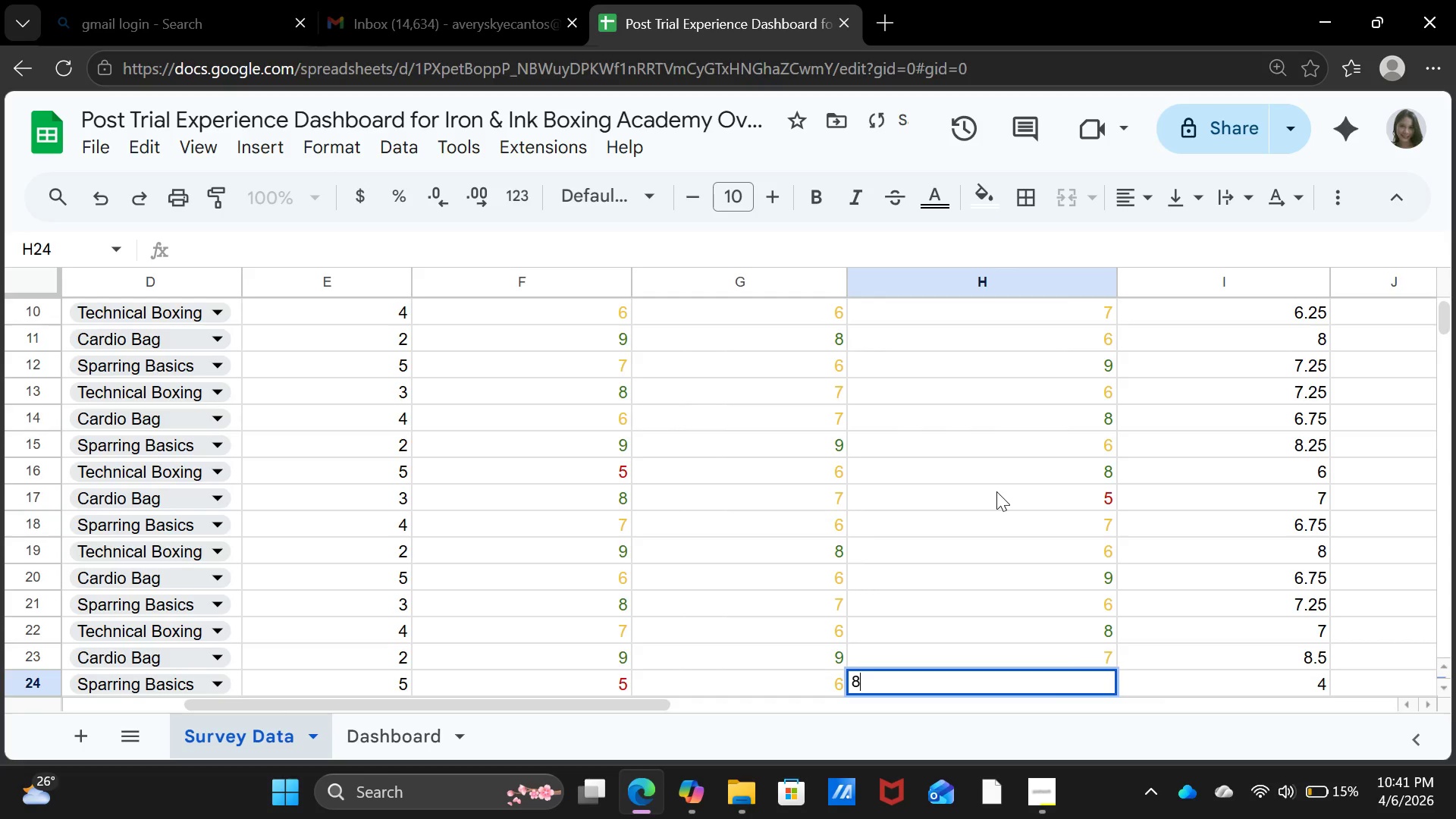 
key(8)
 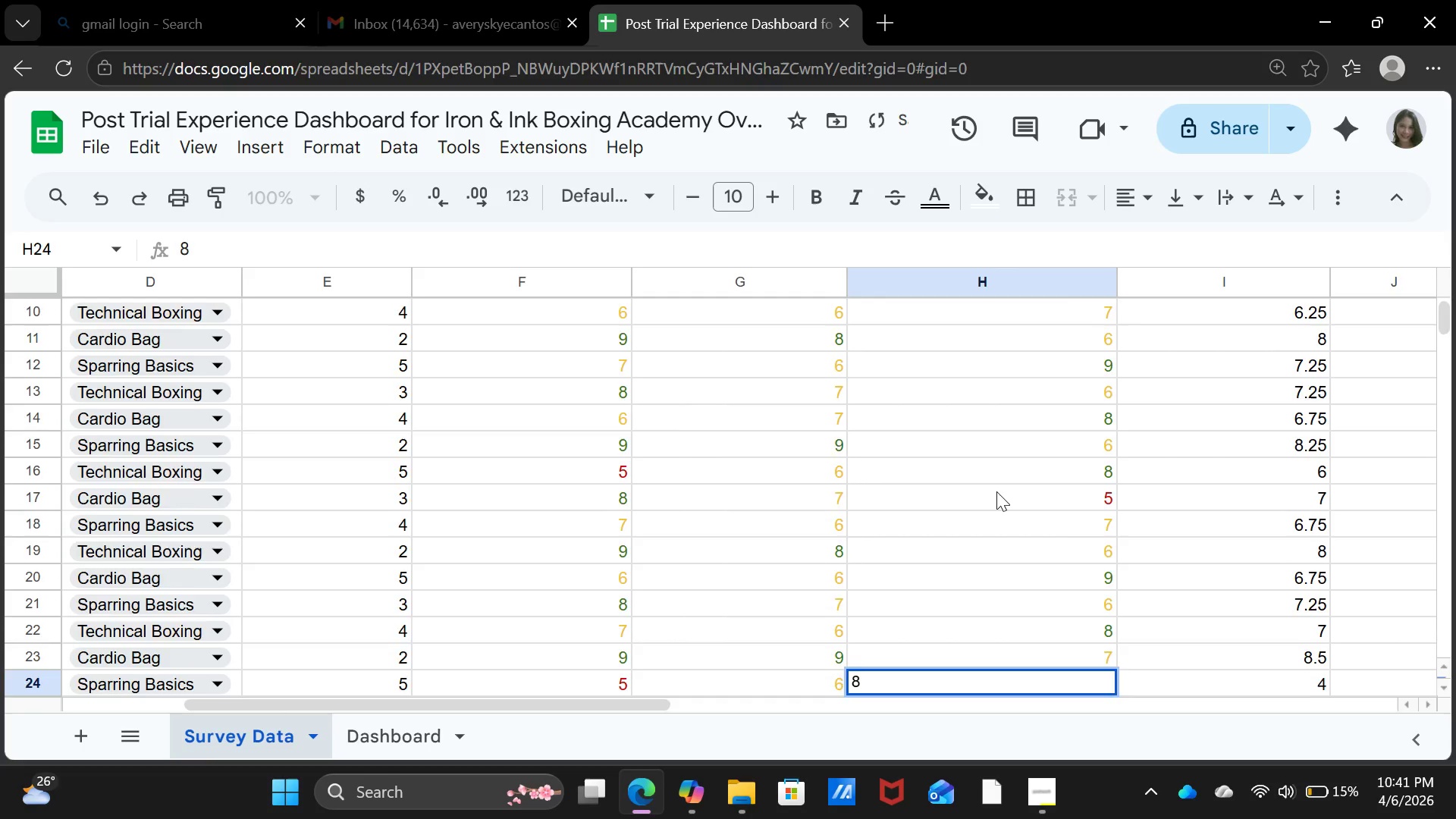 
key(Enter)
 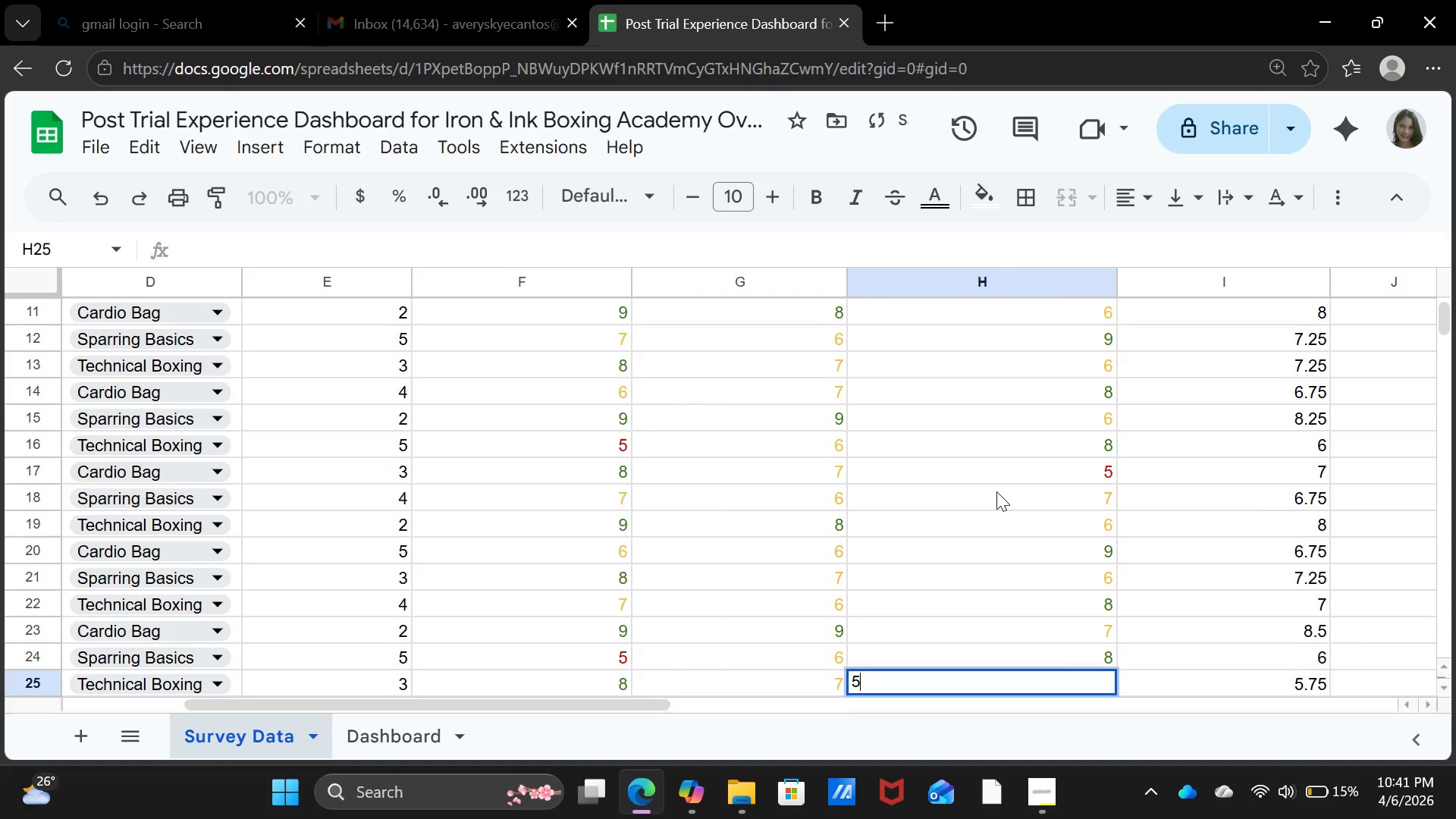 
key(5)
 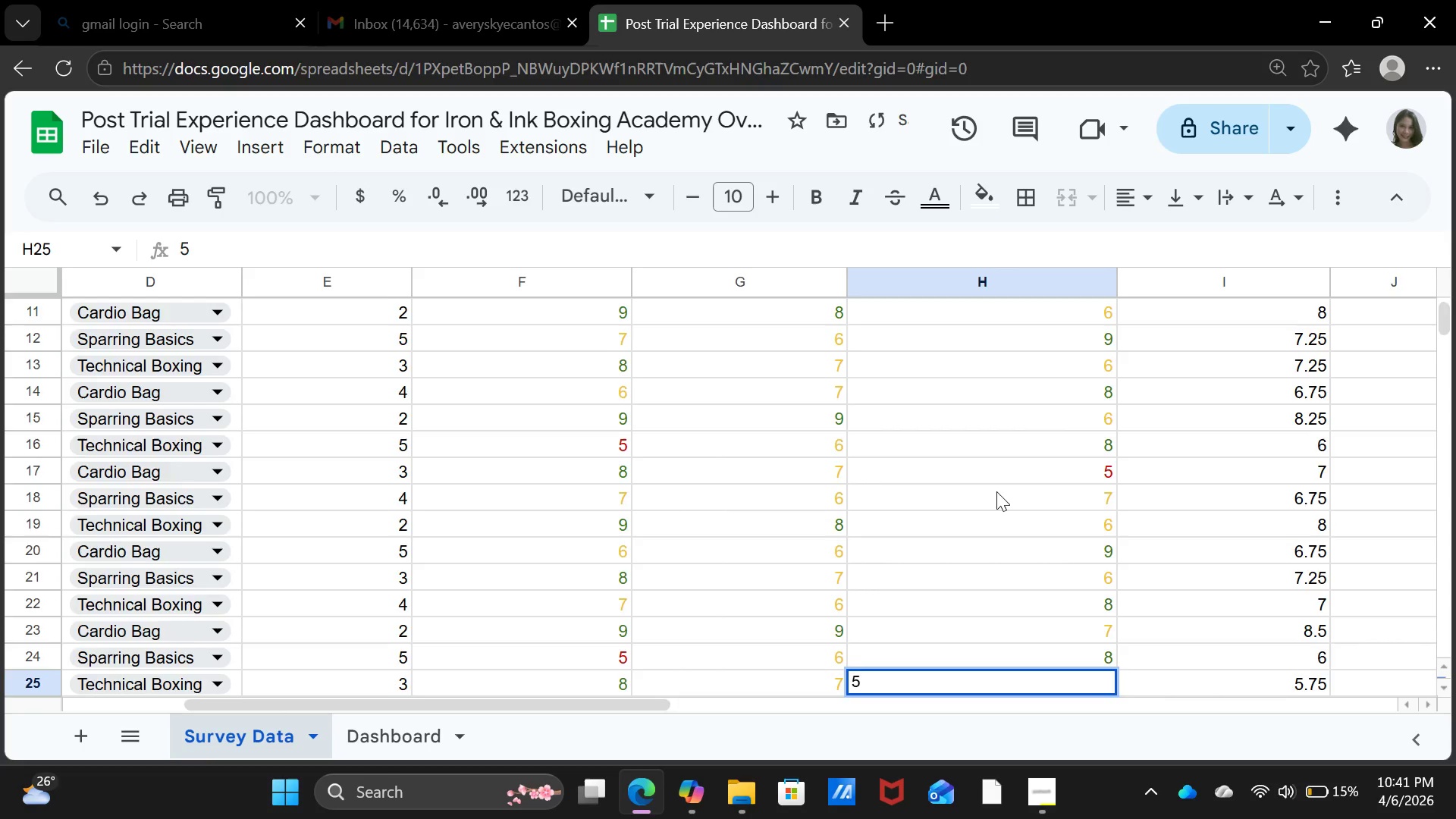 
key(Enter)
 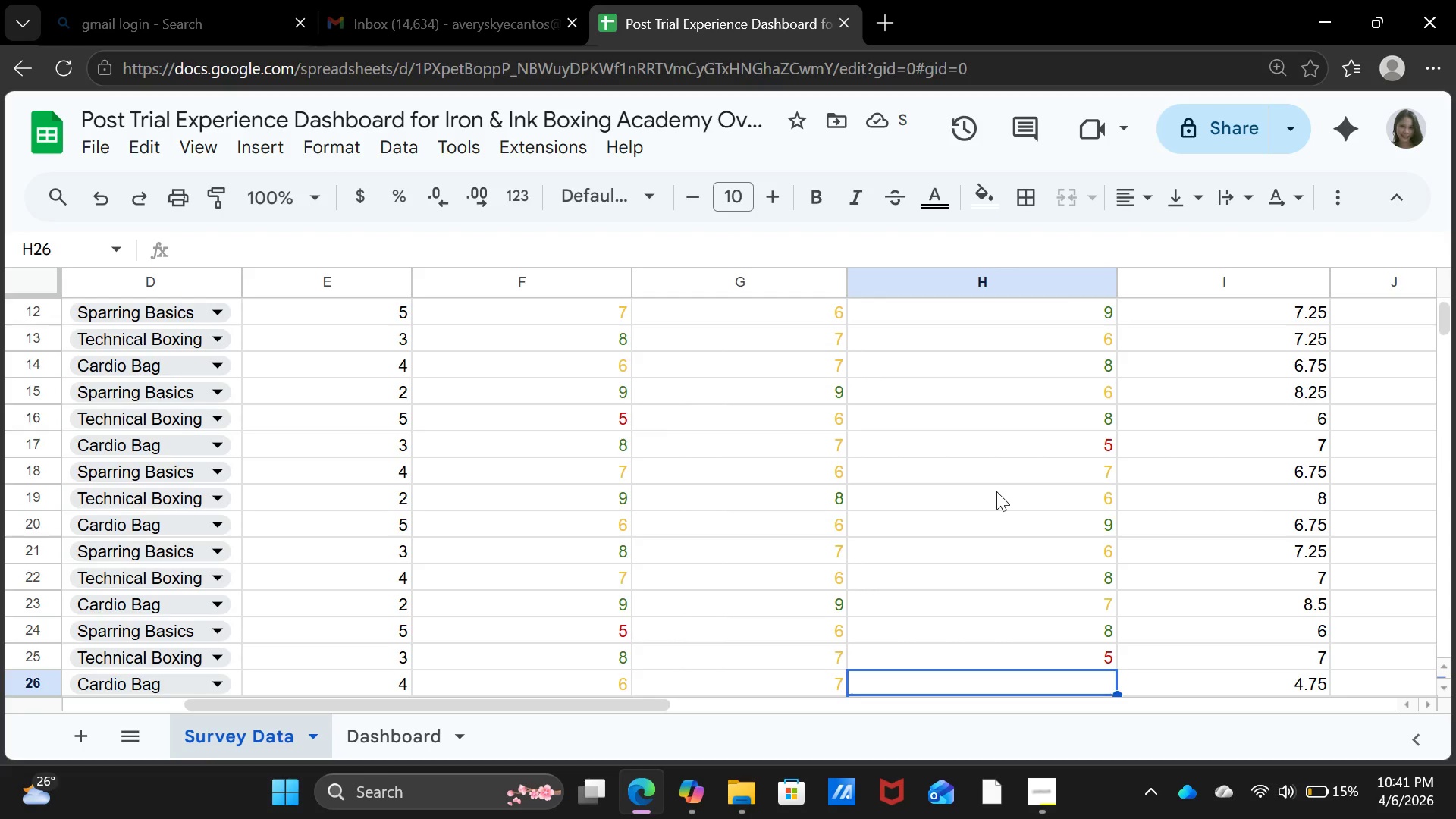 
wait(6.22)
 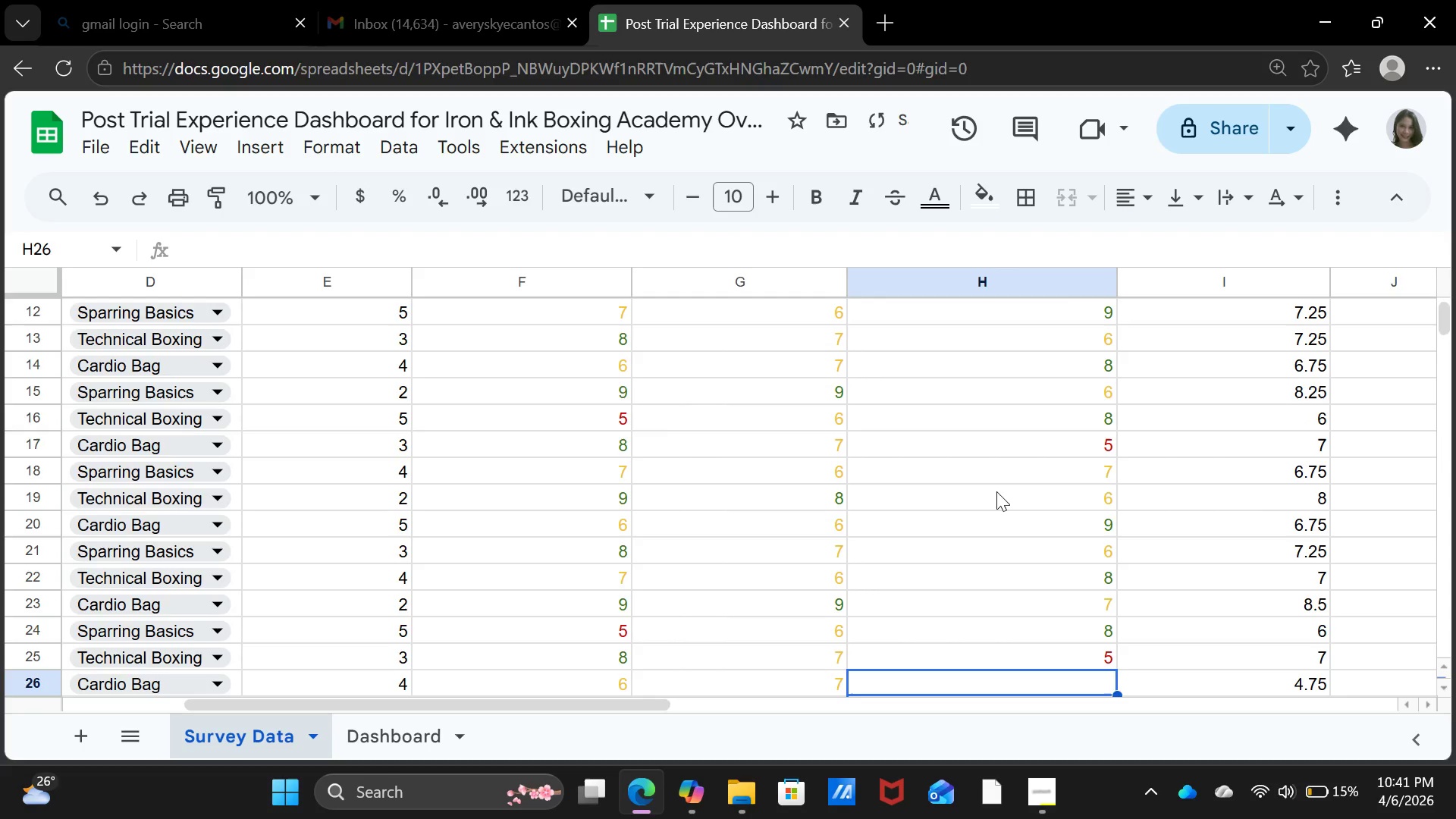 
key(7)
 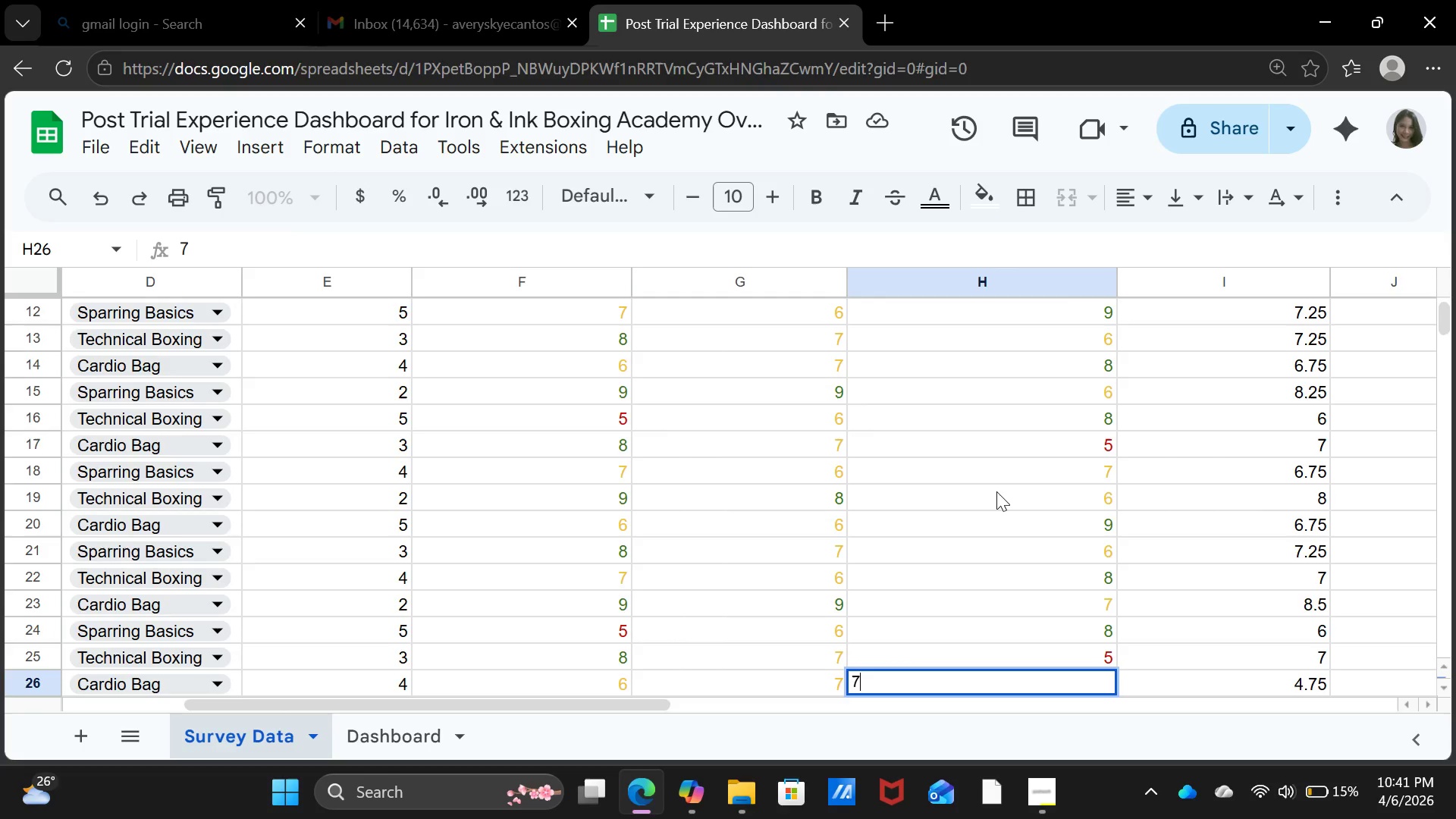 
key(Enter)
 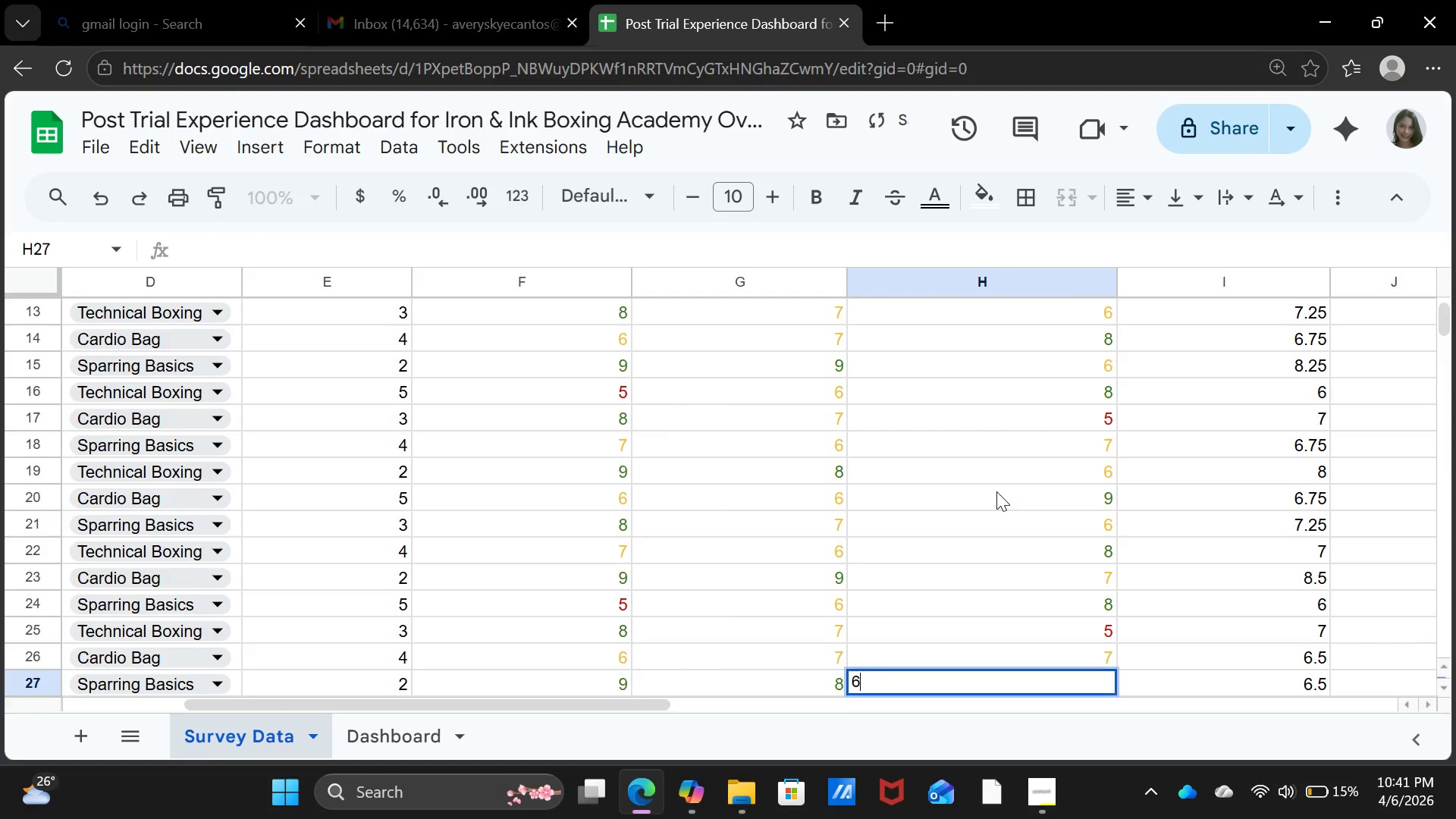 
key(6)
 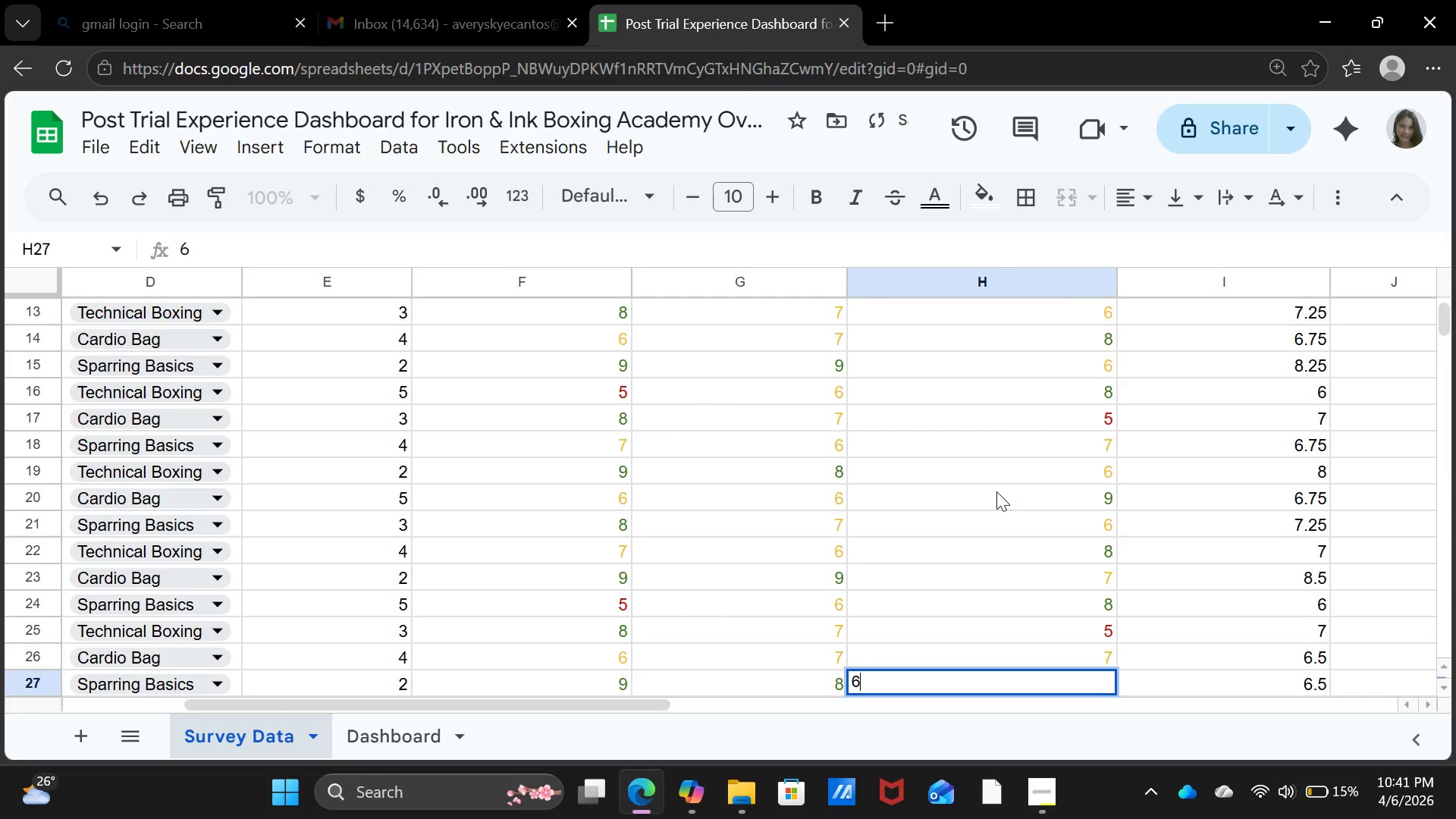 
key(Enter)
 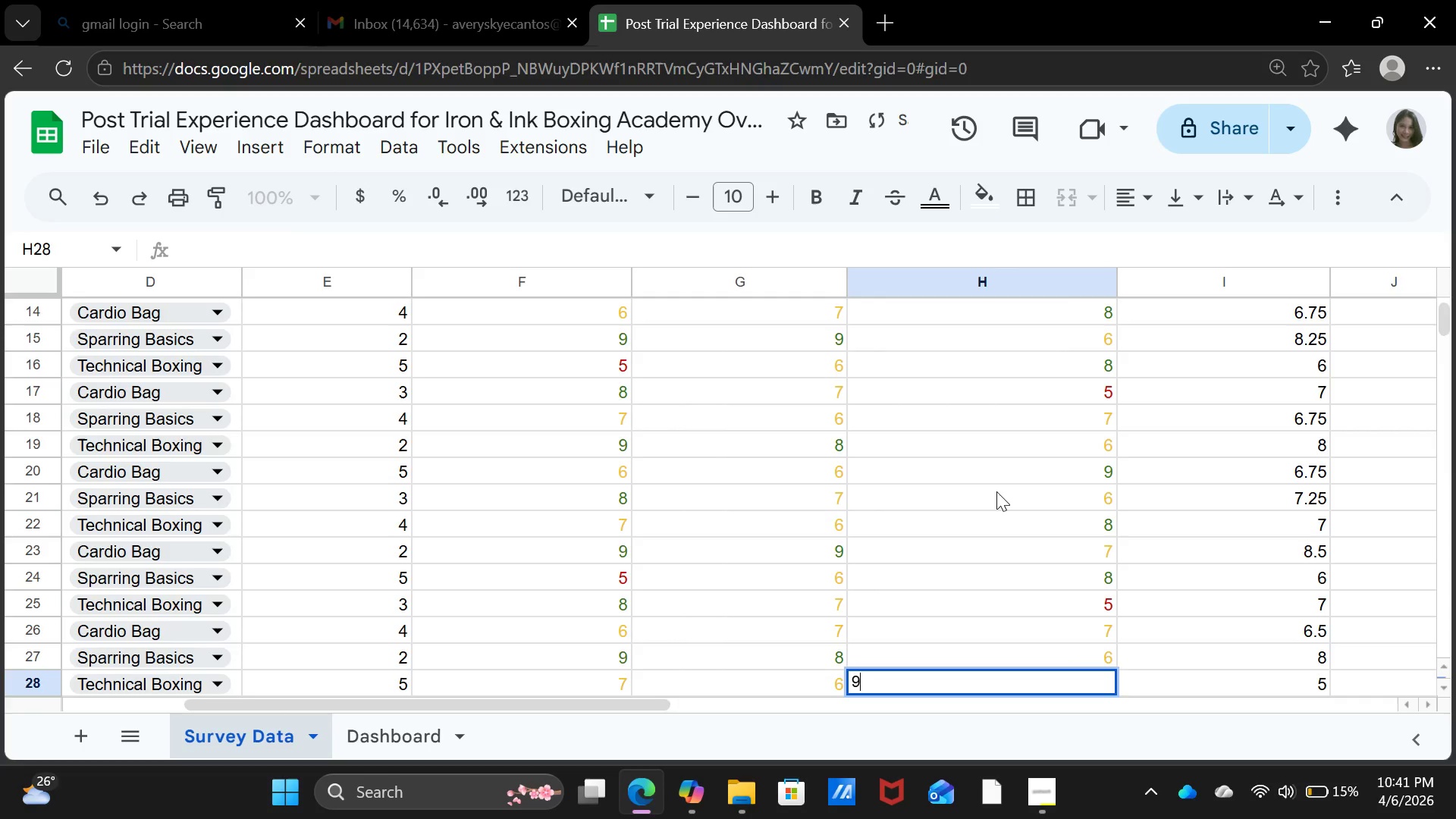 
key(9)
 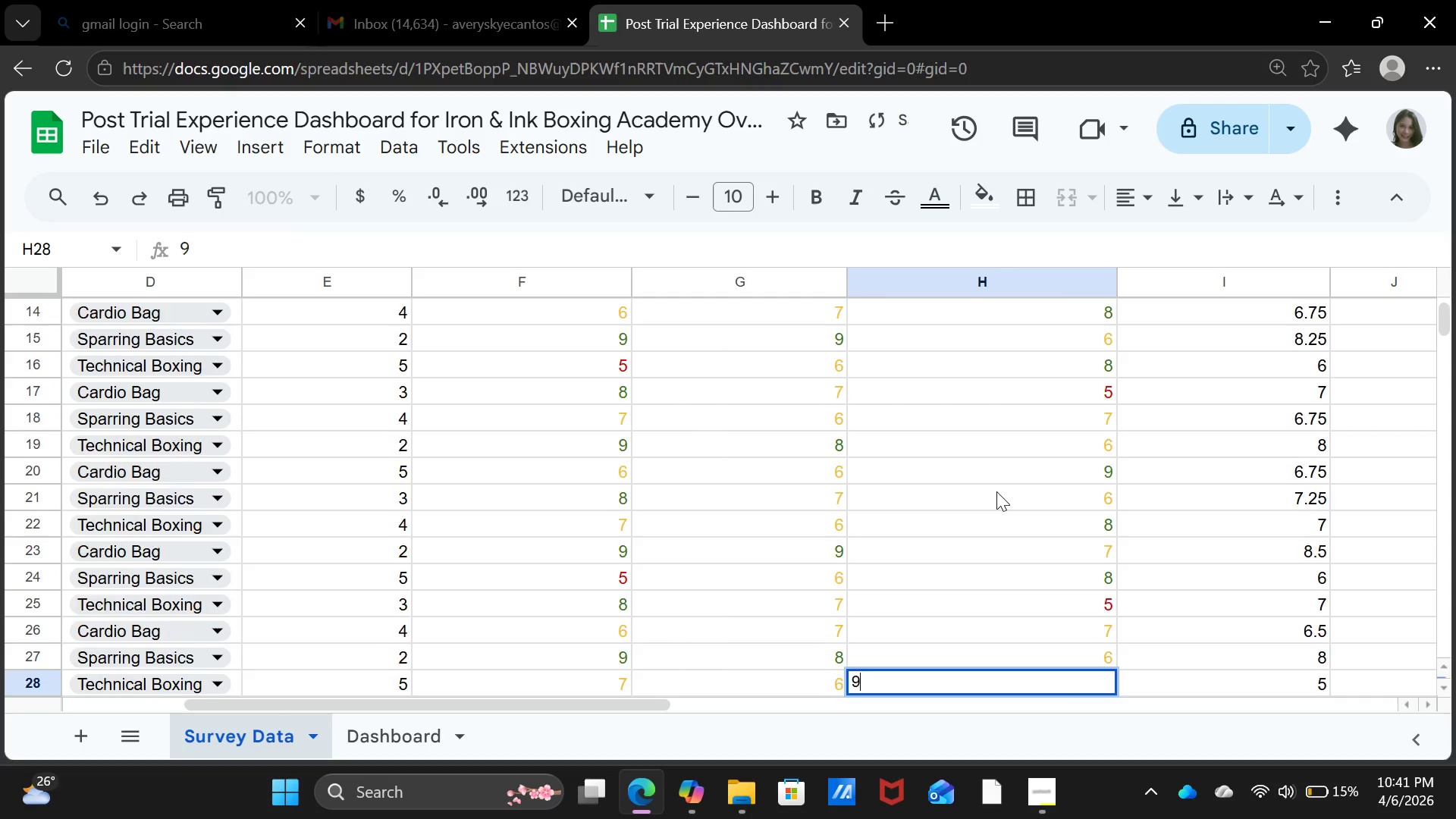 
key(Enter)
 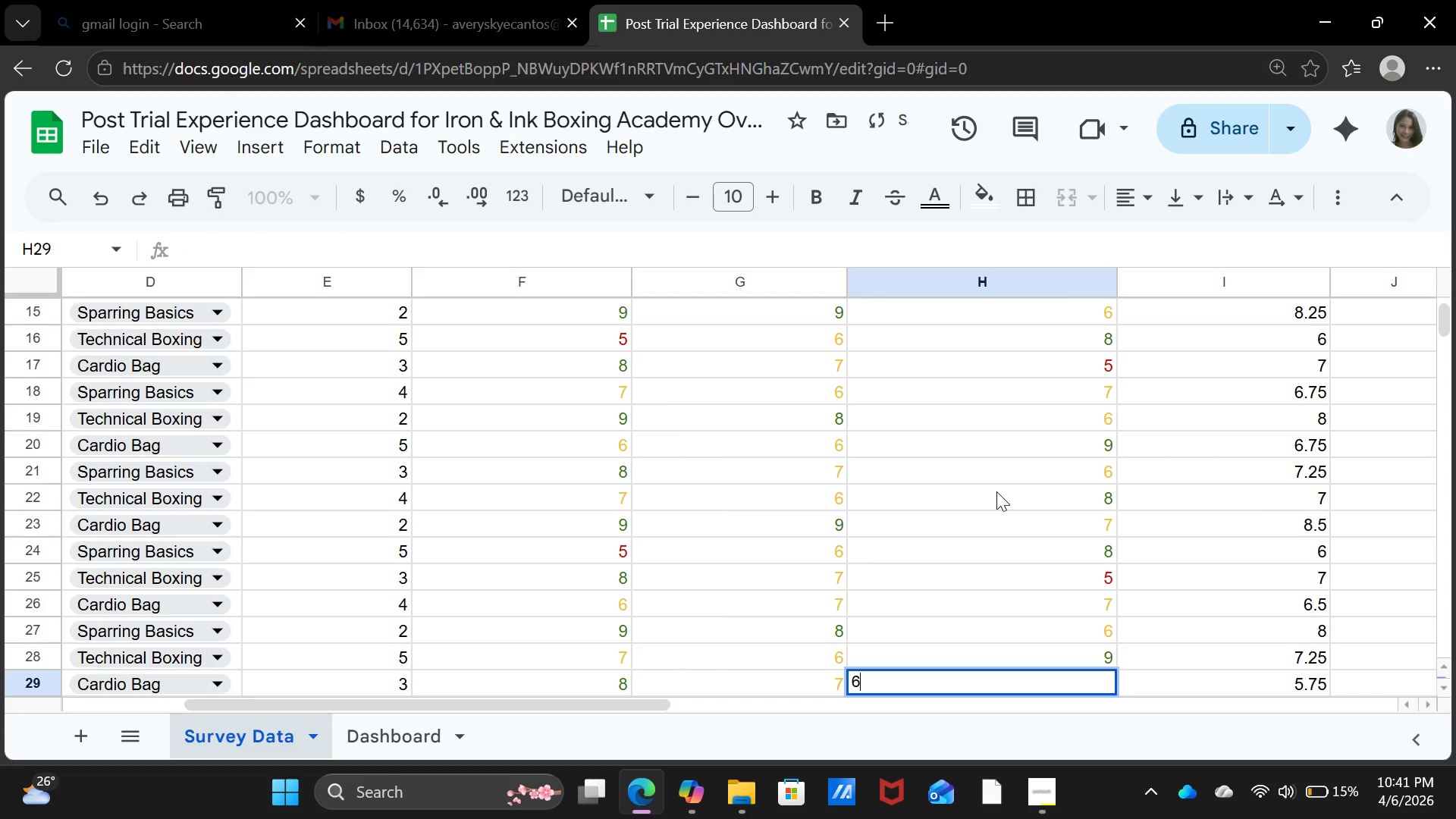 
key(6)
 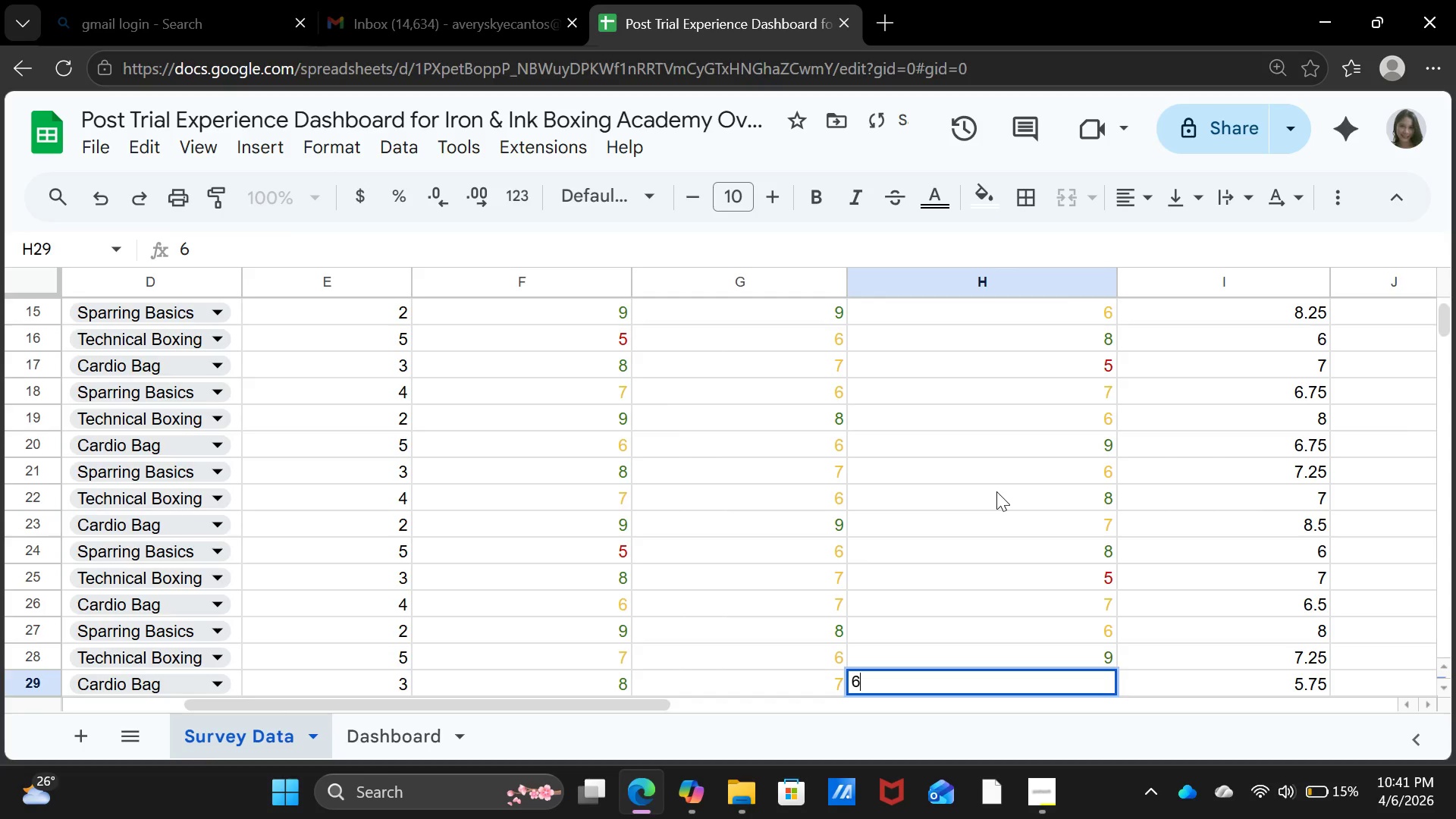 
key(Enter)
 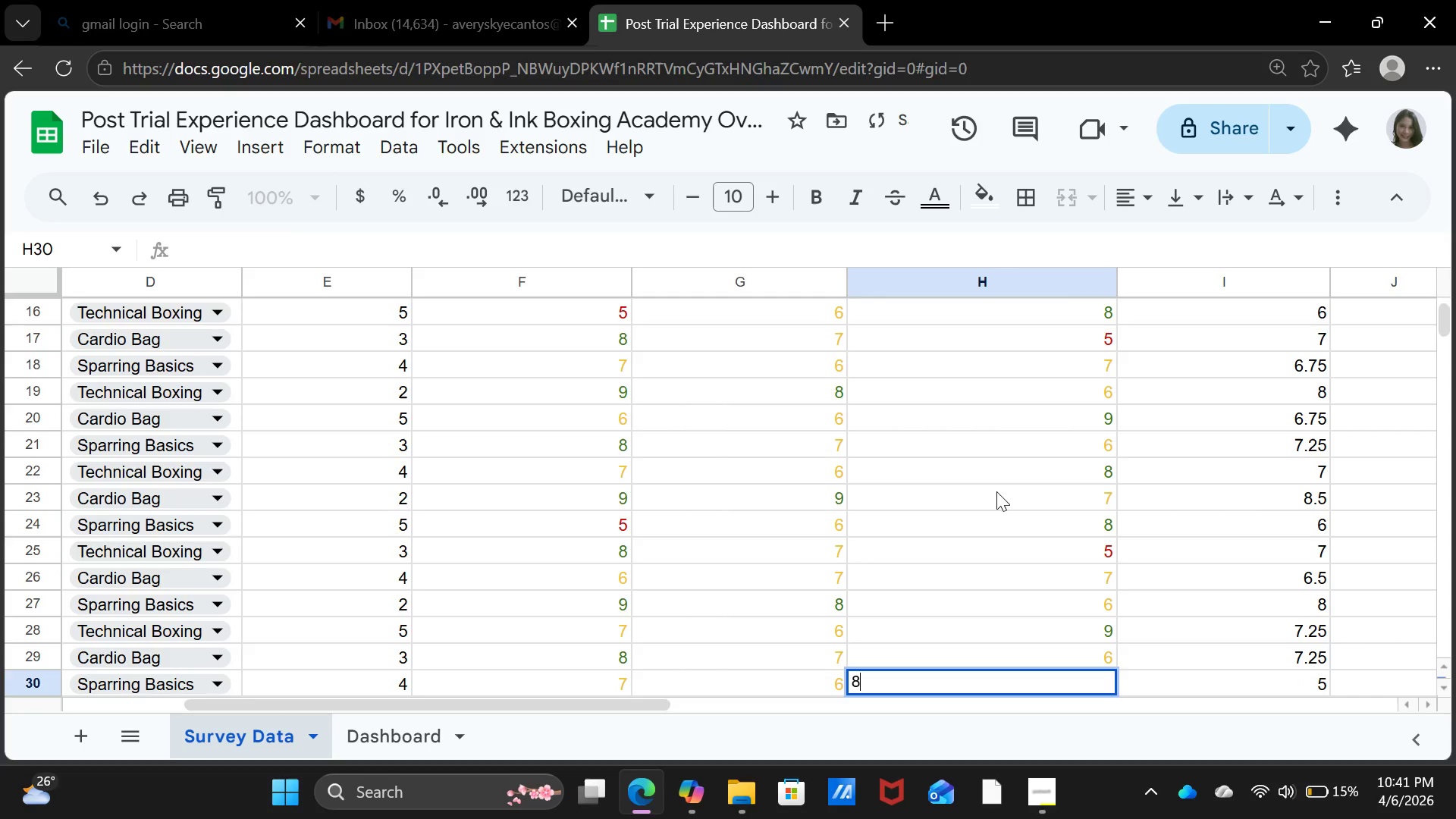 
key(8)
 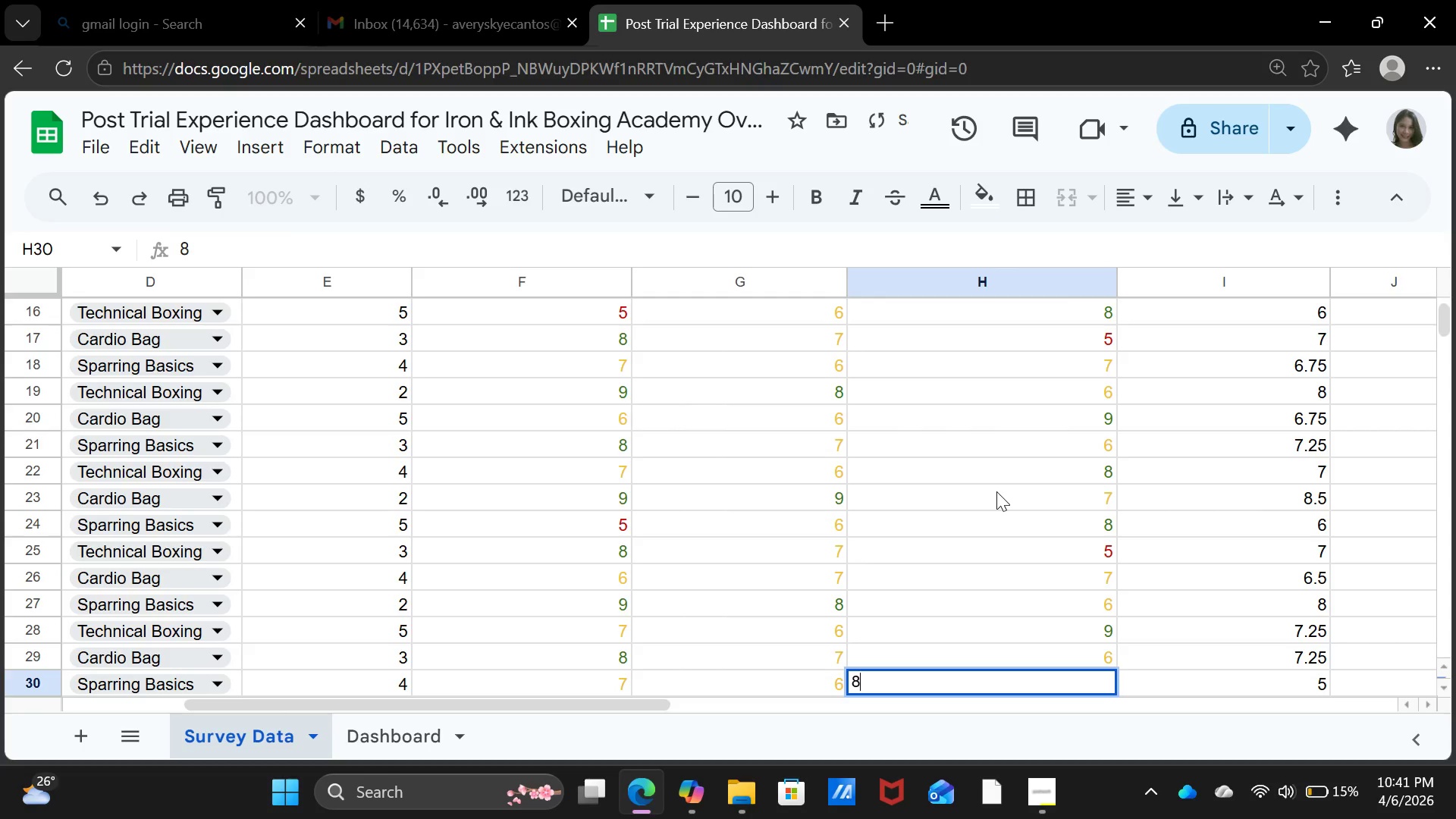 
key(Enter)
 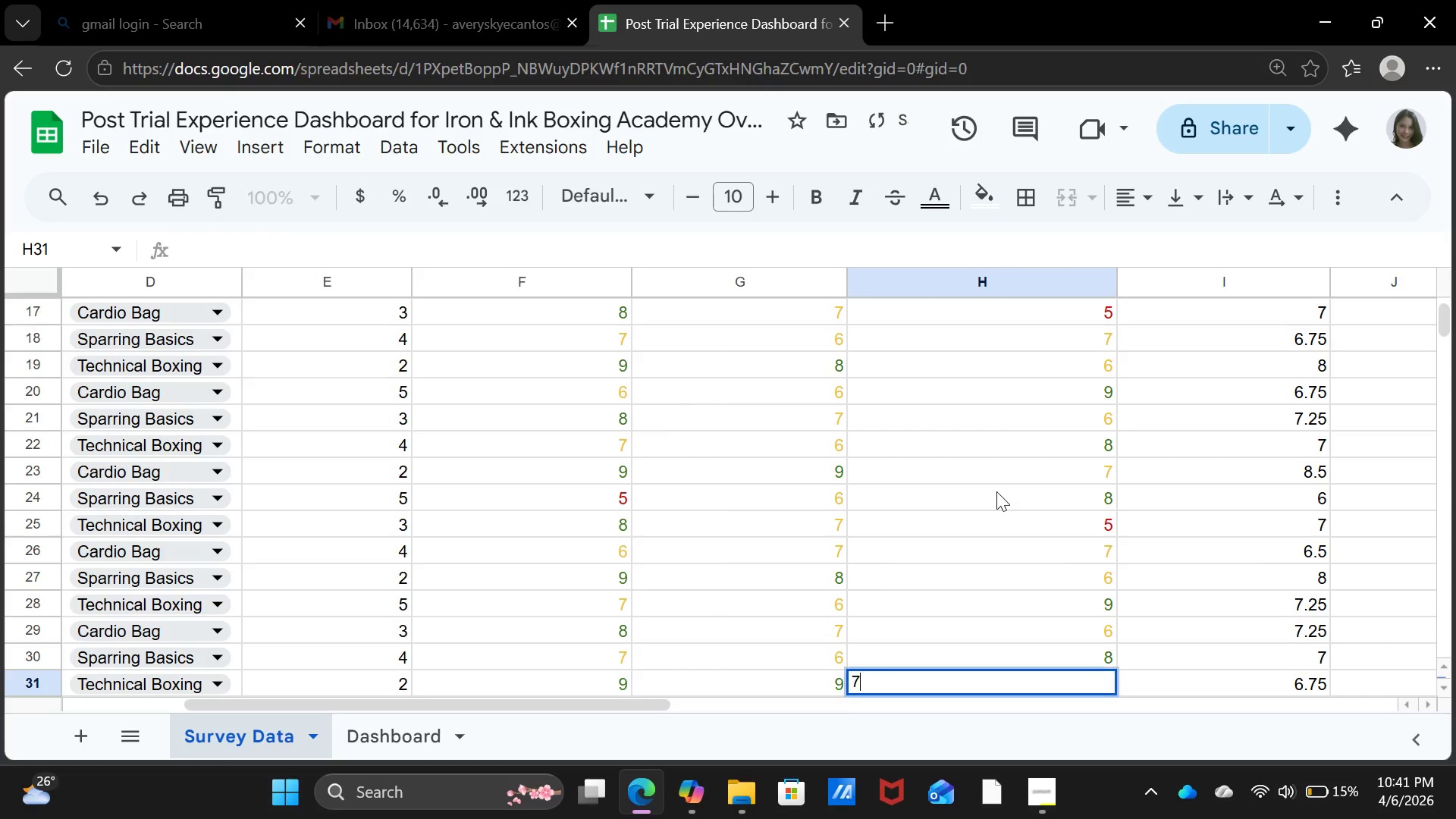 
key(7)
 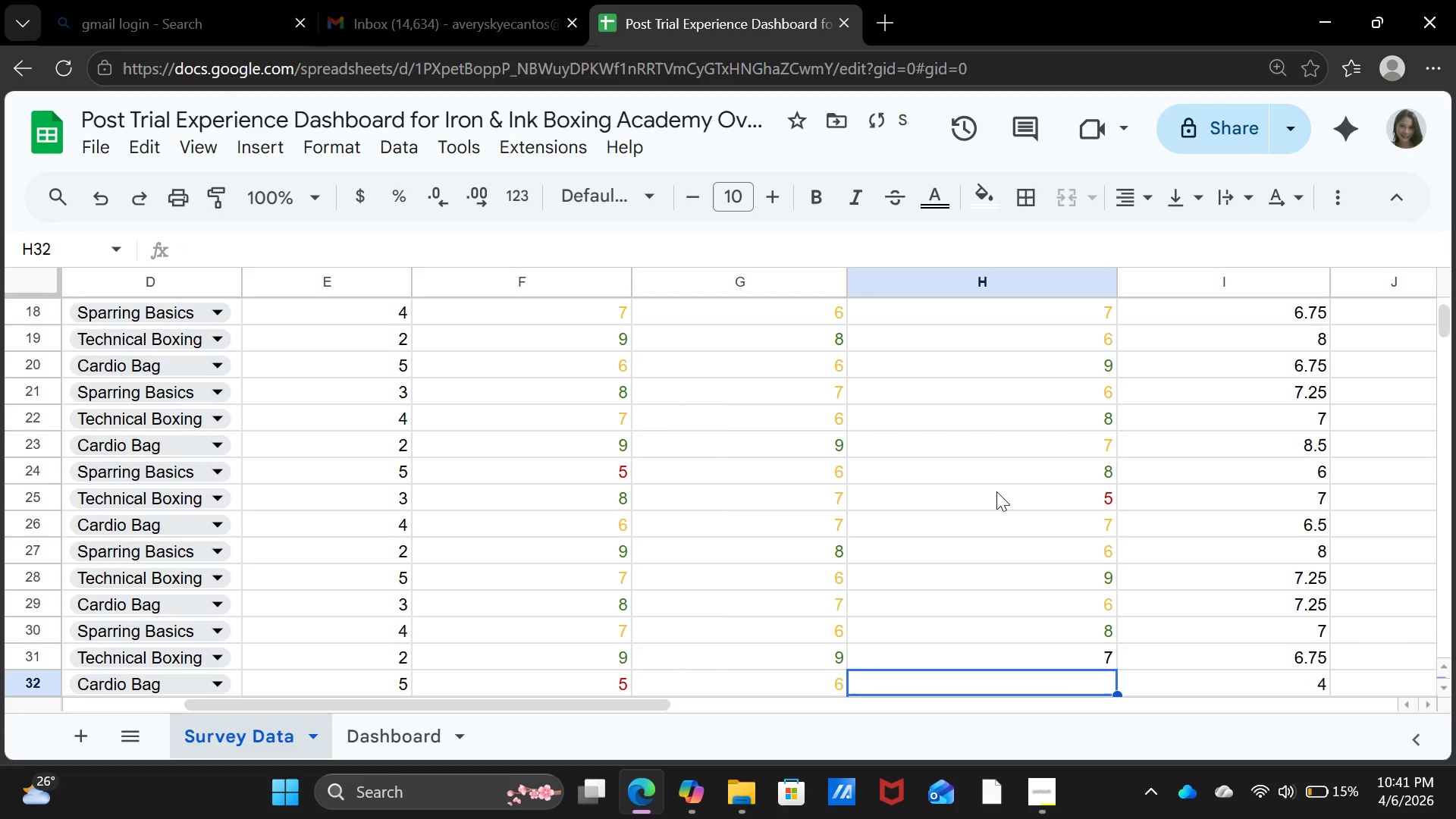 
key(Enter)
 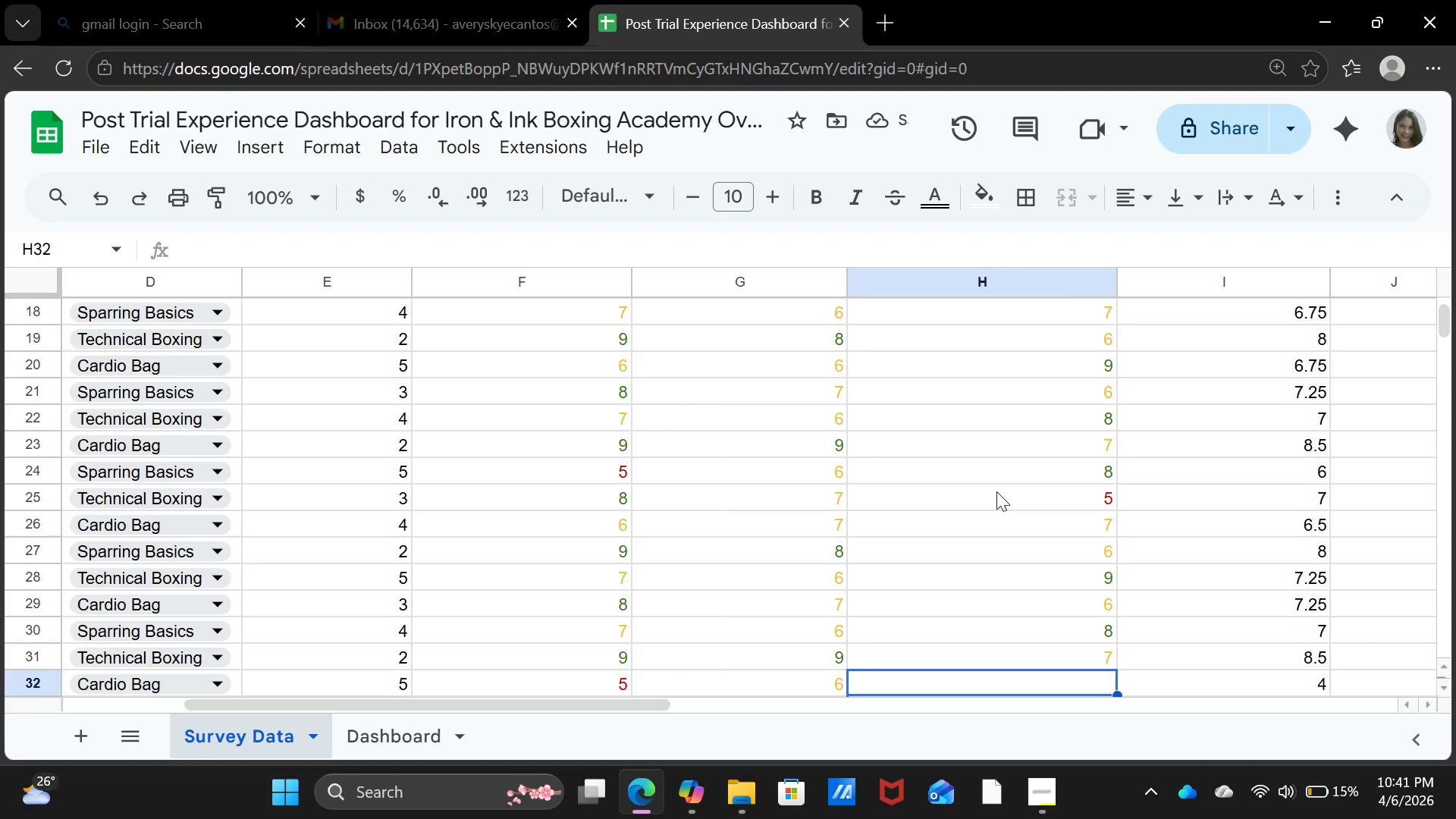 
wait(6.06)
 